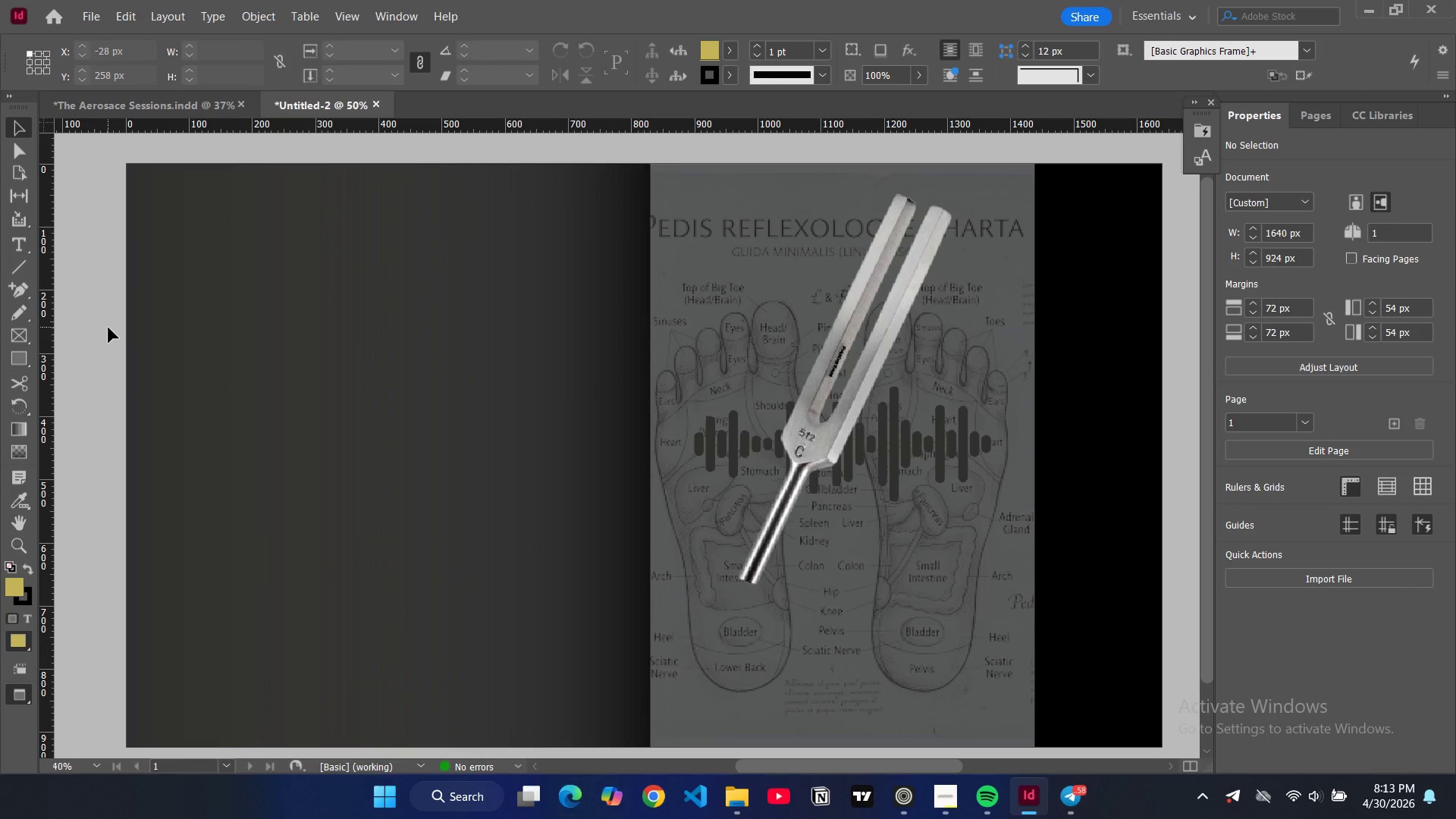 
key(W)
 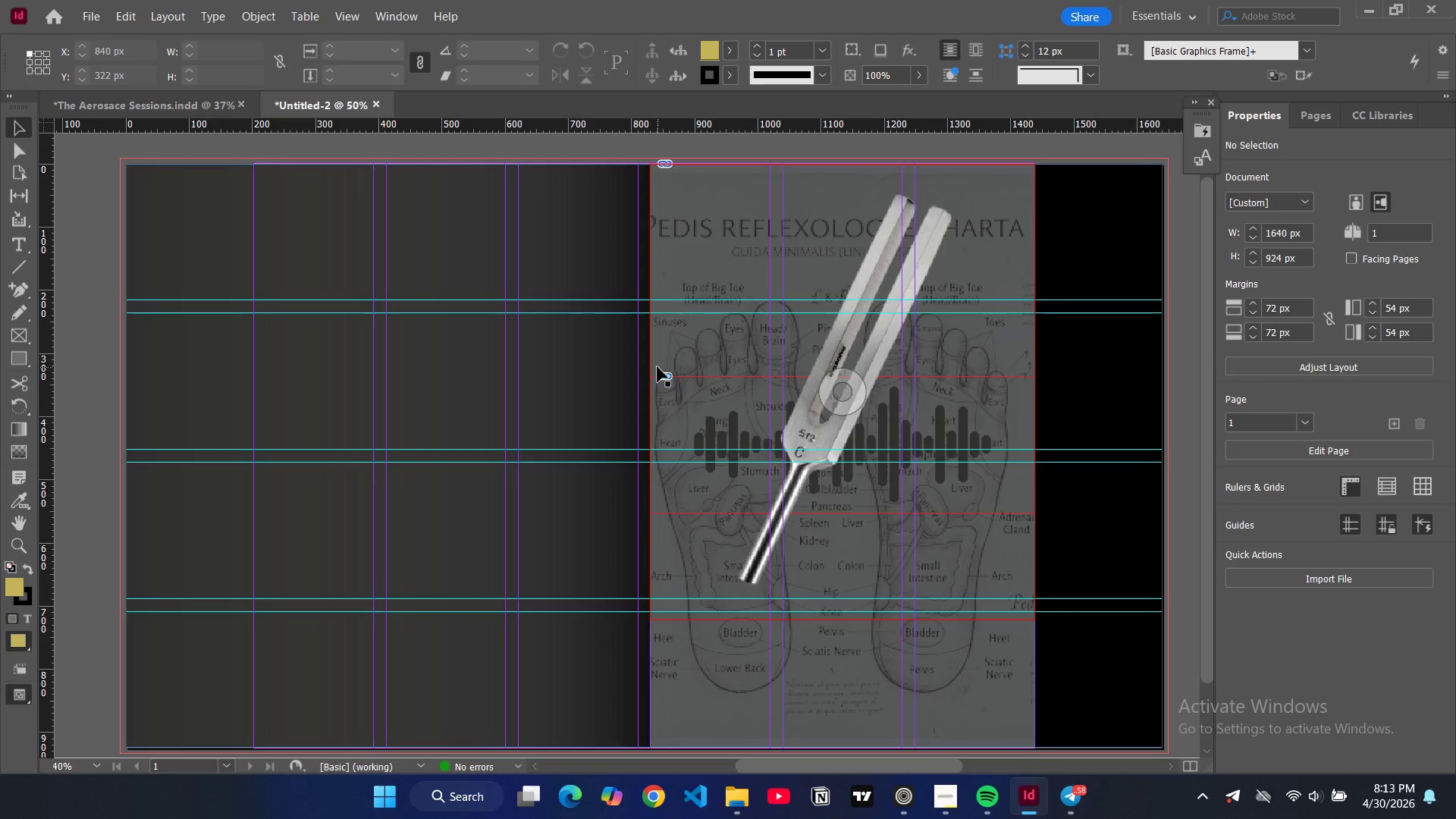 
wait(5.95)
 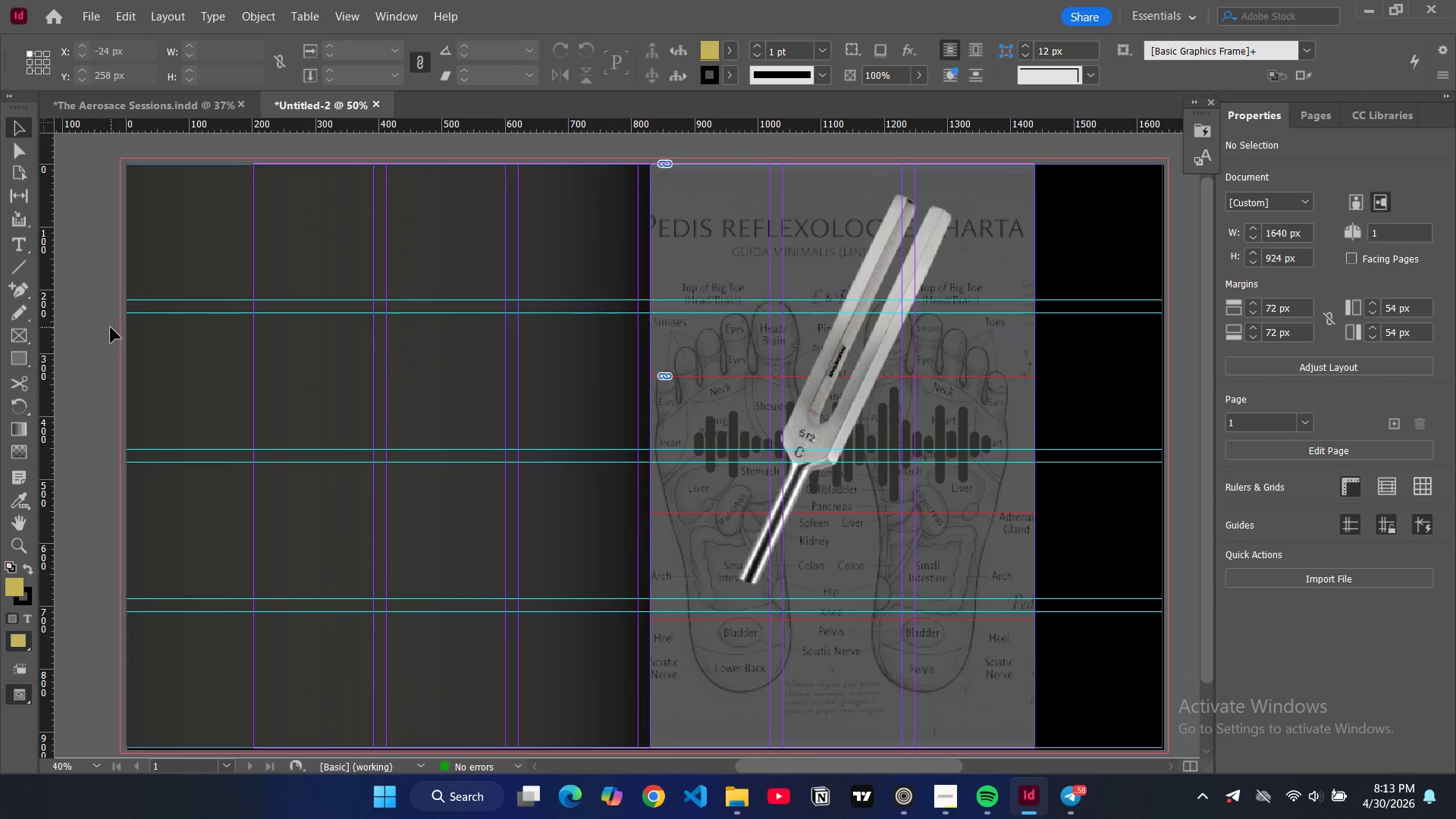 
left_click([842, 430])
 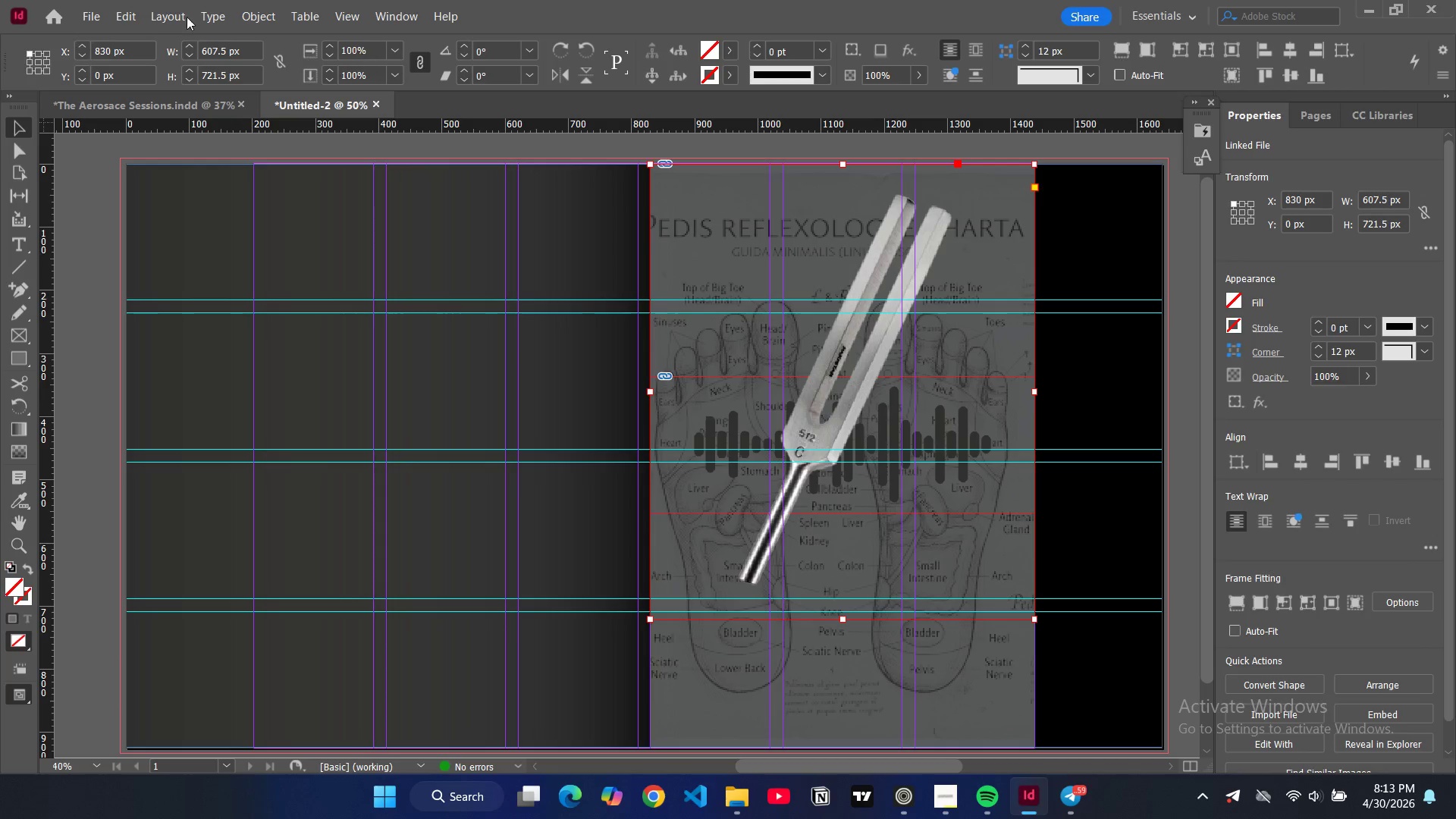 
left_click([147, 15])
 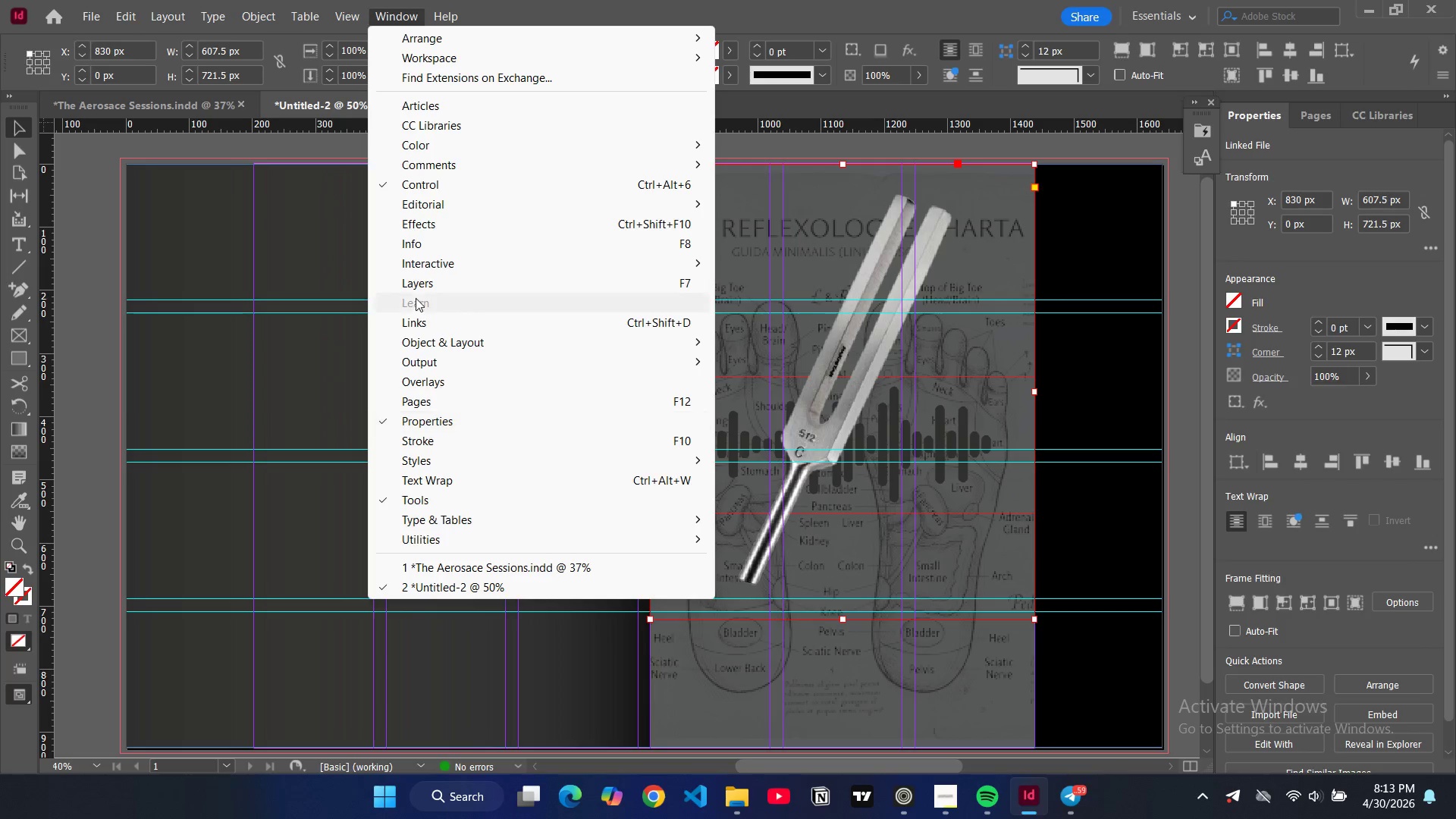 
wait(6.47)
 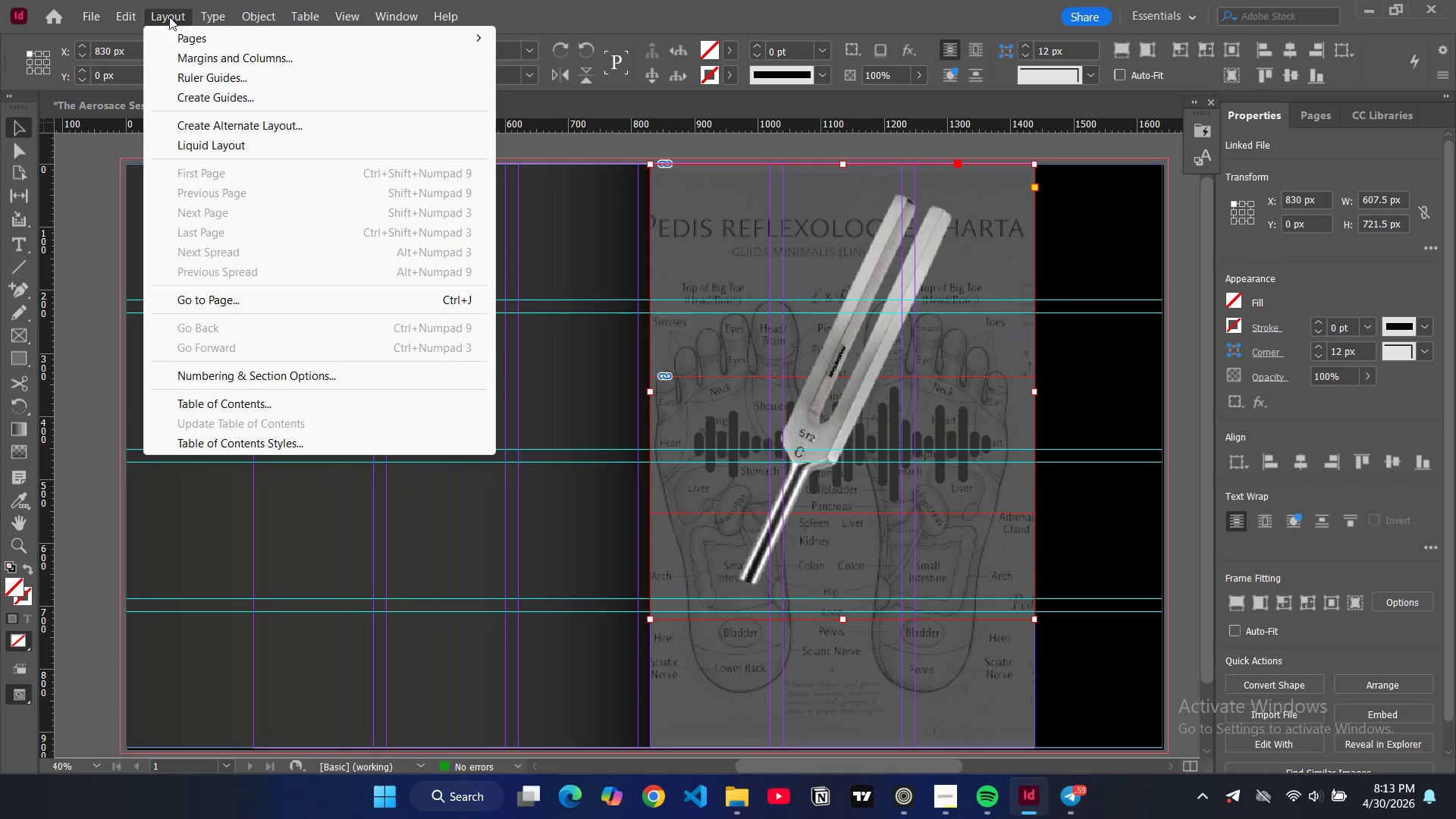 
left_click([384, 284])
 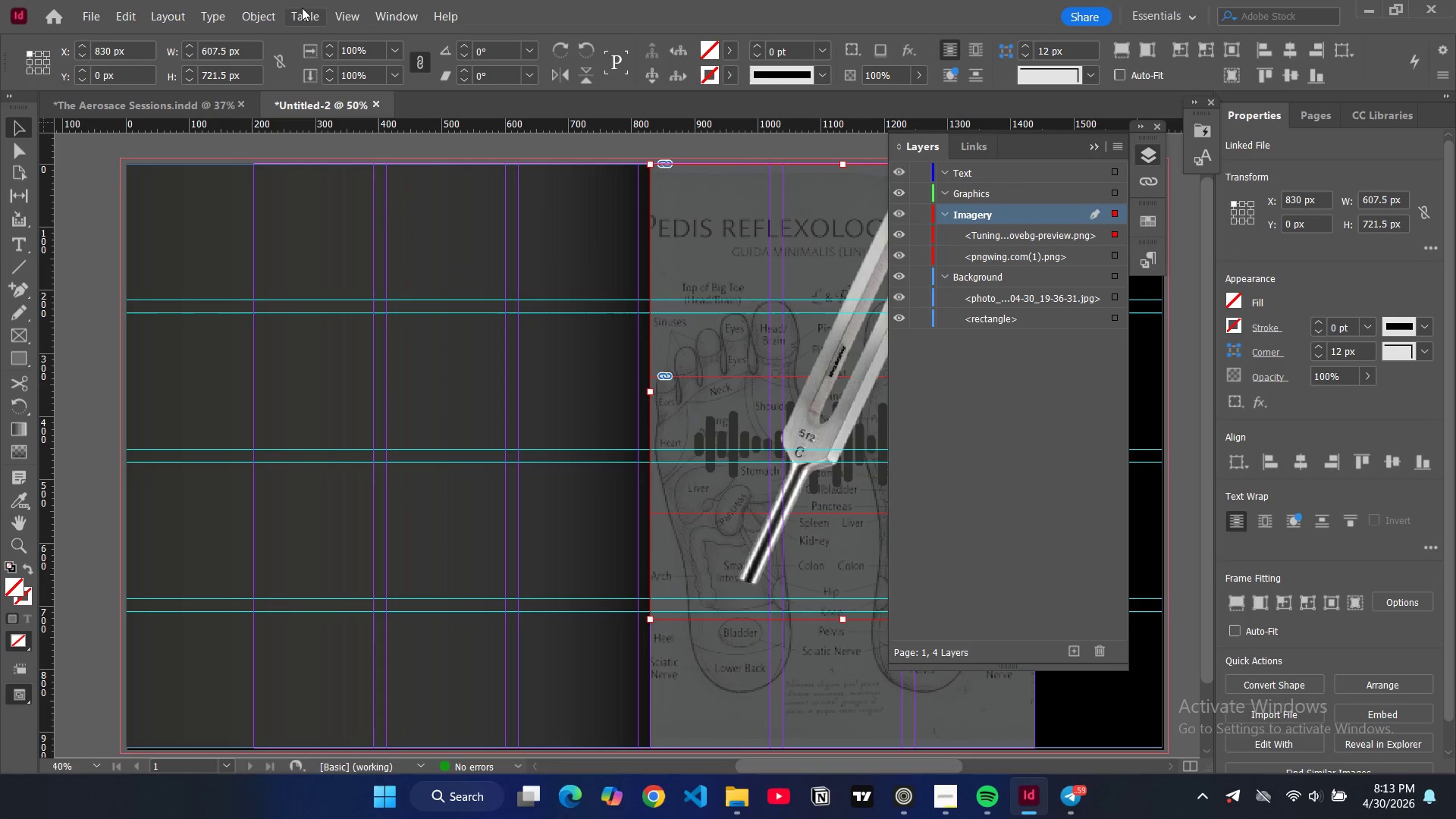 
left_click([396, 17])
 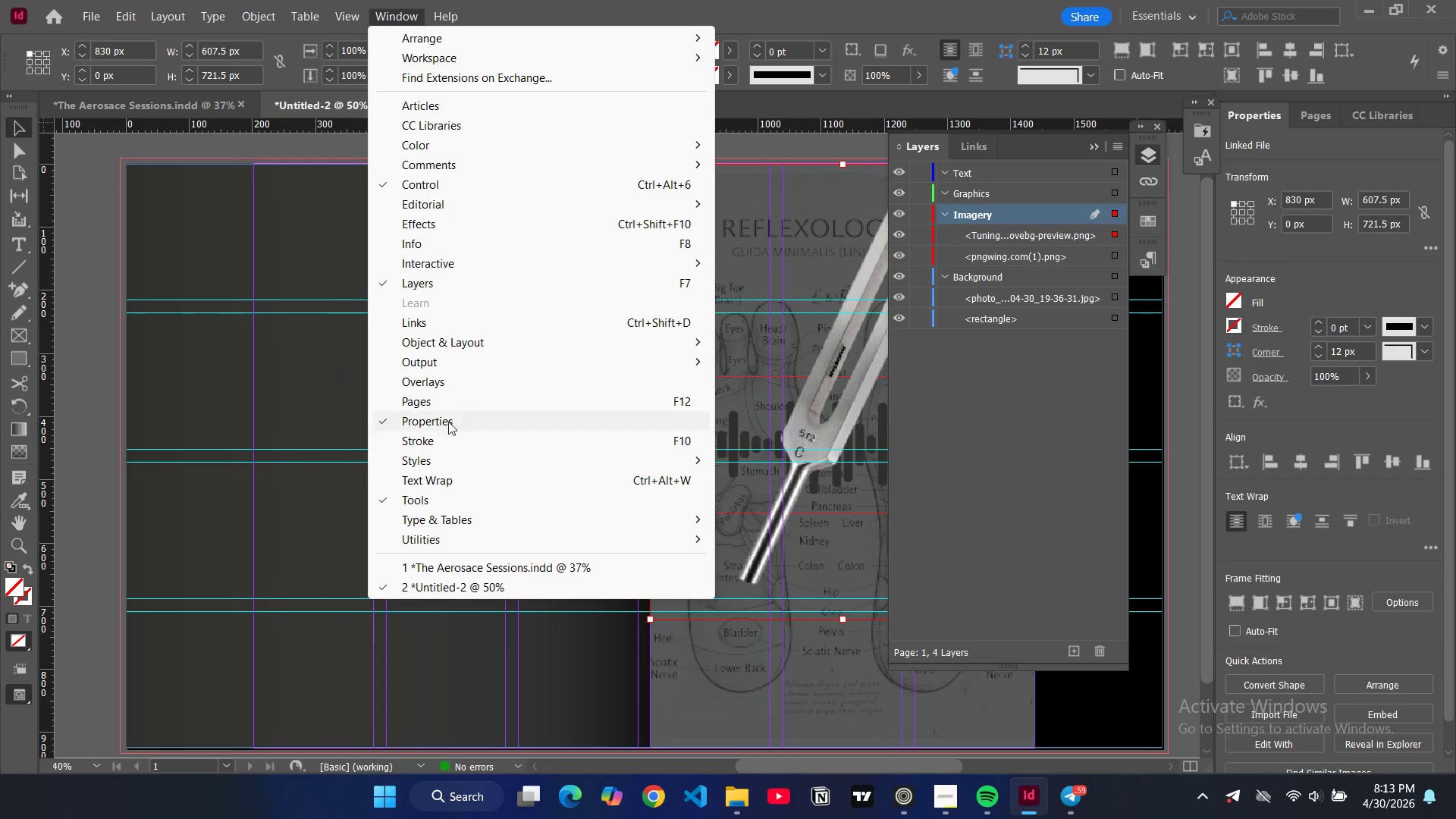 
wait(8.23)
 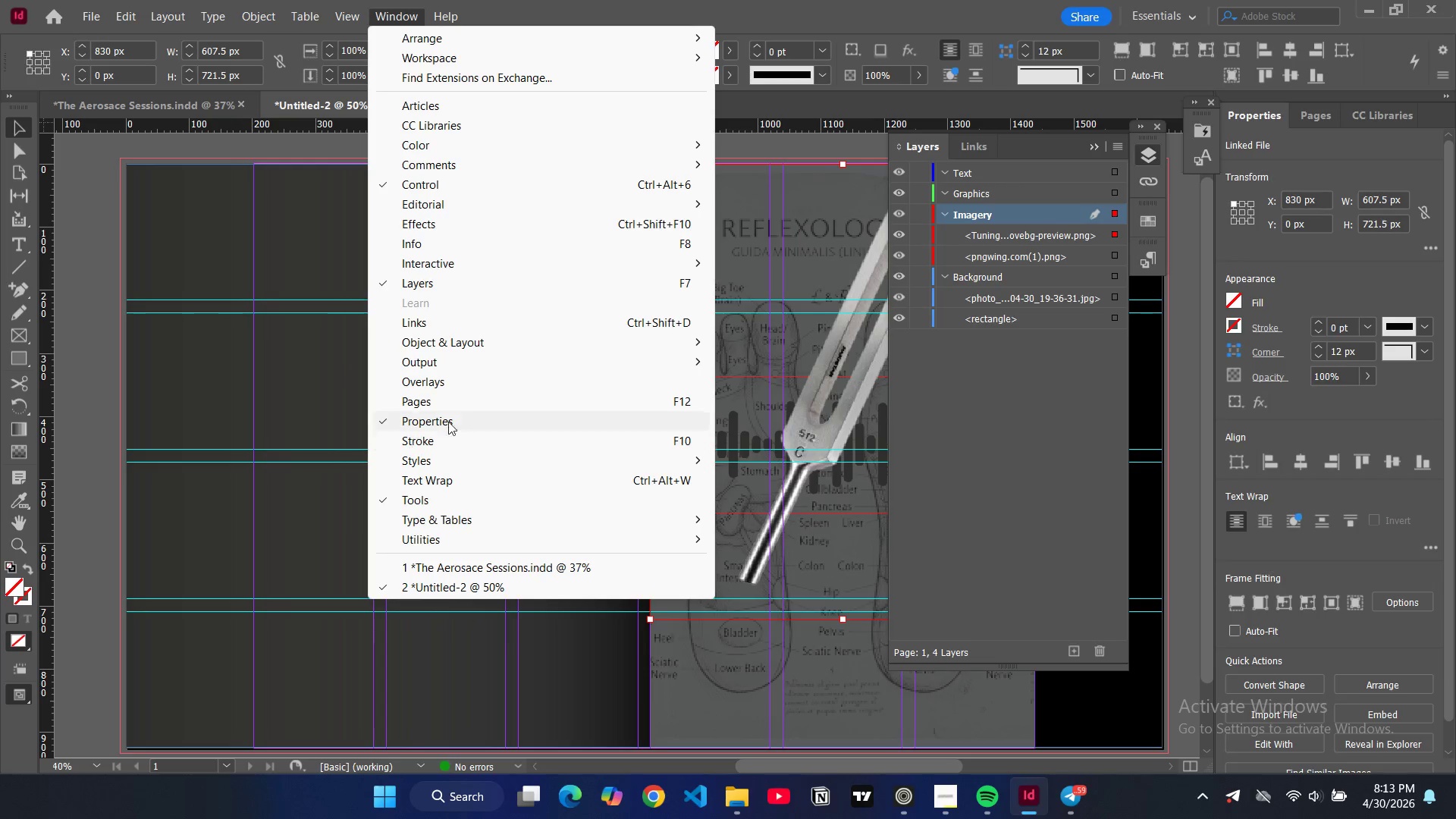 
mouse_move([1139, 236])
 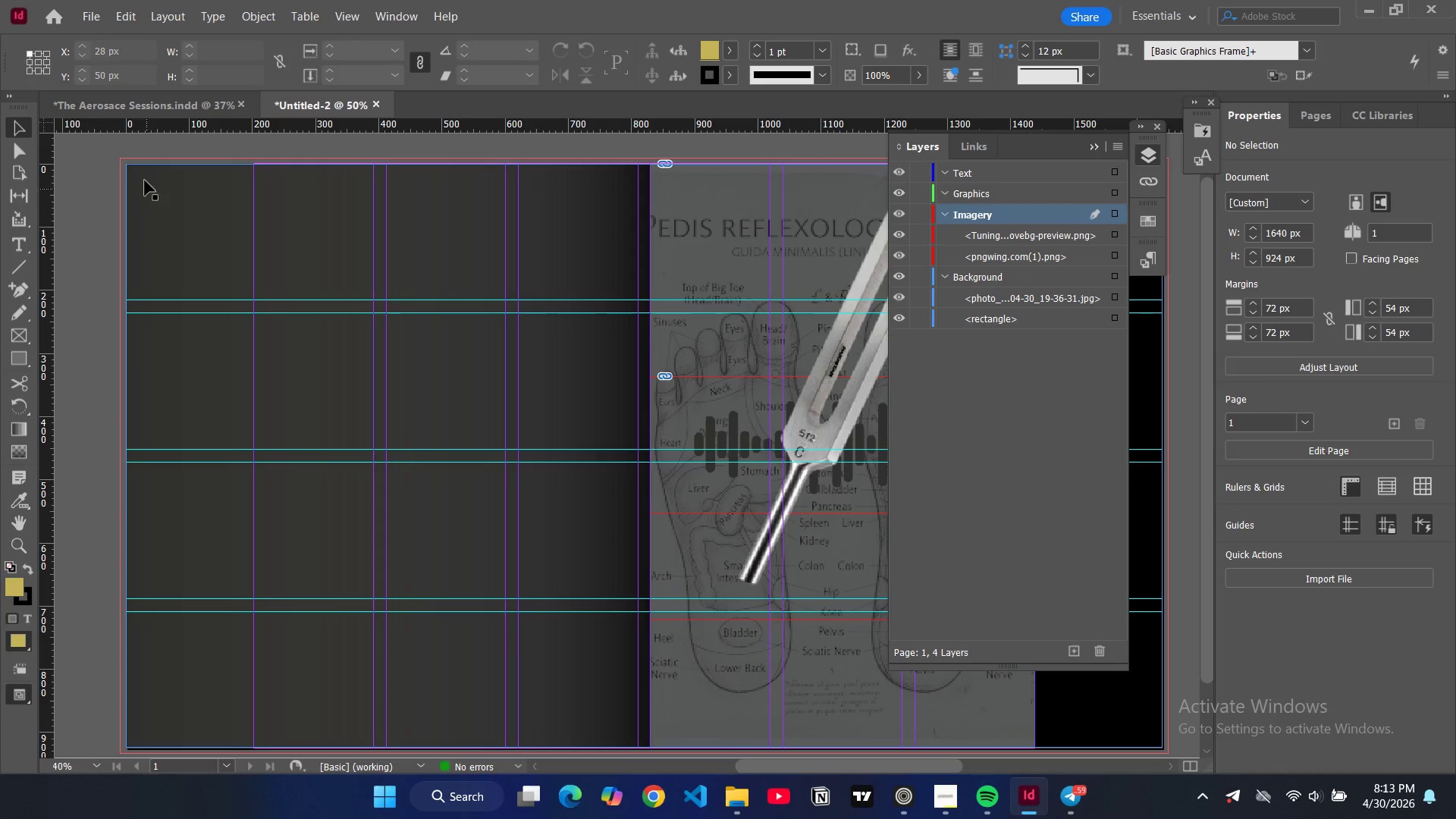 
left_click([142, 177])
 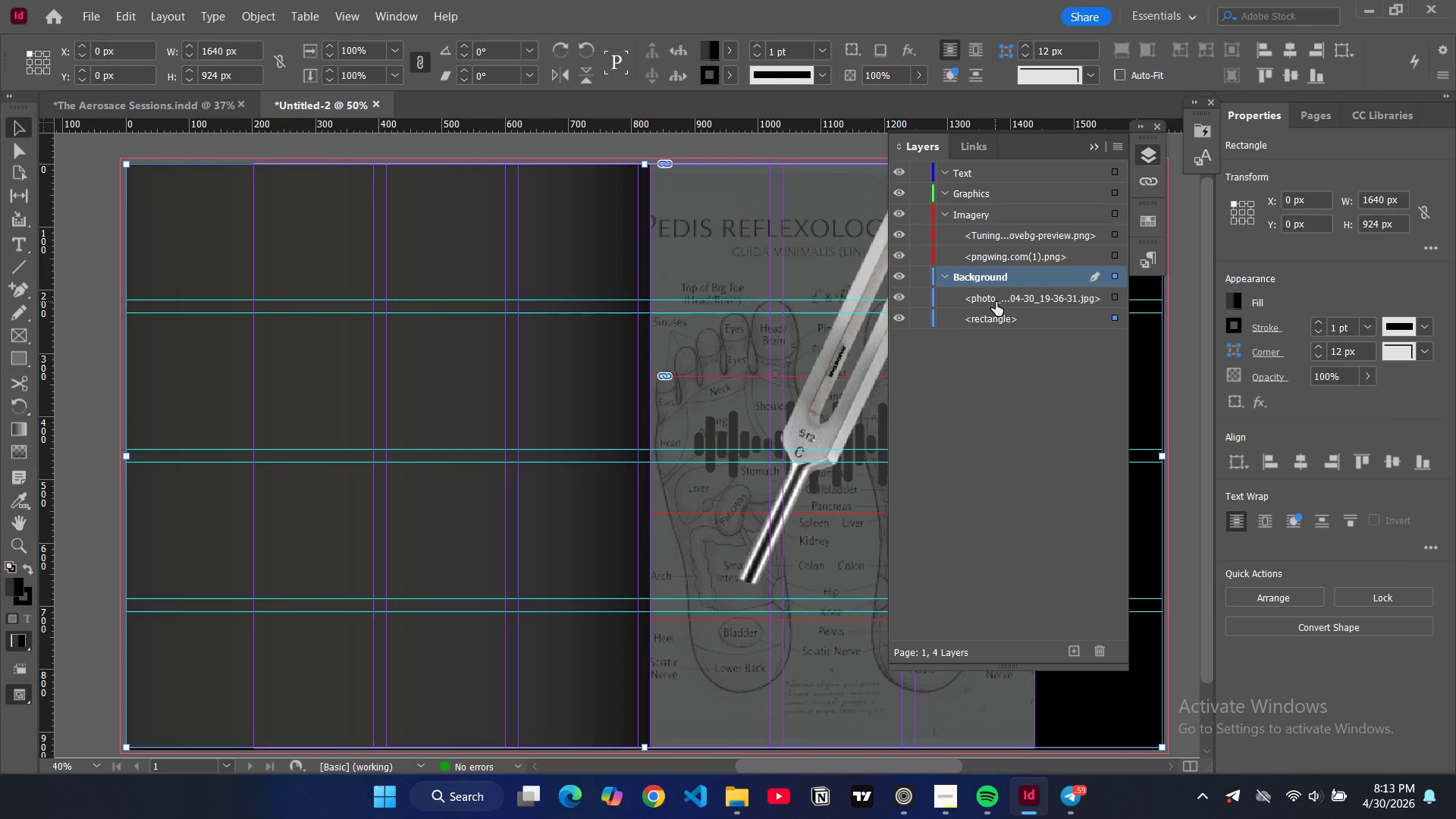 
left_click([1001, 322])
 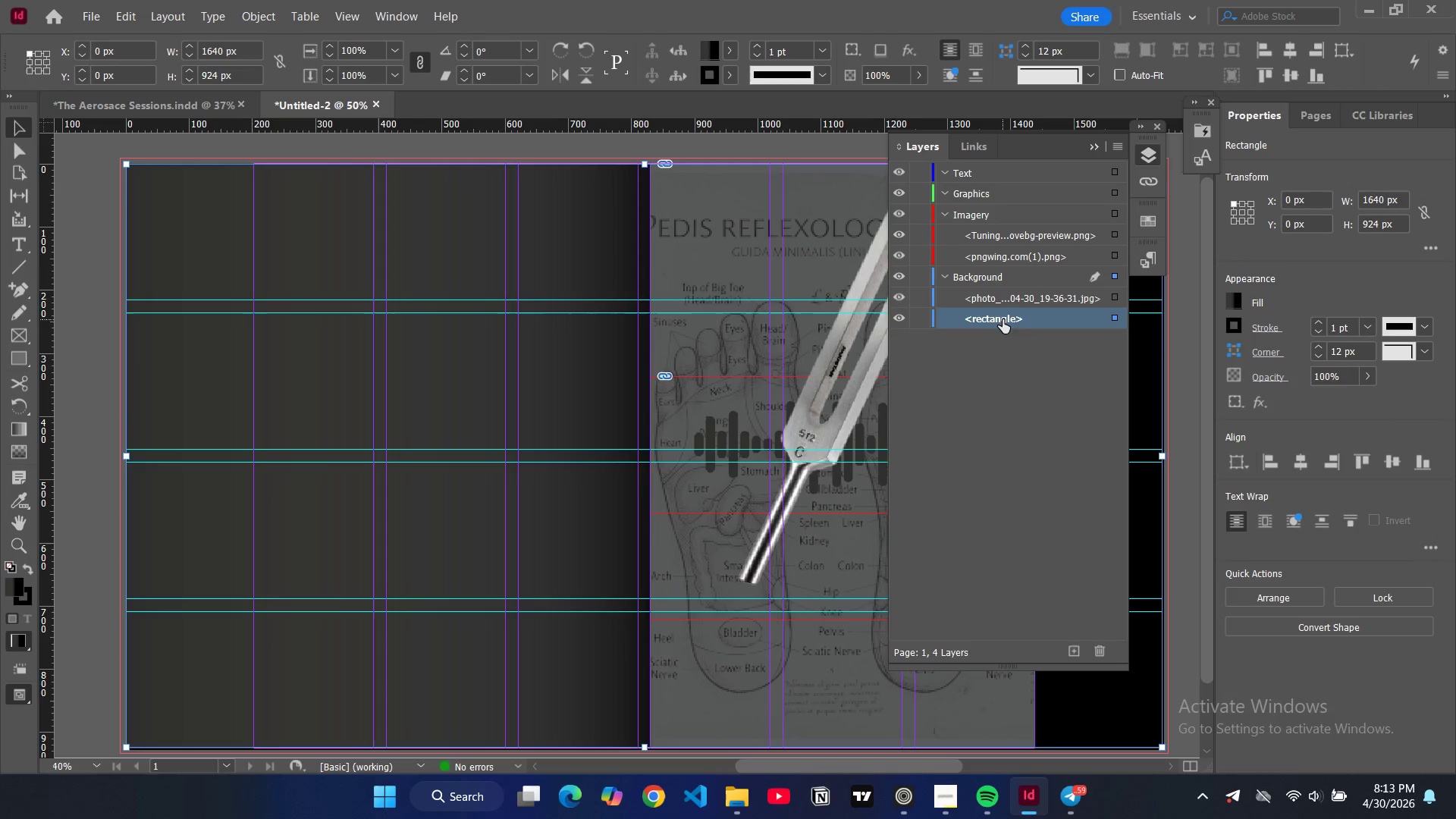 
mouse_move([1121, 312])
 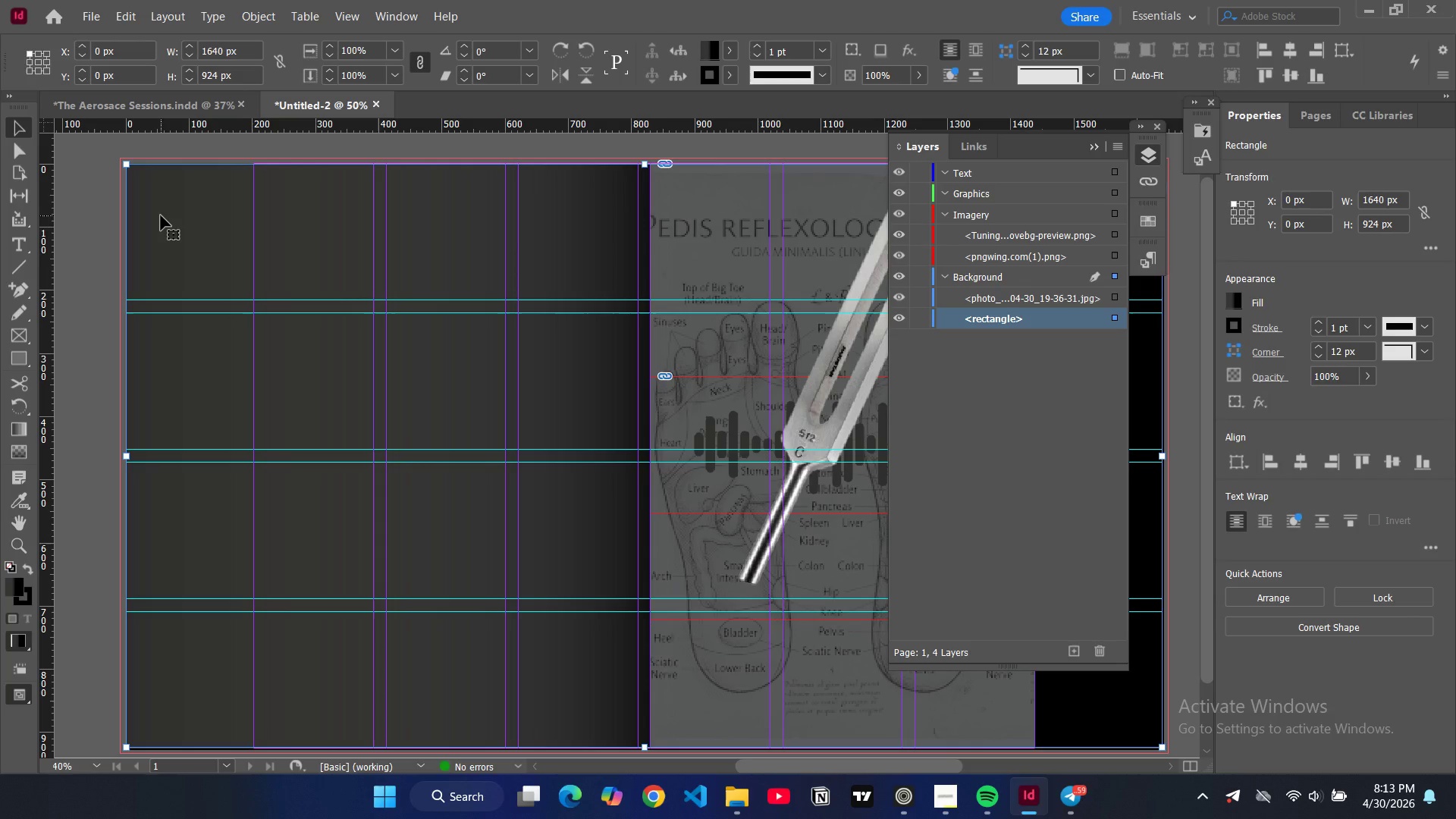 
hold_key(key=ControlLeft, duration=0.64)
 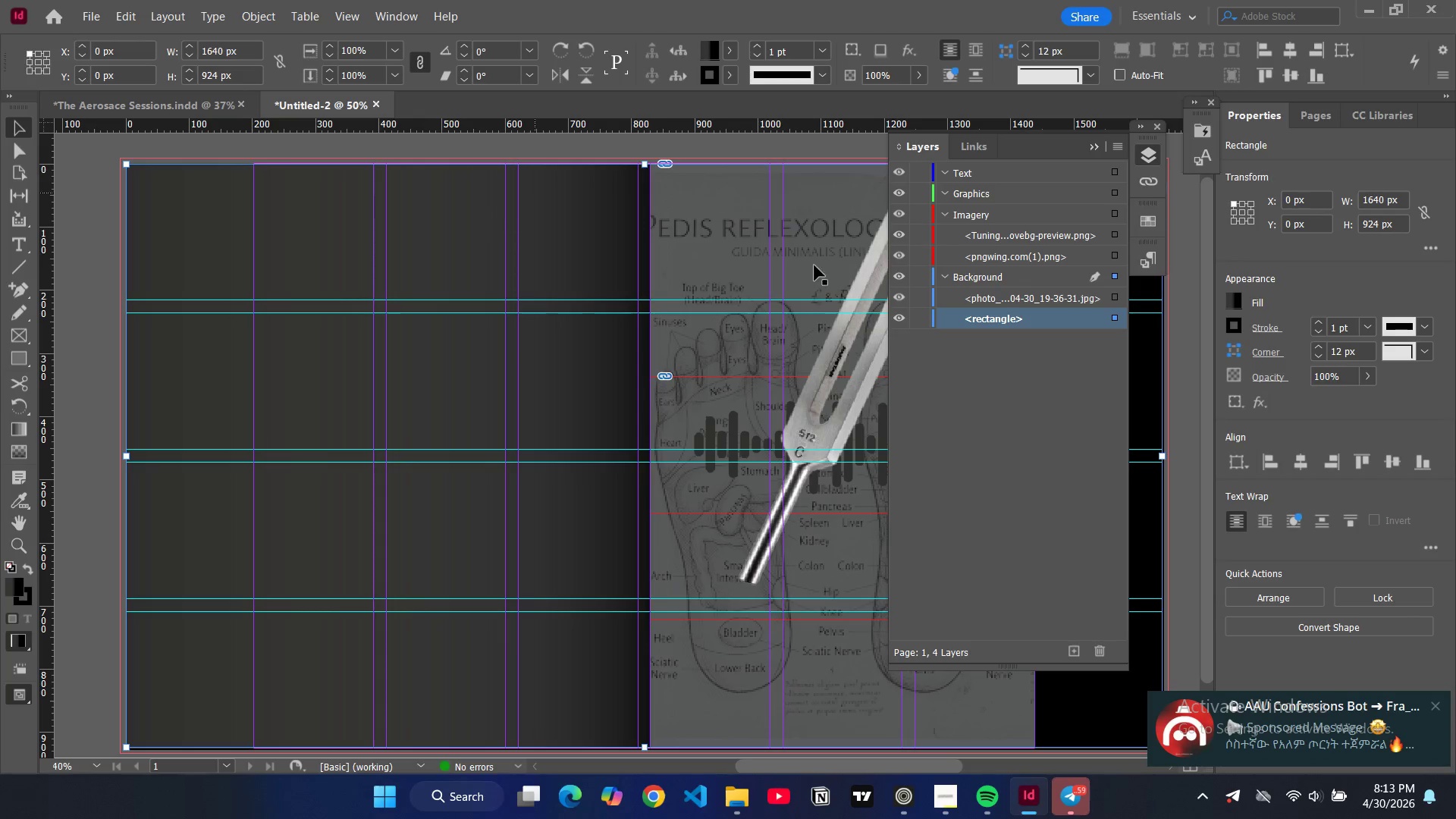 
hold_key(key=ShiftLeft, duration=0.36)
 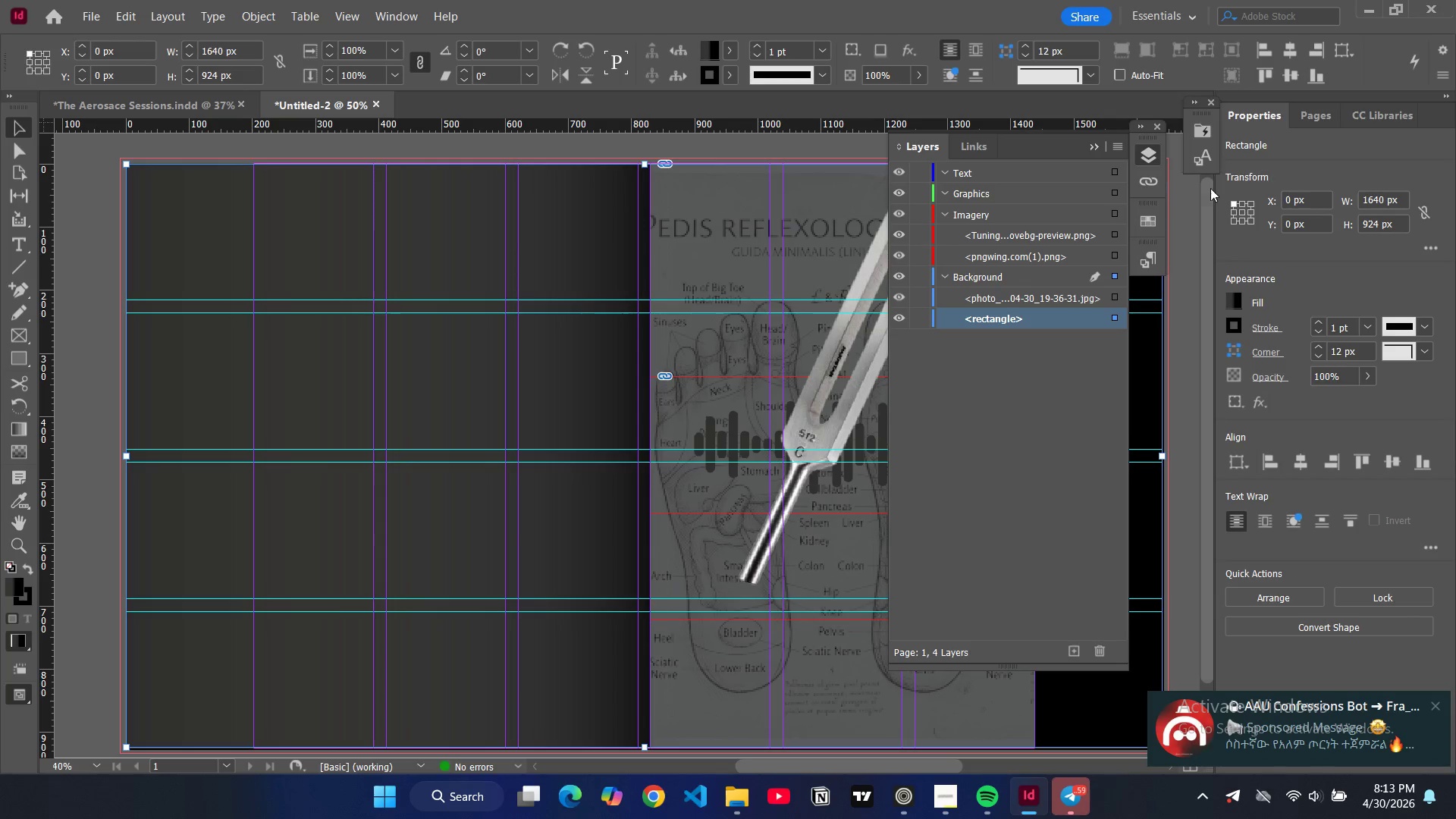 
left_click([1237, 299])
 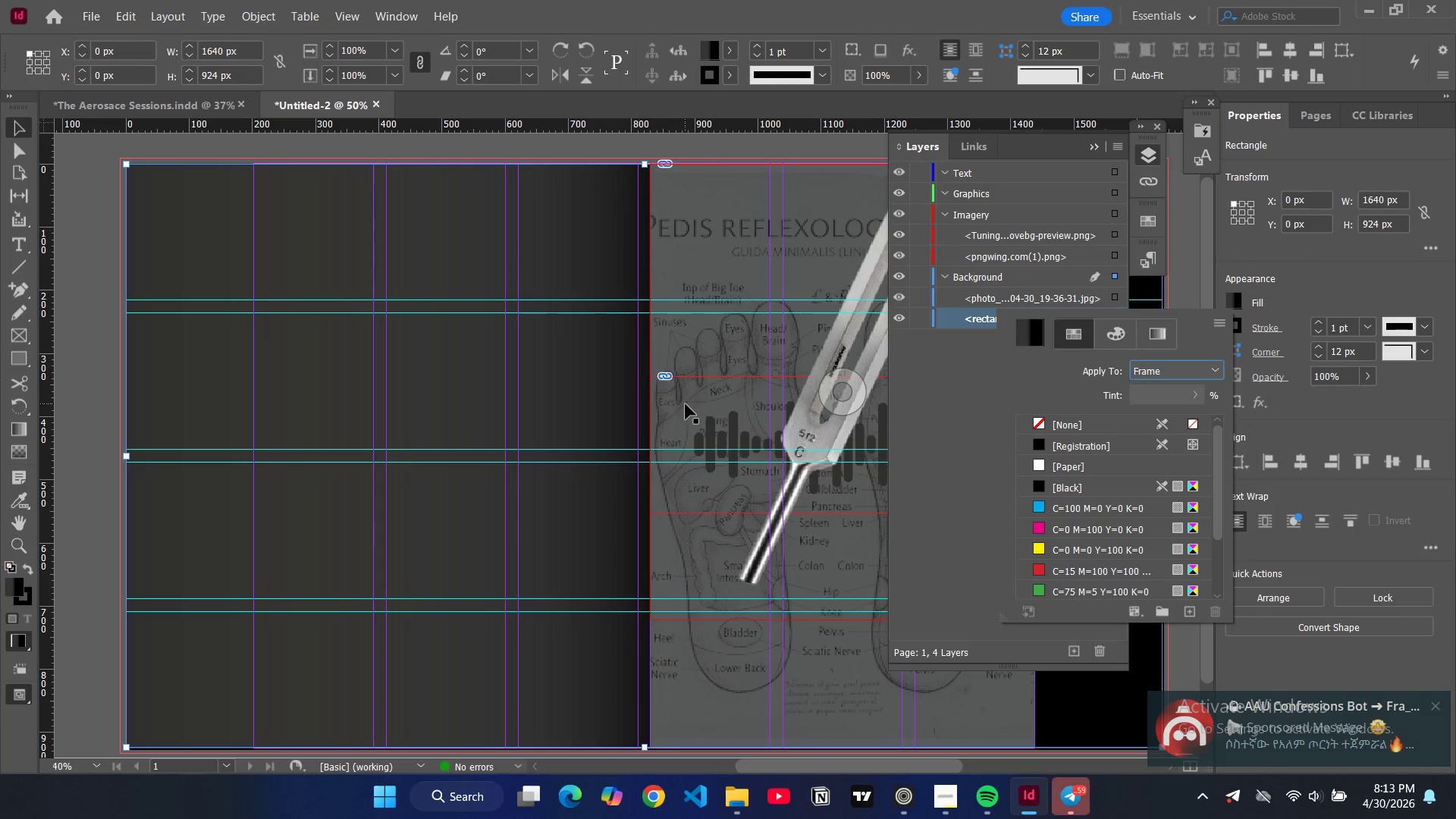 
left_click([670, 404])
 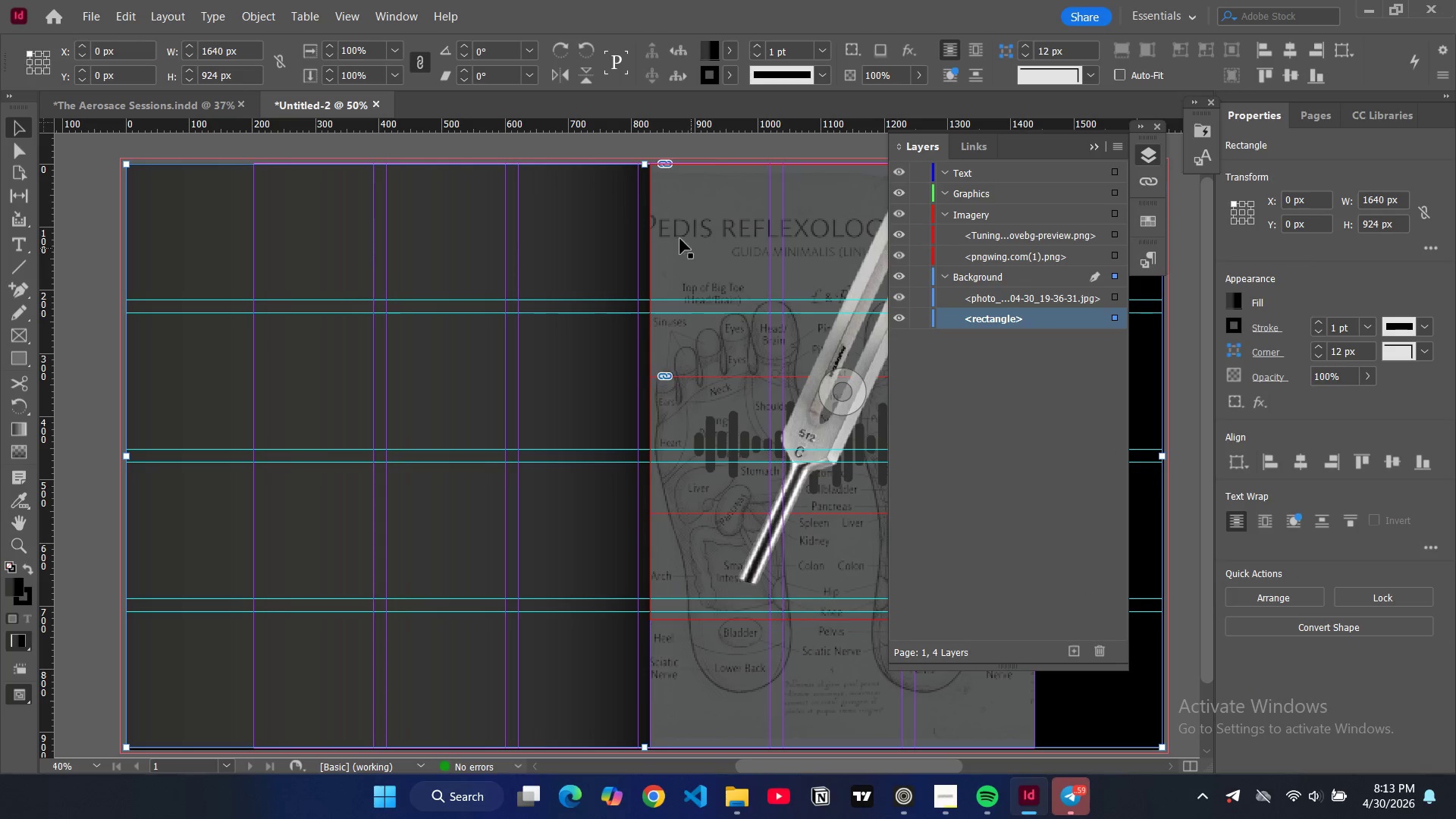 
left_click([663, 225])
 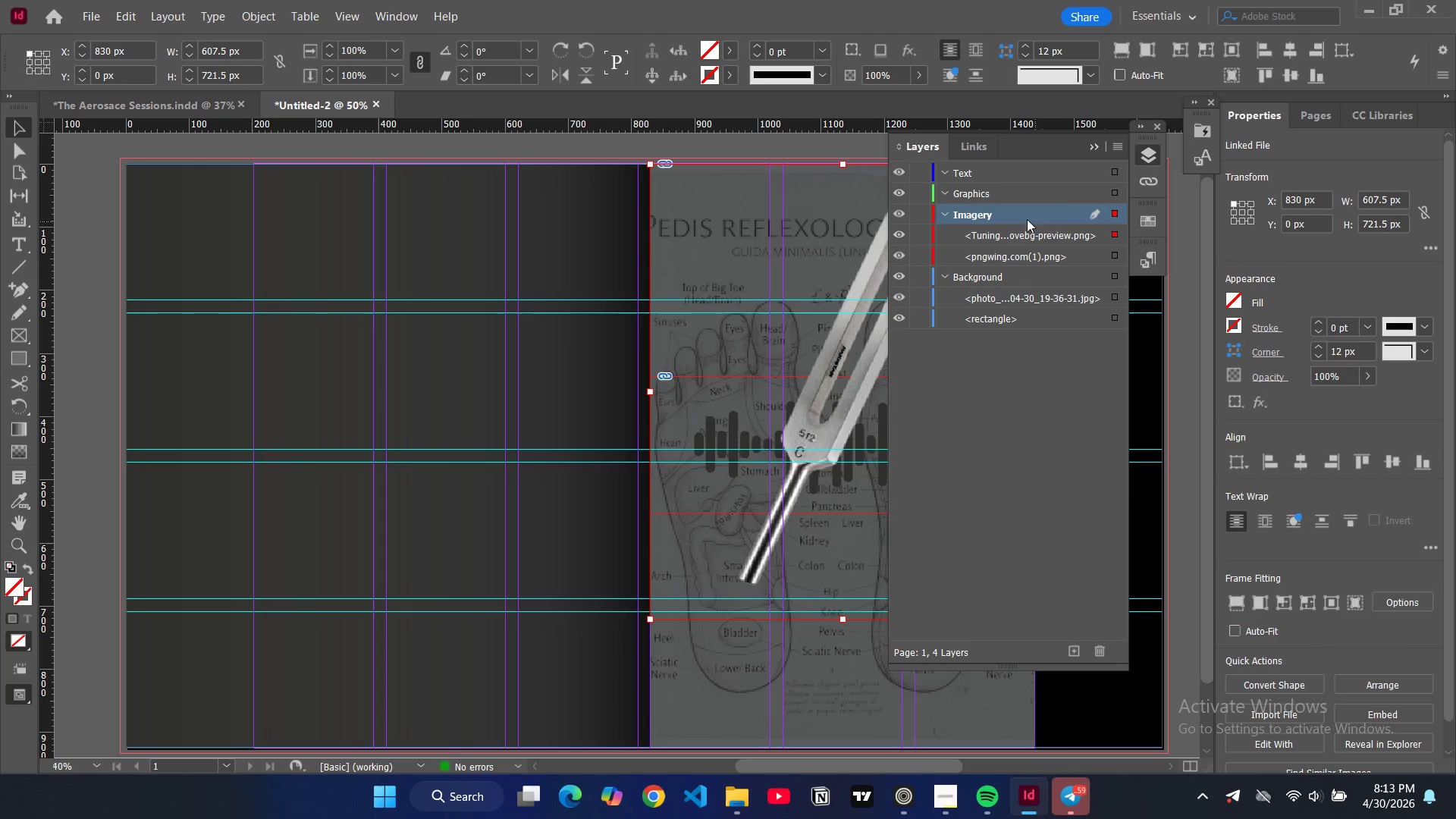 
mouse_move([1006, 246])
 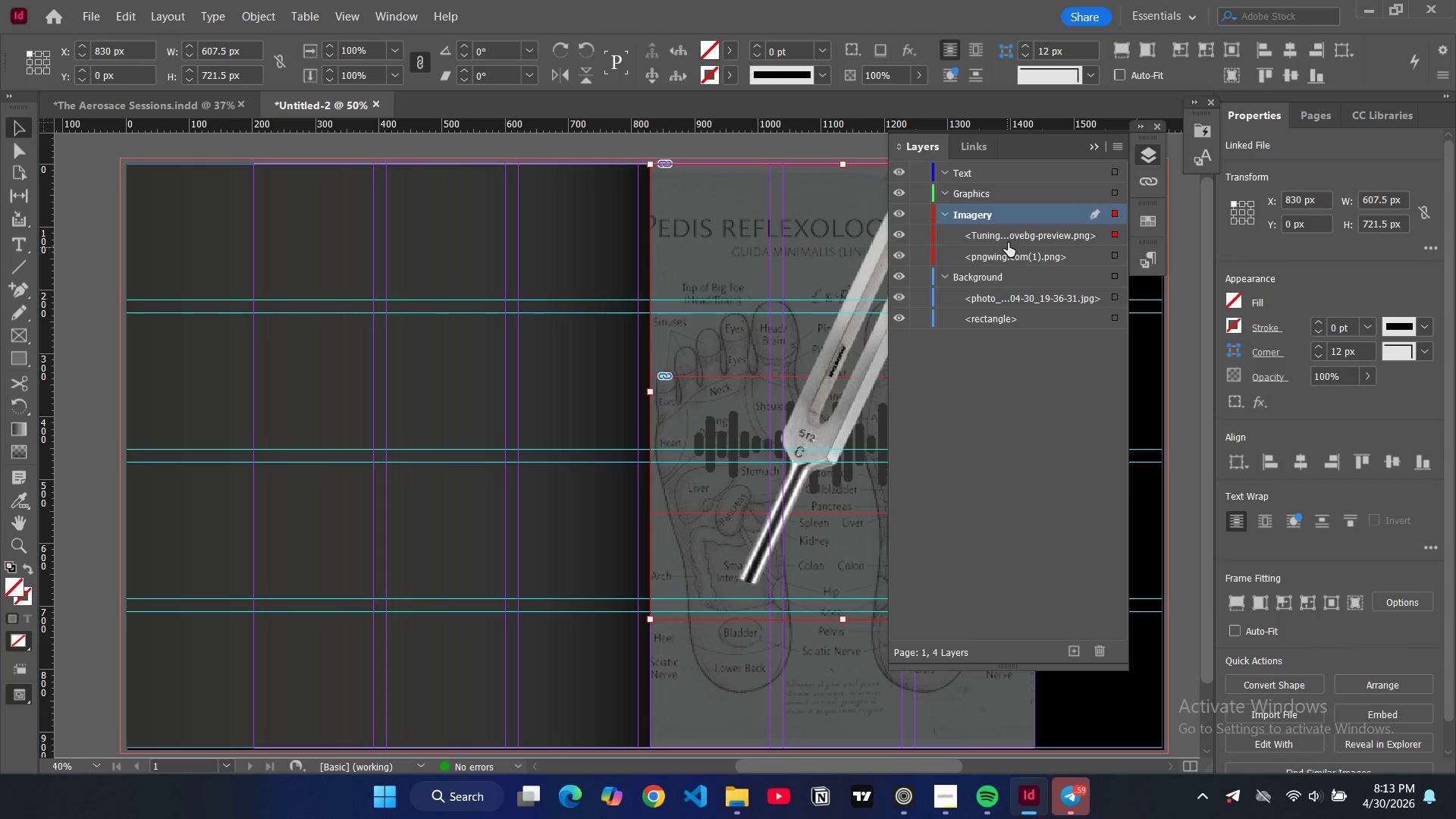 
left_click([968, 191])
 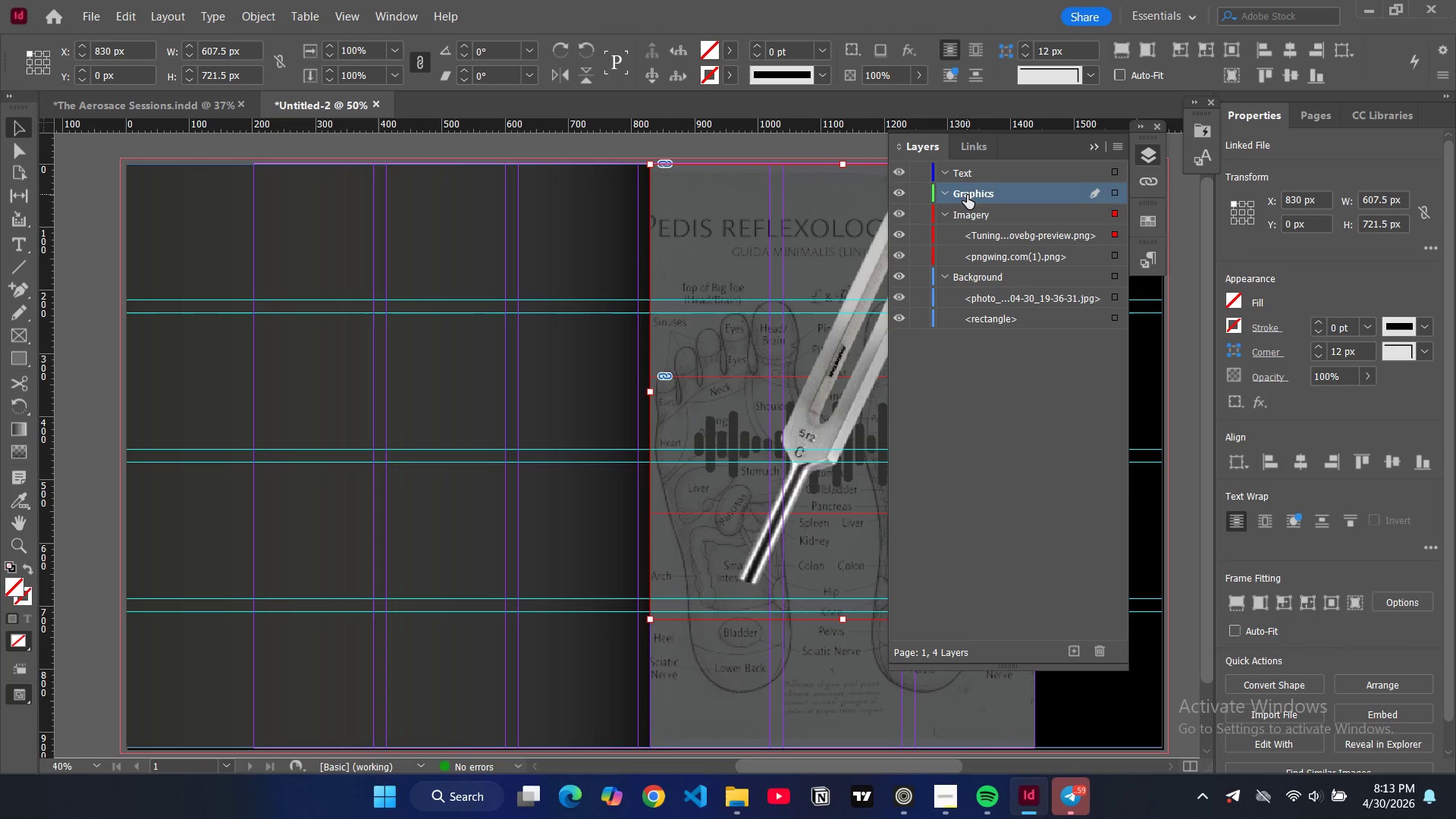 
left_click([967, 195])
 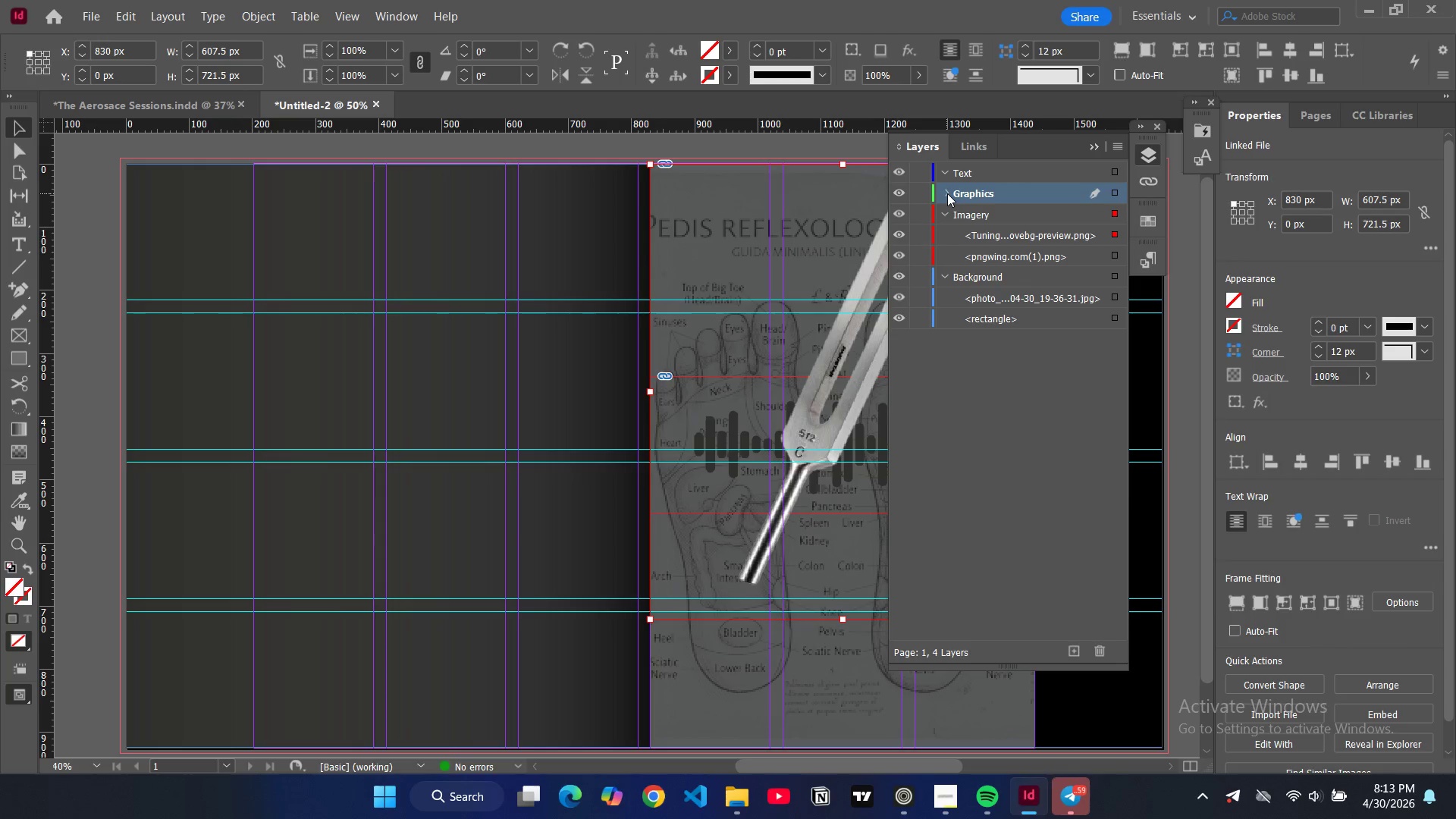 
double_click([947, 193])
 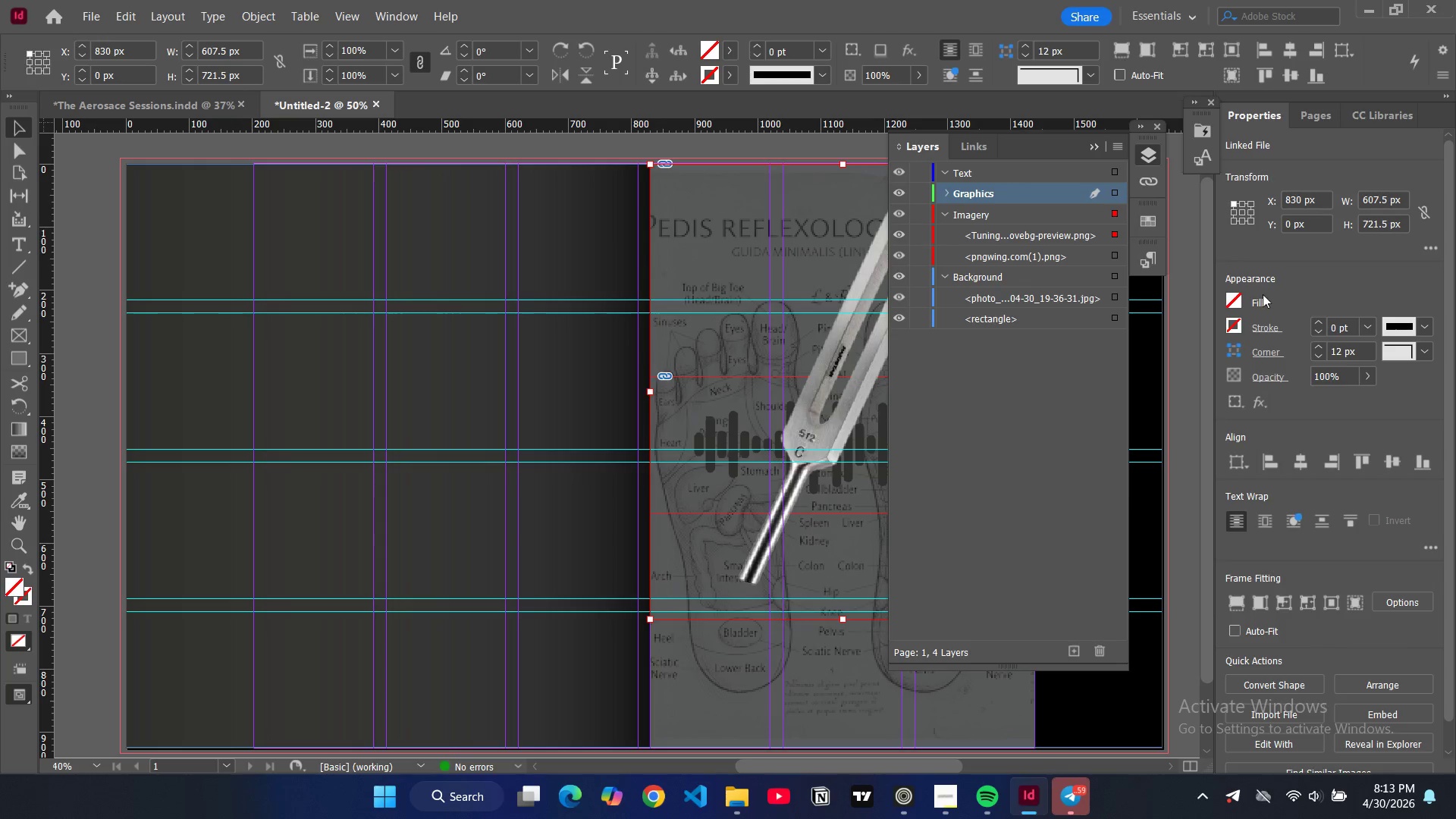 
left_click([1234, 297])
 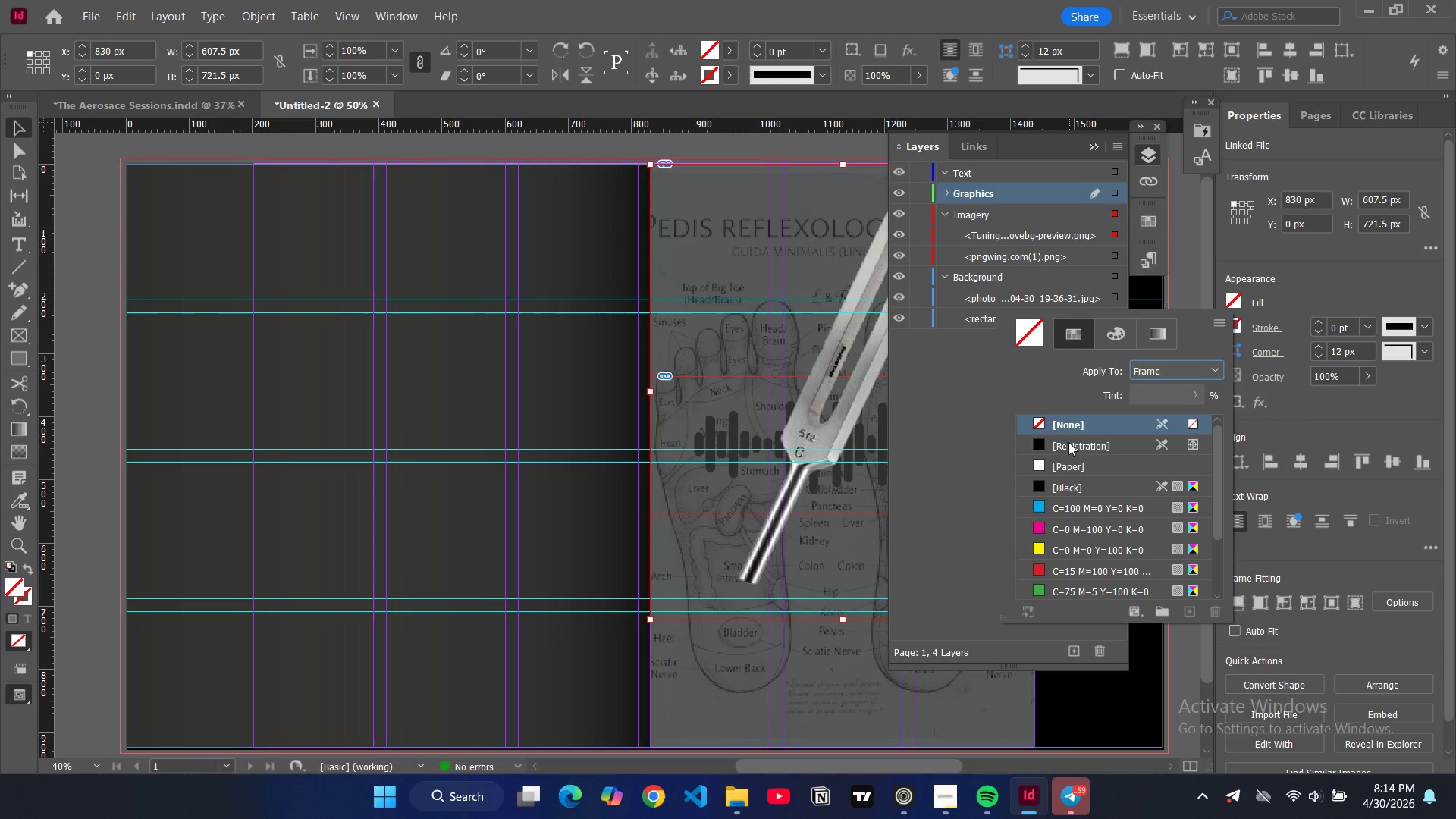 
left_click([1058, 487])
 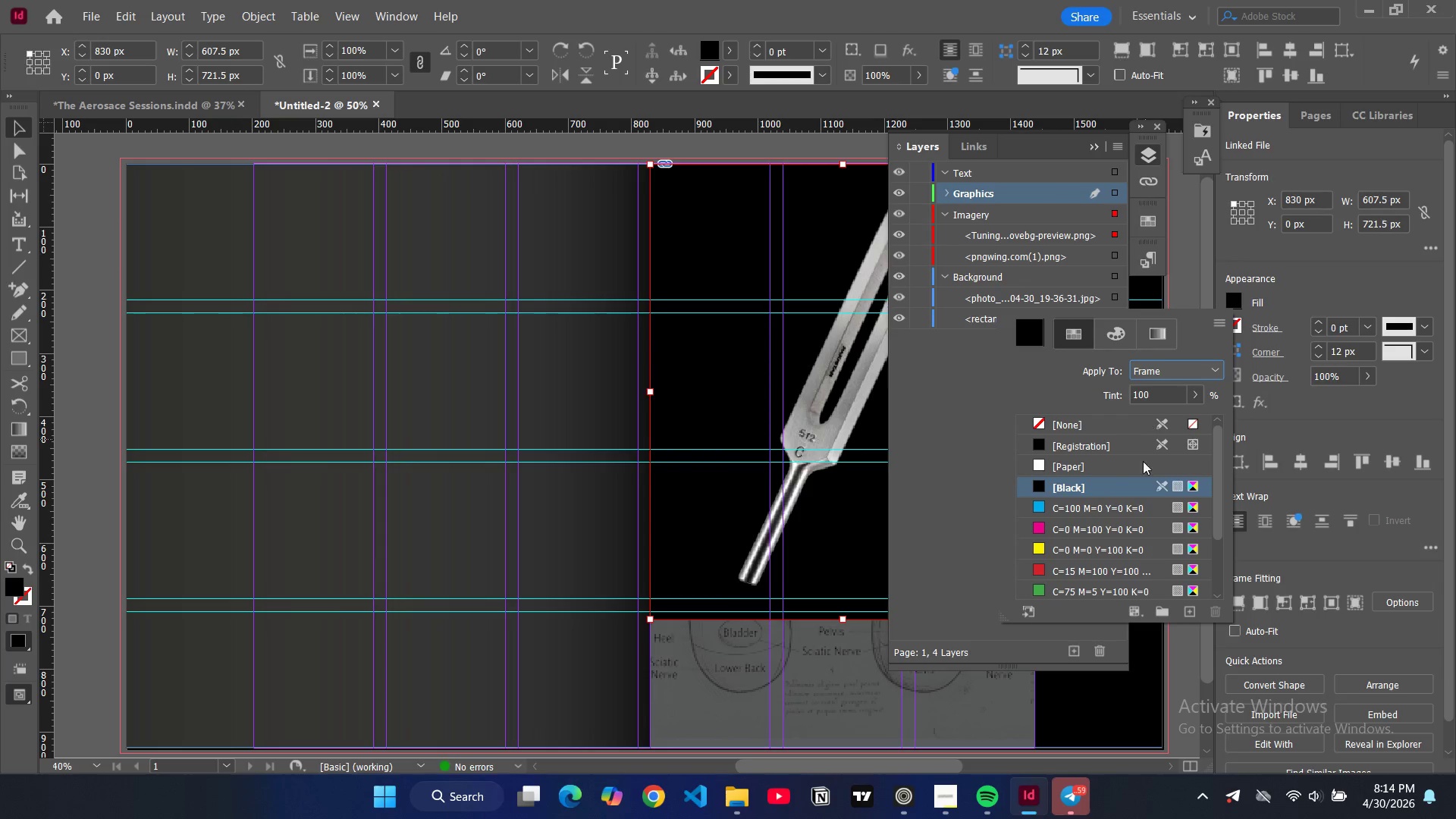 
scroll: coordinate [1089, 491], scroll_direction: down, amount: 4.0
 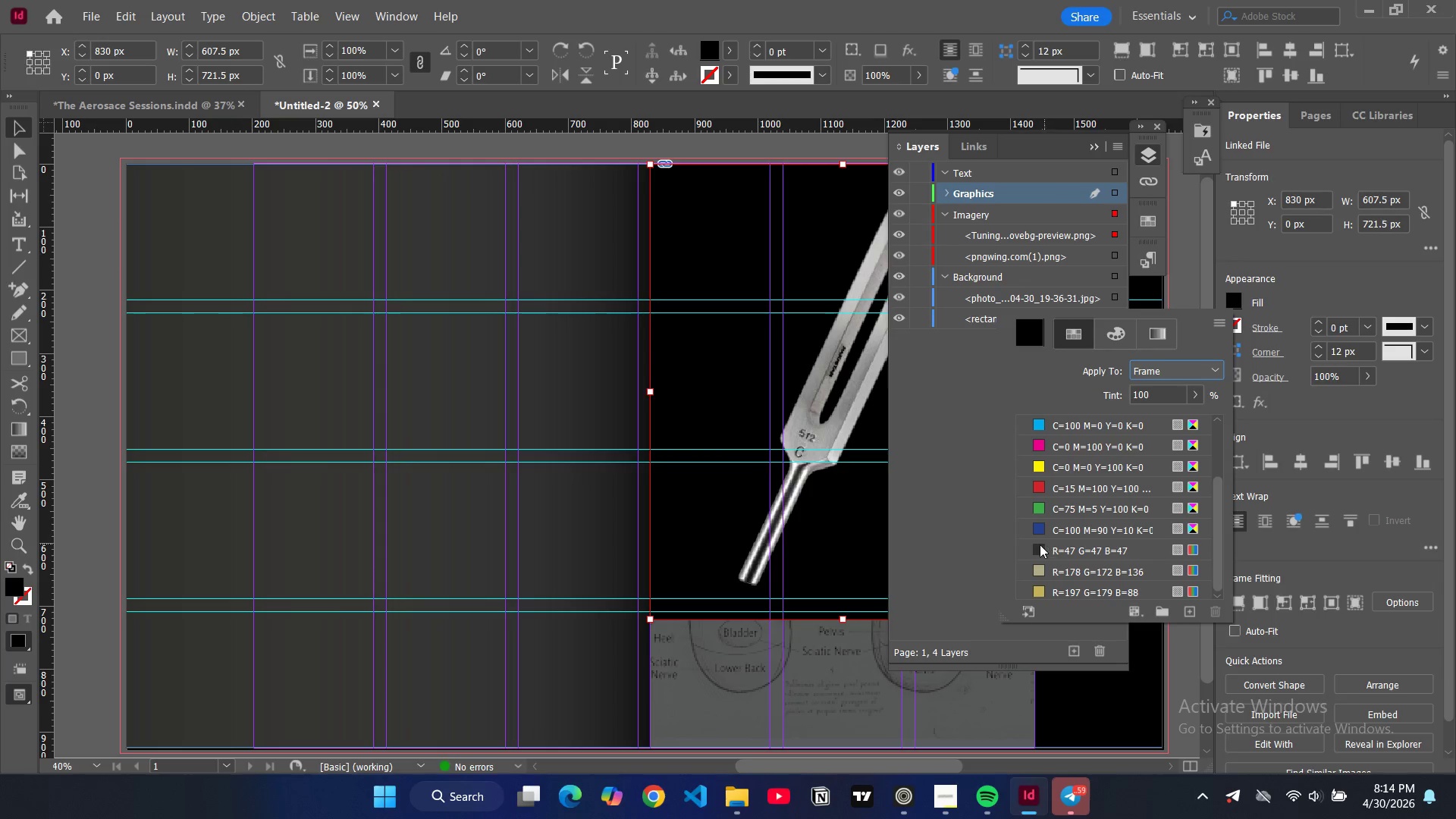 
left_click([1037, 544])
 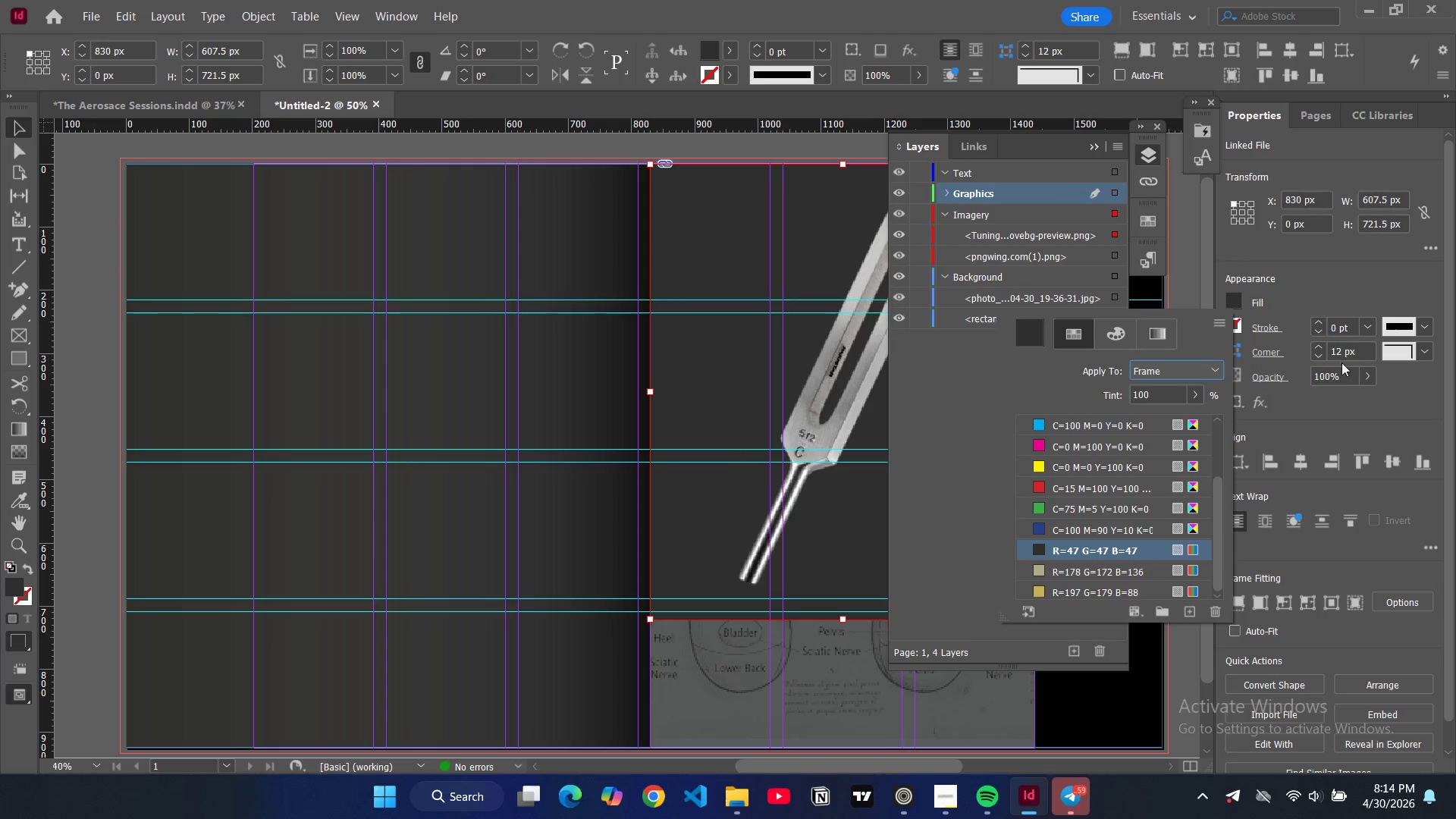 
double_click([1323, 372])
 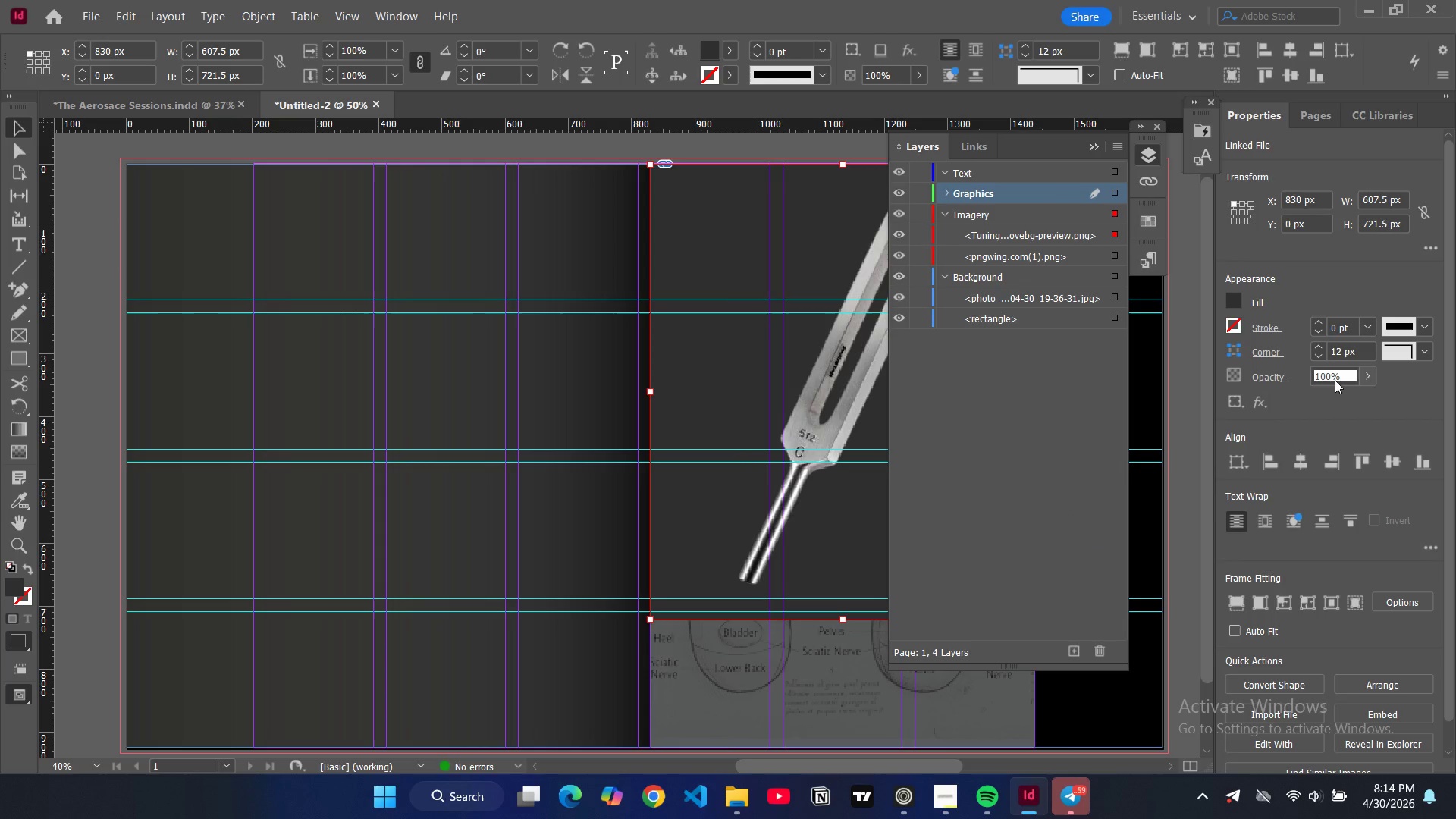 
left_click_drag(start_coordinate=[1337, 385], to_coordinate=[1330, 375])
 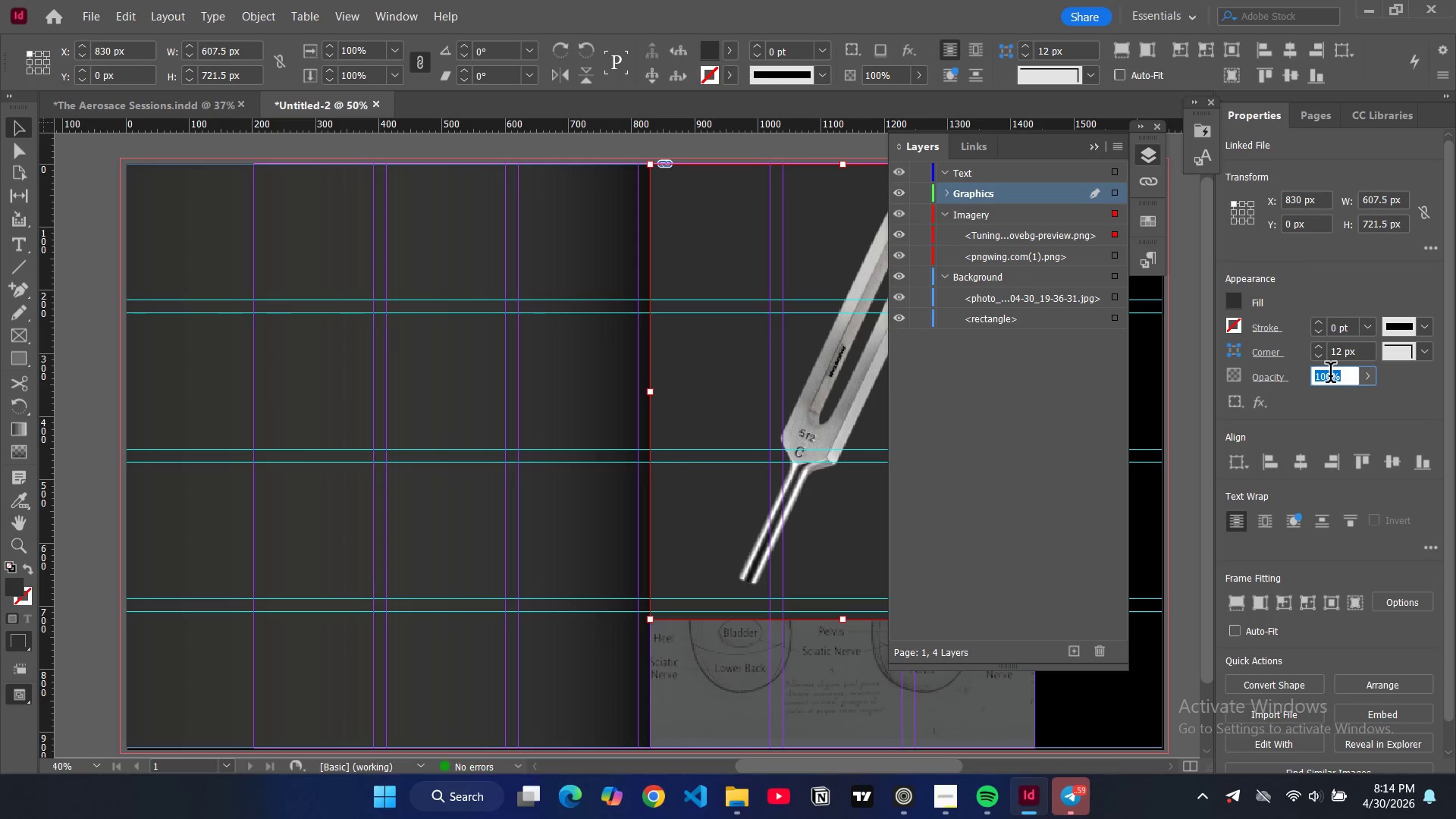 
triple_click([1330, 375])
 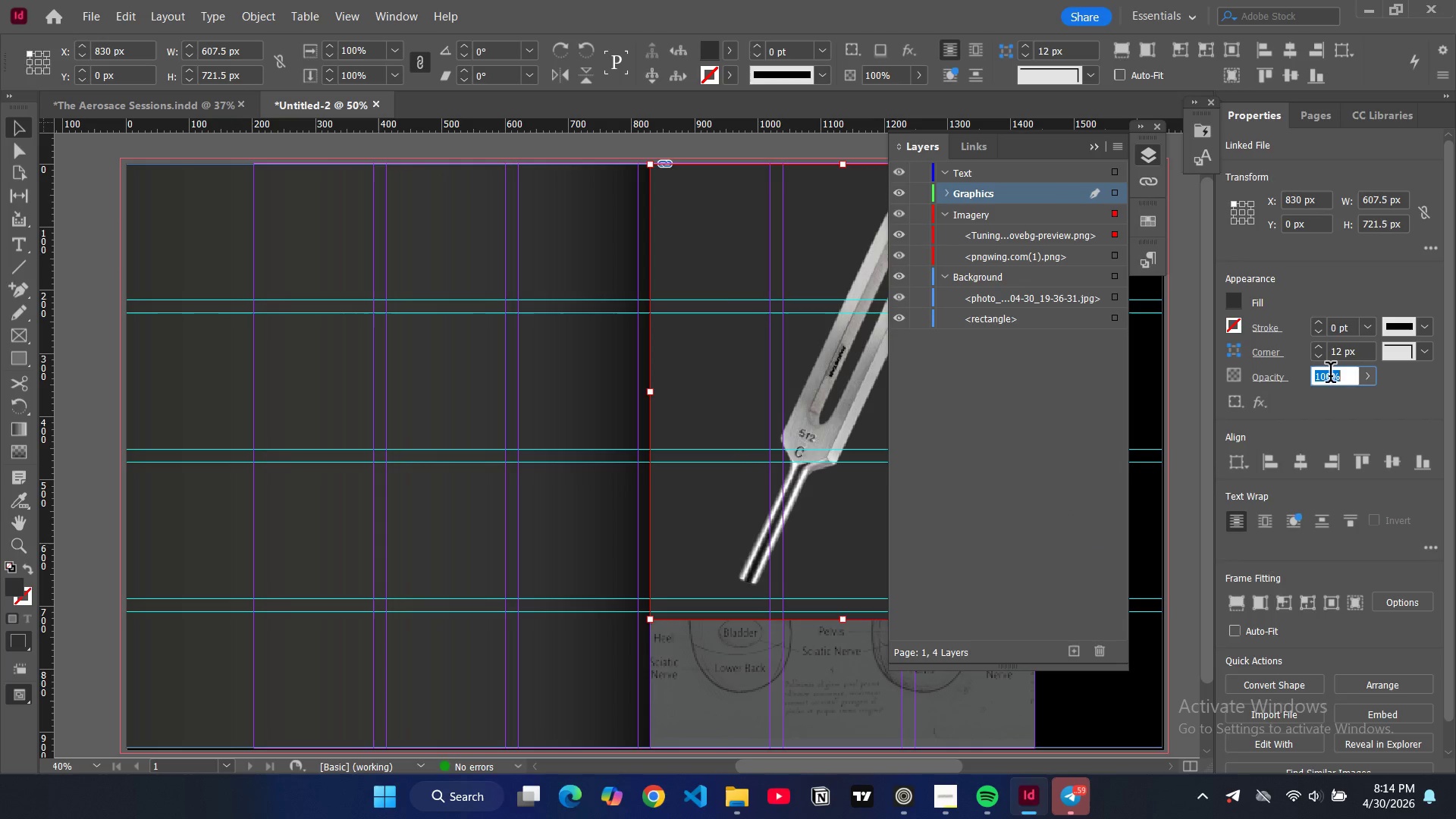 
triple_click([1330, 375])
 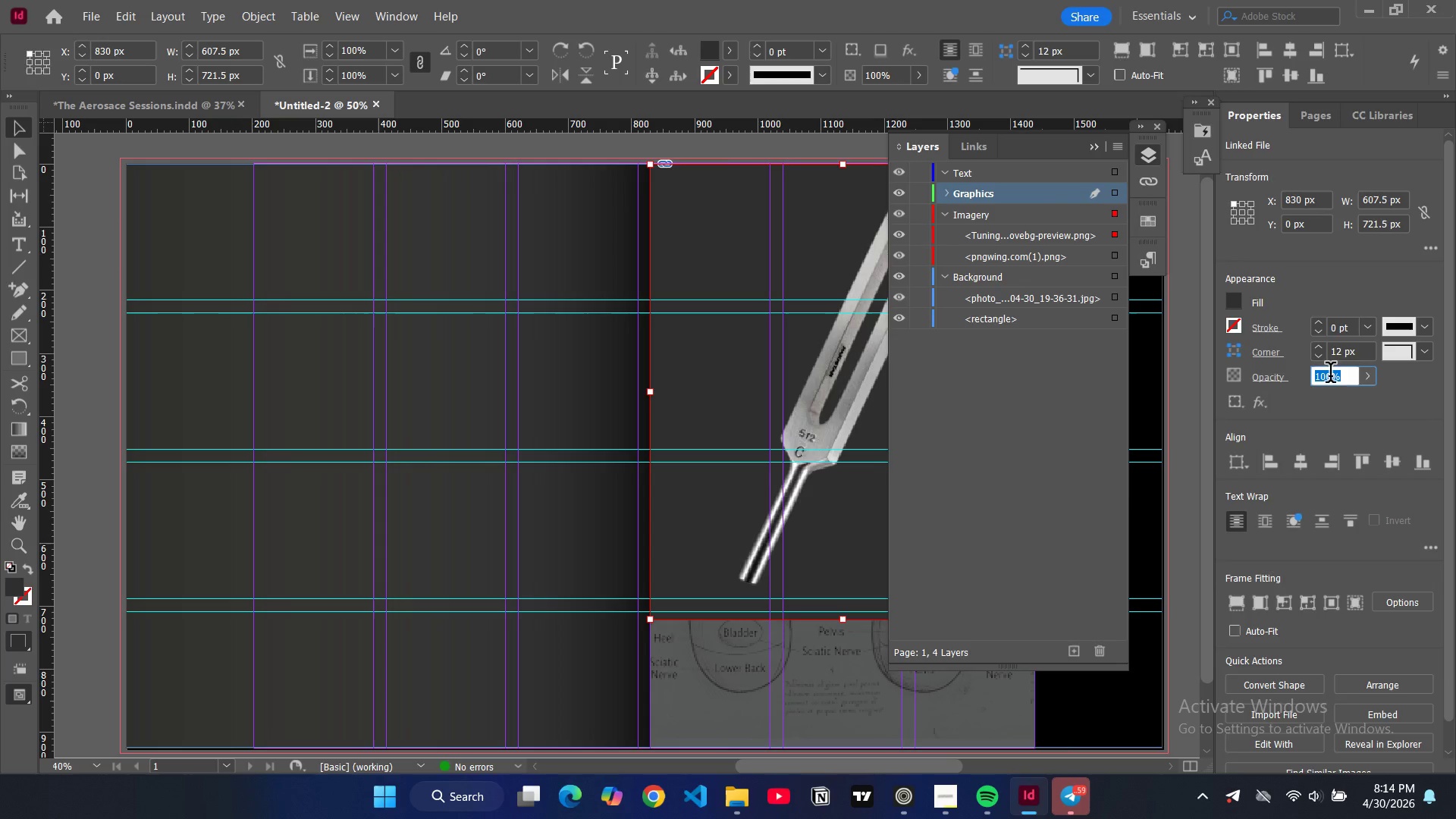 
type(50)
 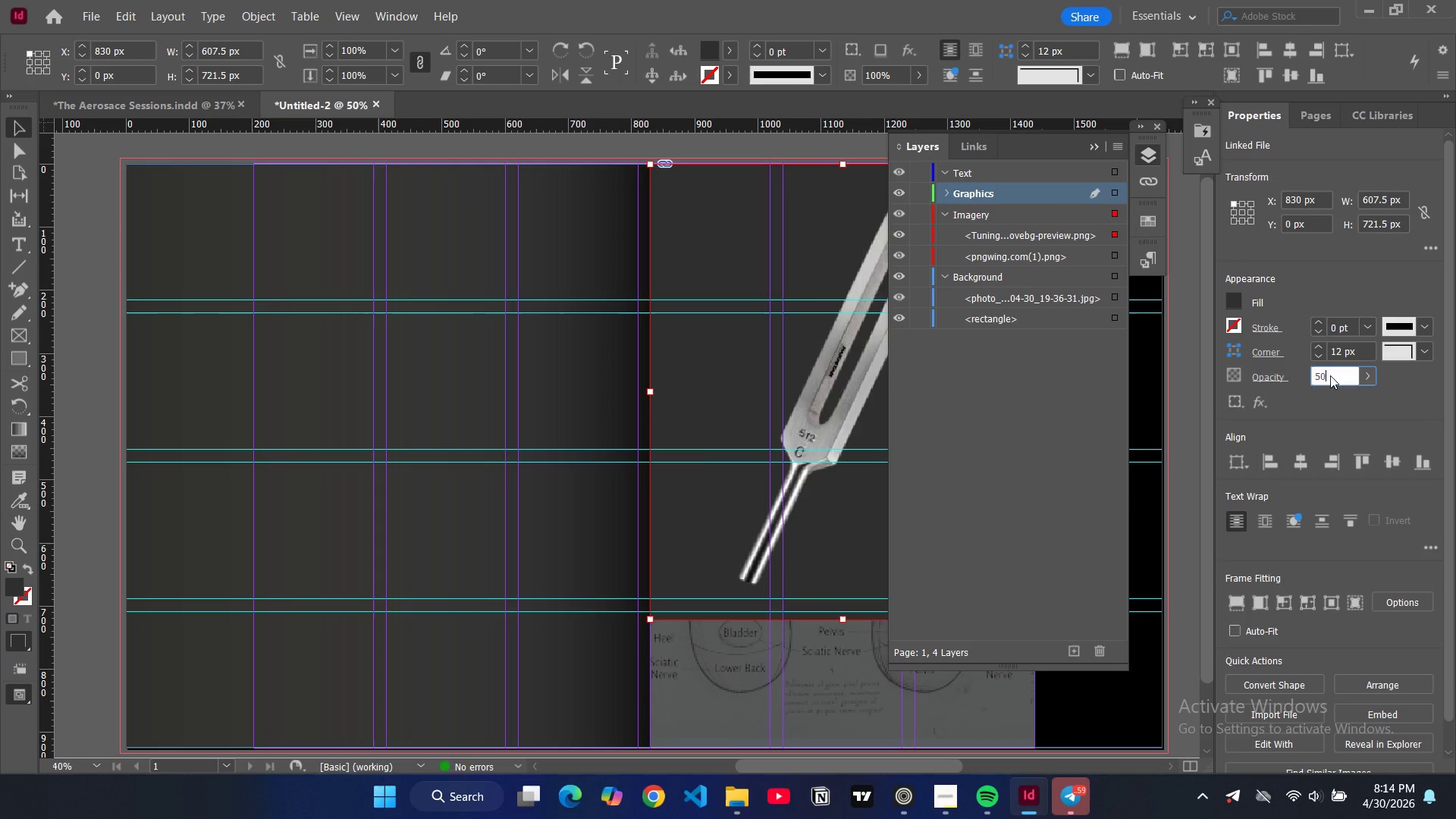 
key(Enter)
 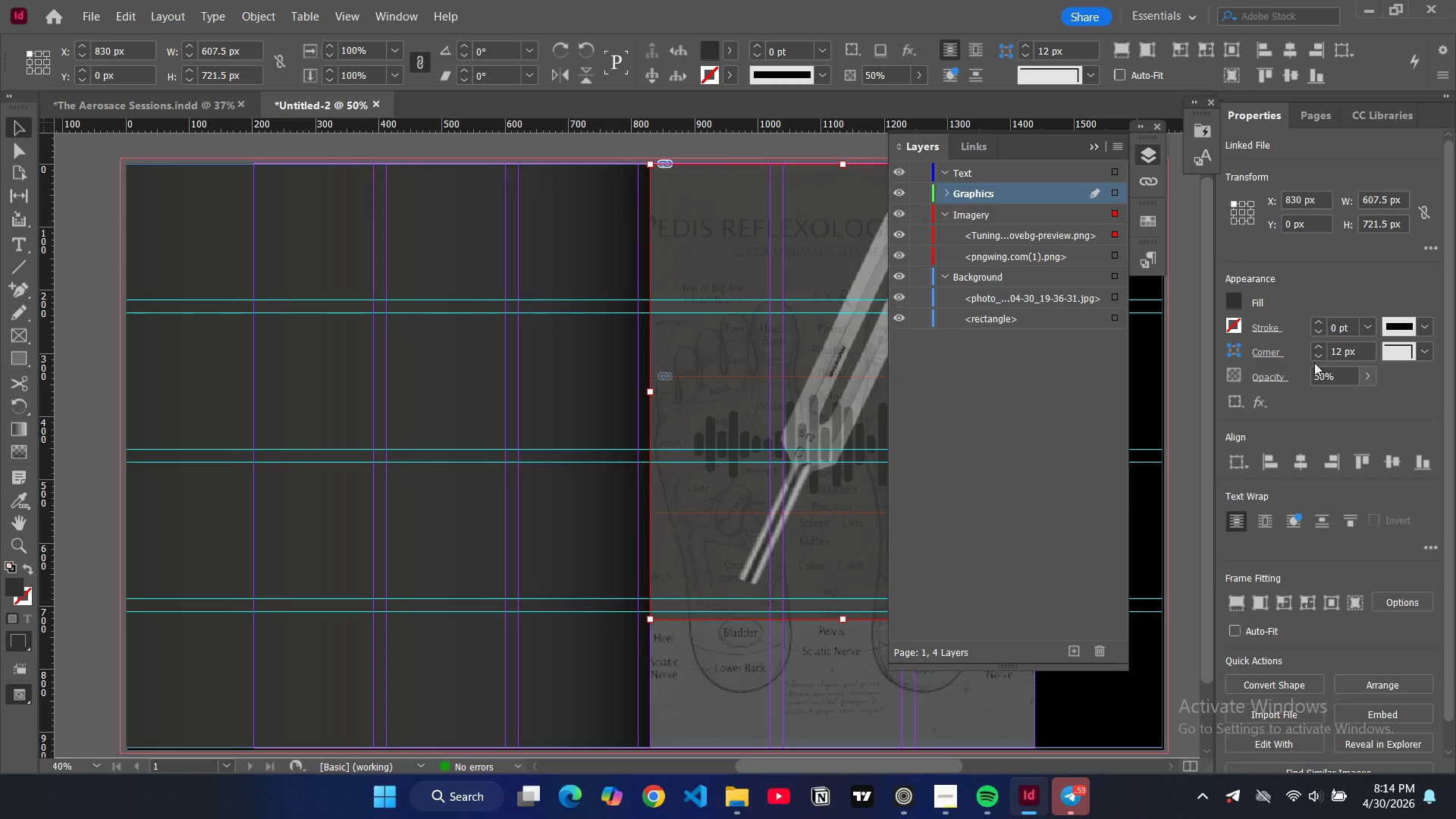 
left_click([1232, 303])
 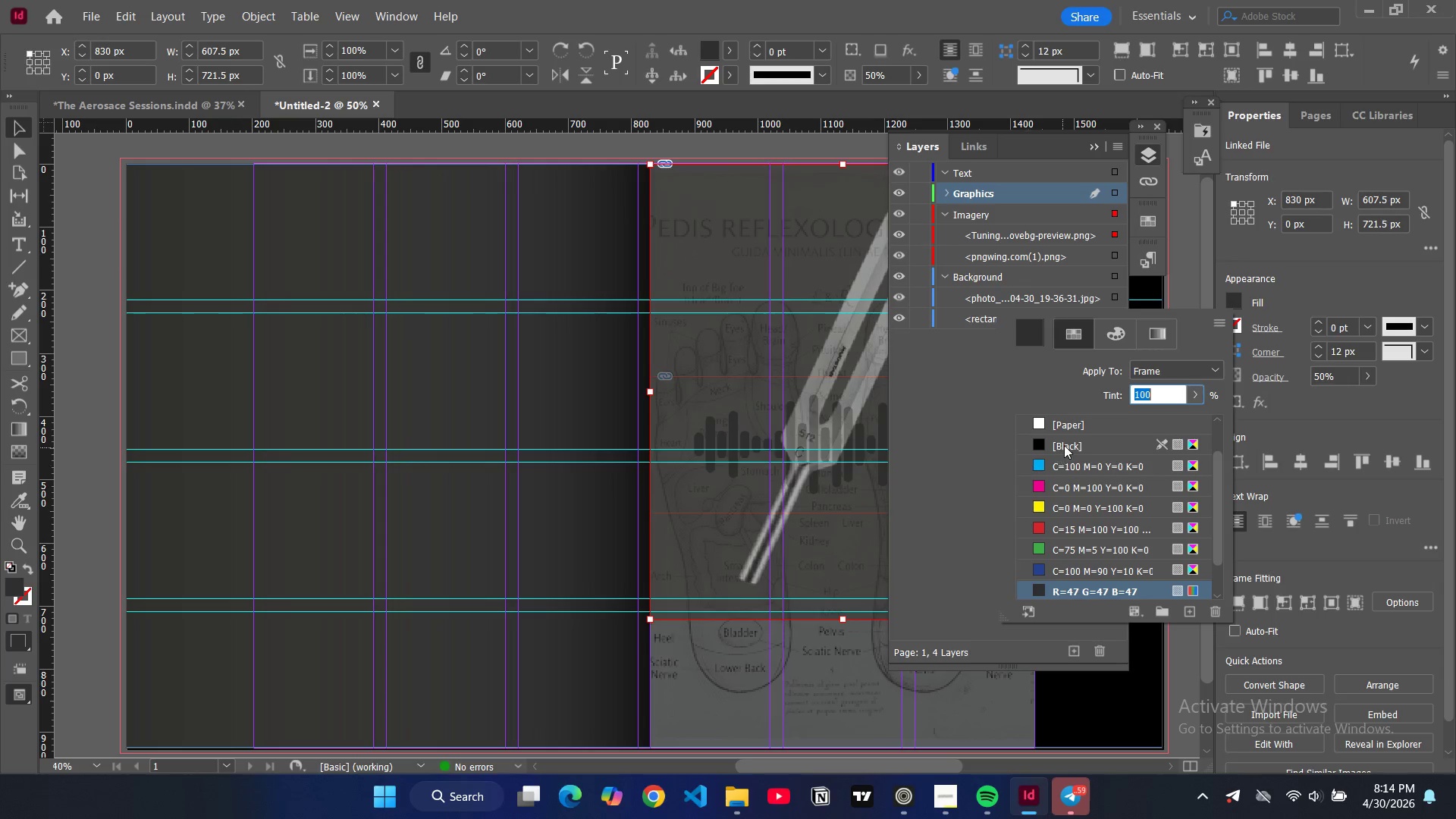 
left_click([1039, 442])
 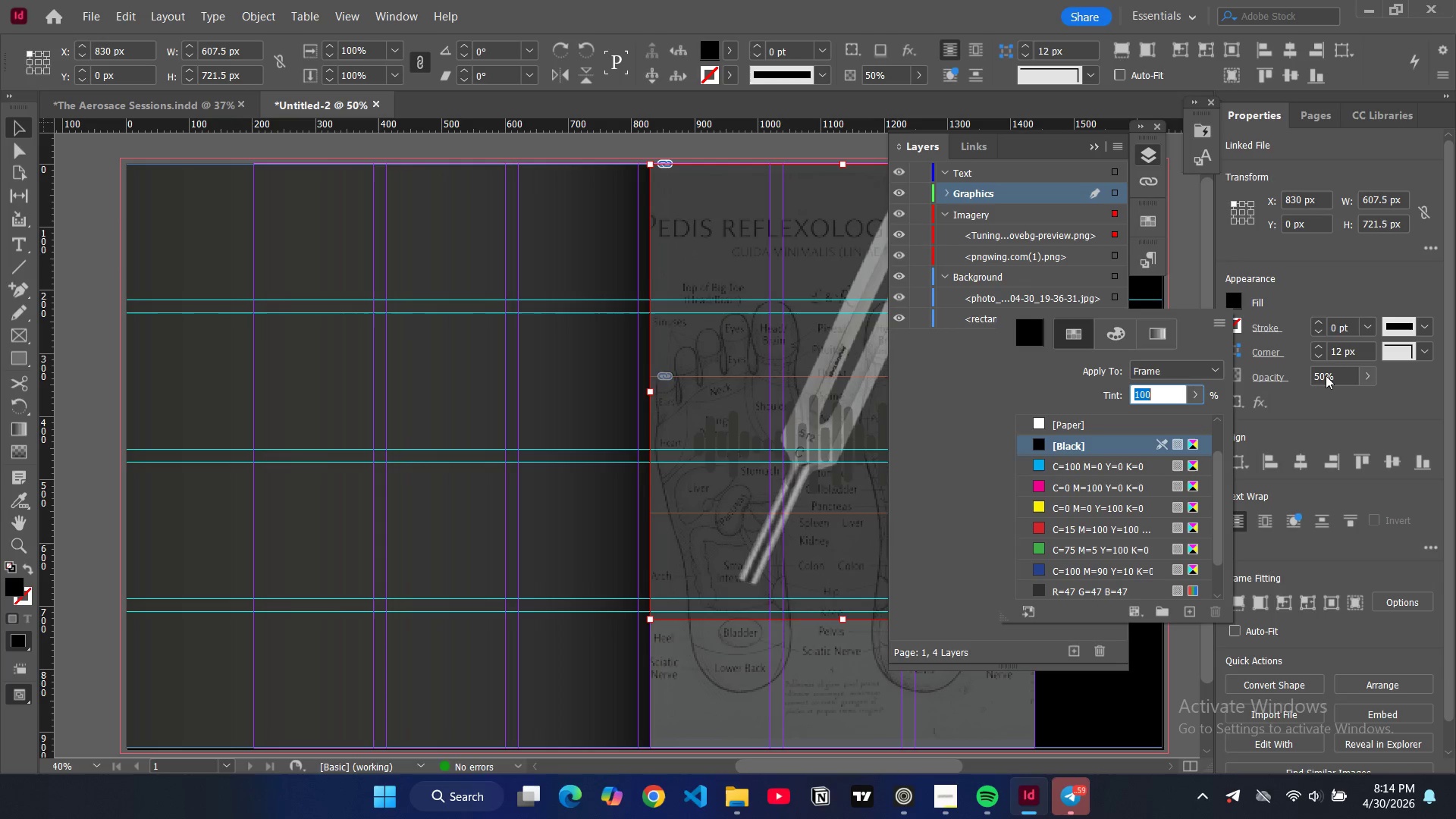 
double_click([1324, 375])
 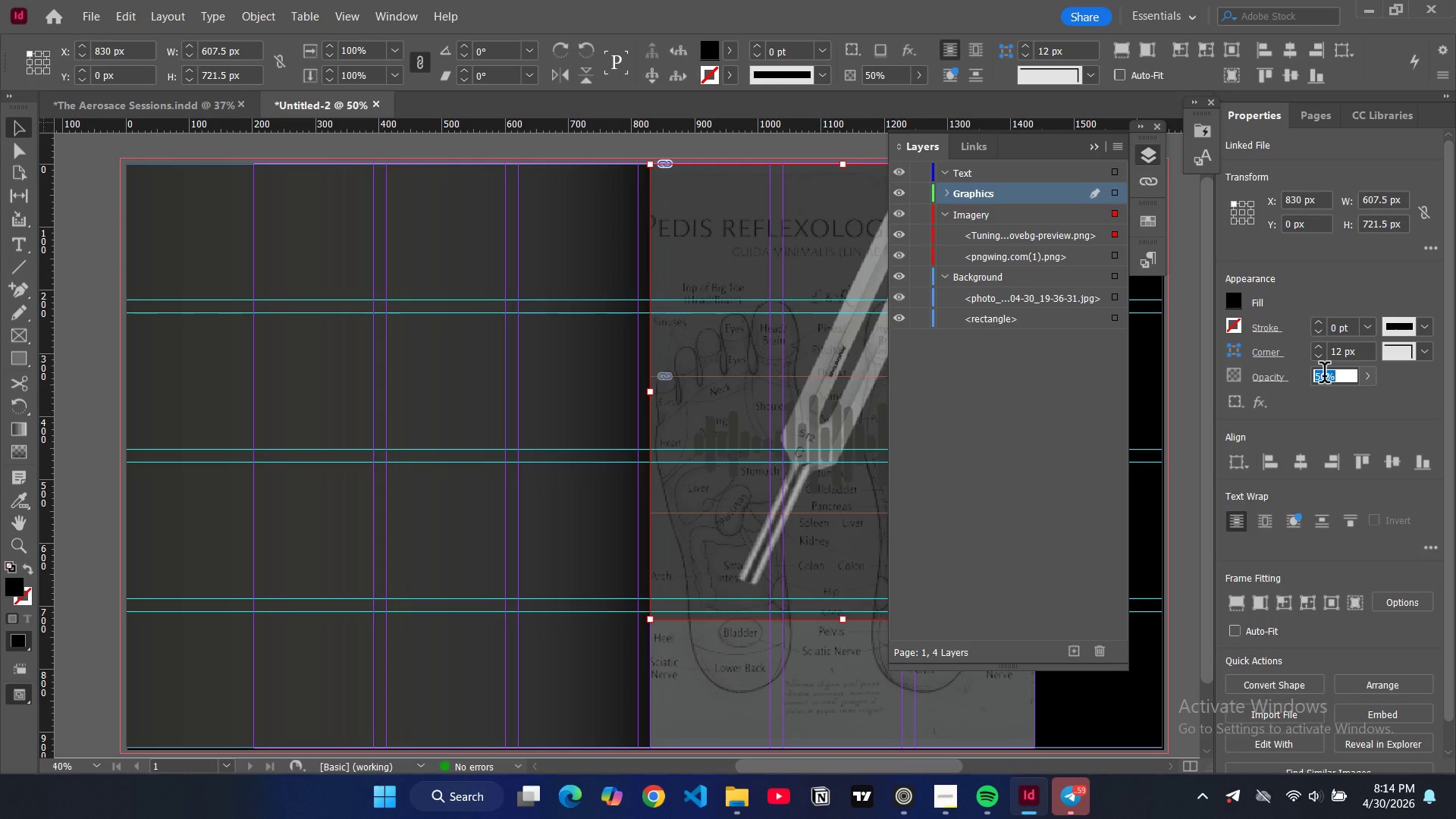 
left_click_drag(start_coordinate=[1324, 375], to_coordinate=[1318, 378])
 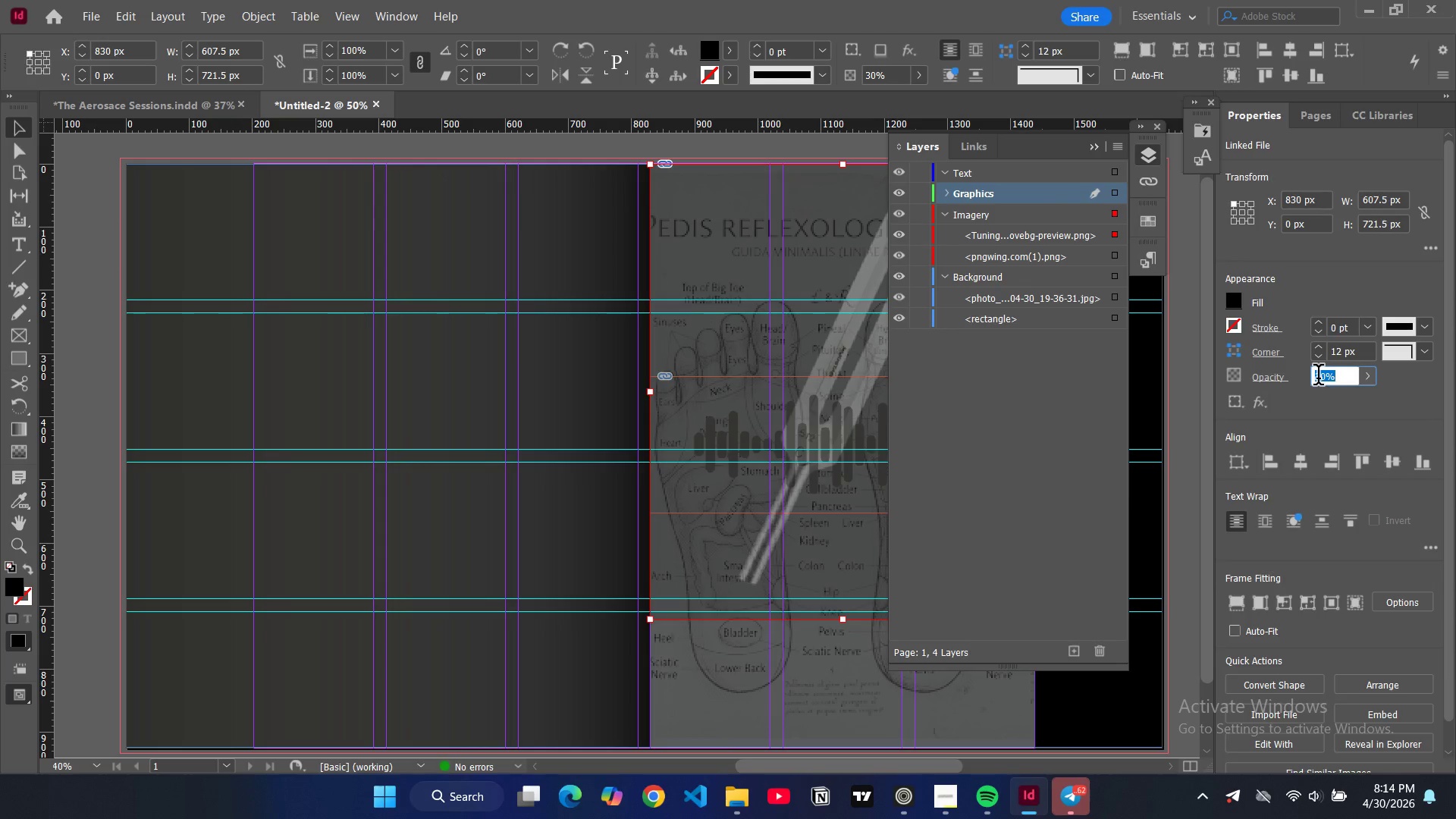 
type(30)
 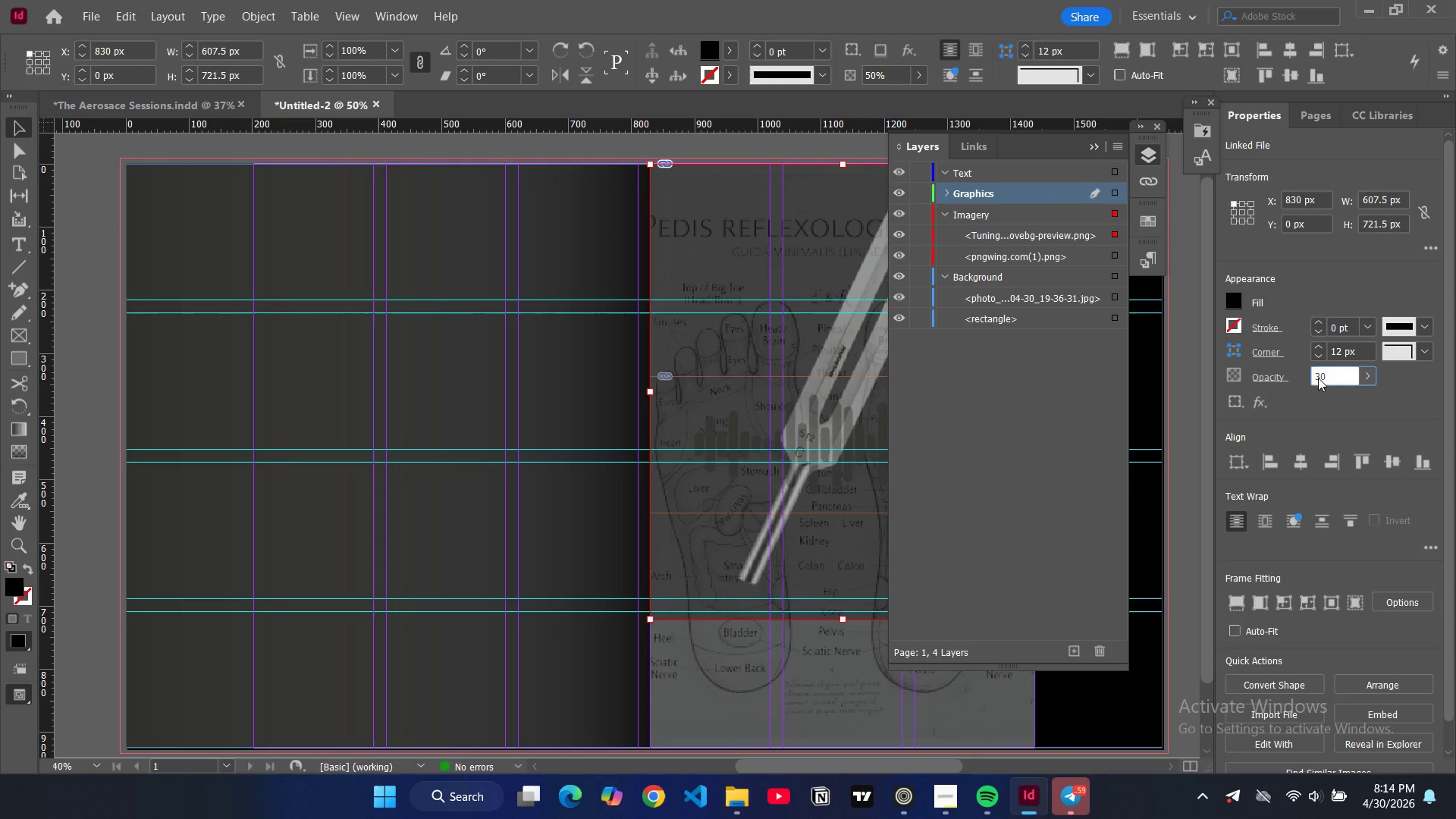 
key(Enter)
 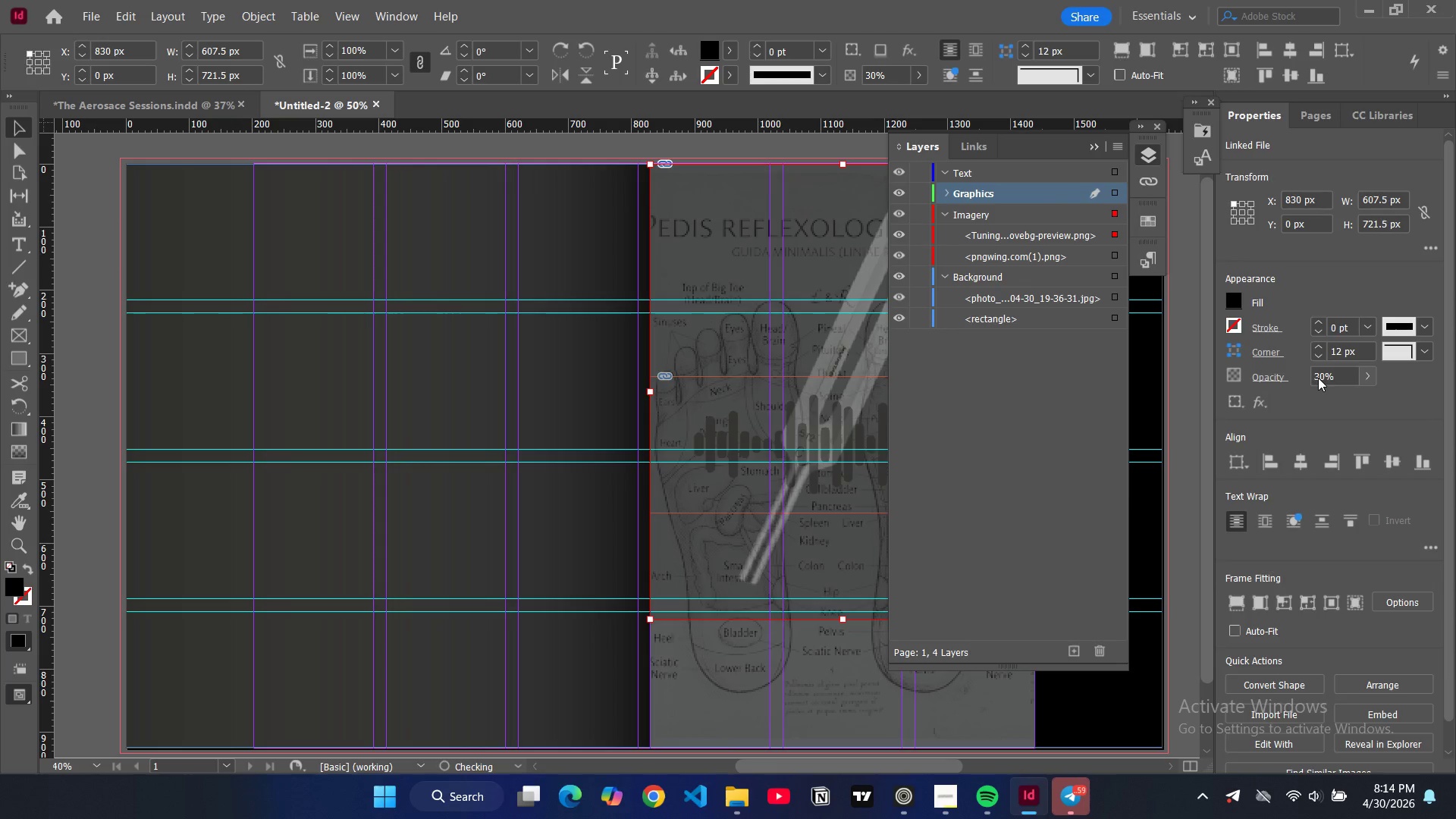 
double_click([1318, 378])
 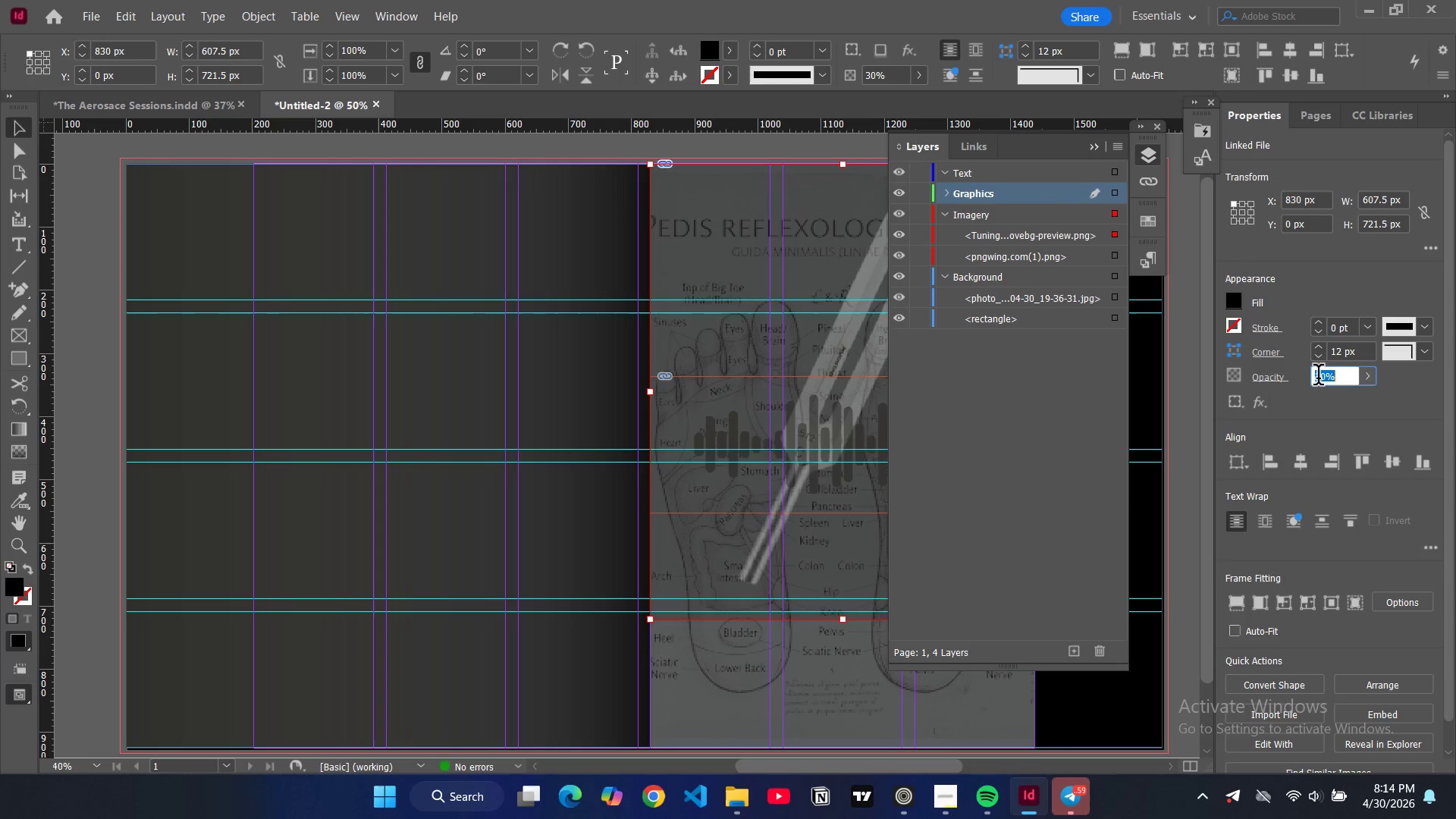 
triple_click([1318, 378])
 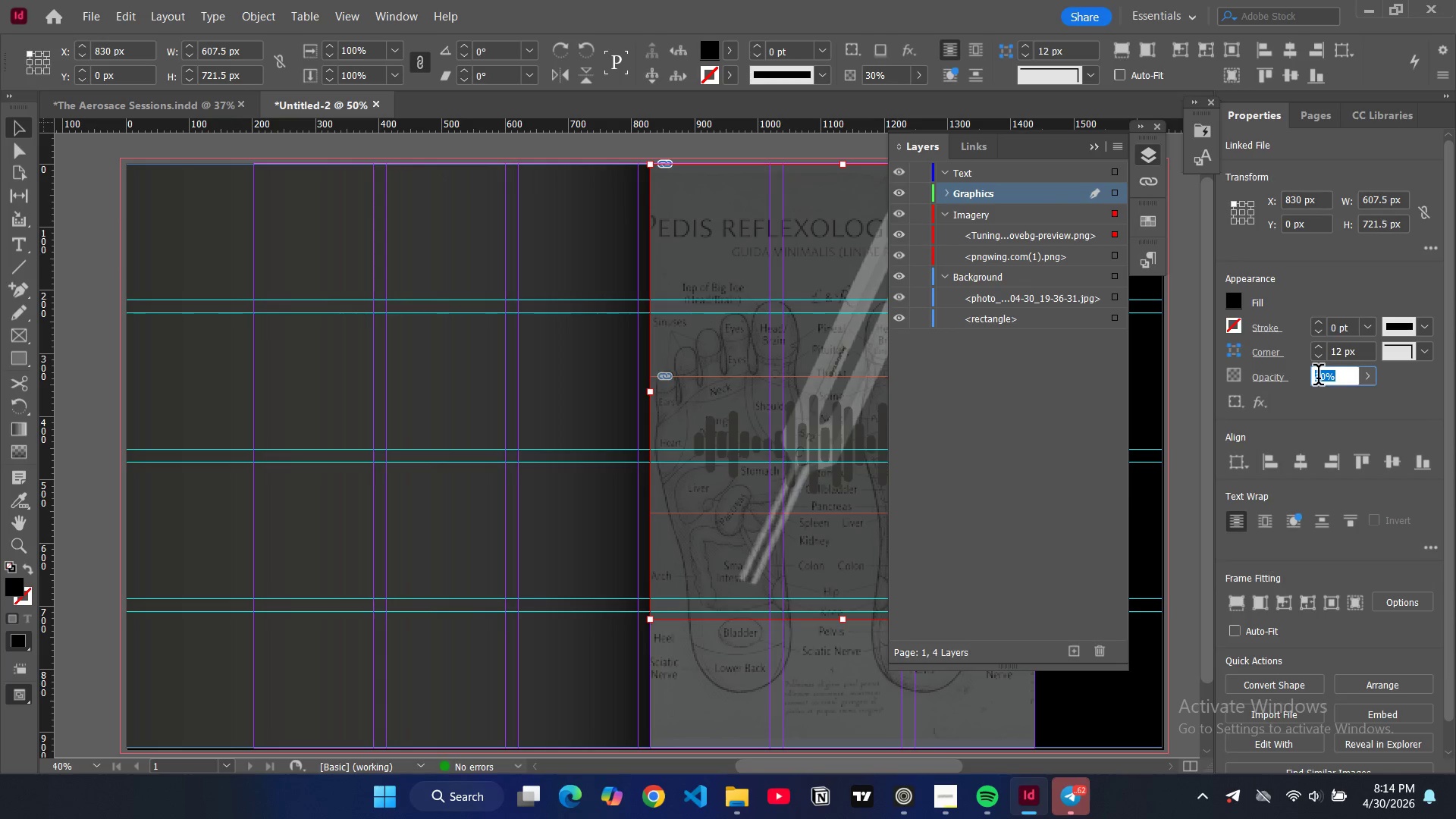 
type(60)
 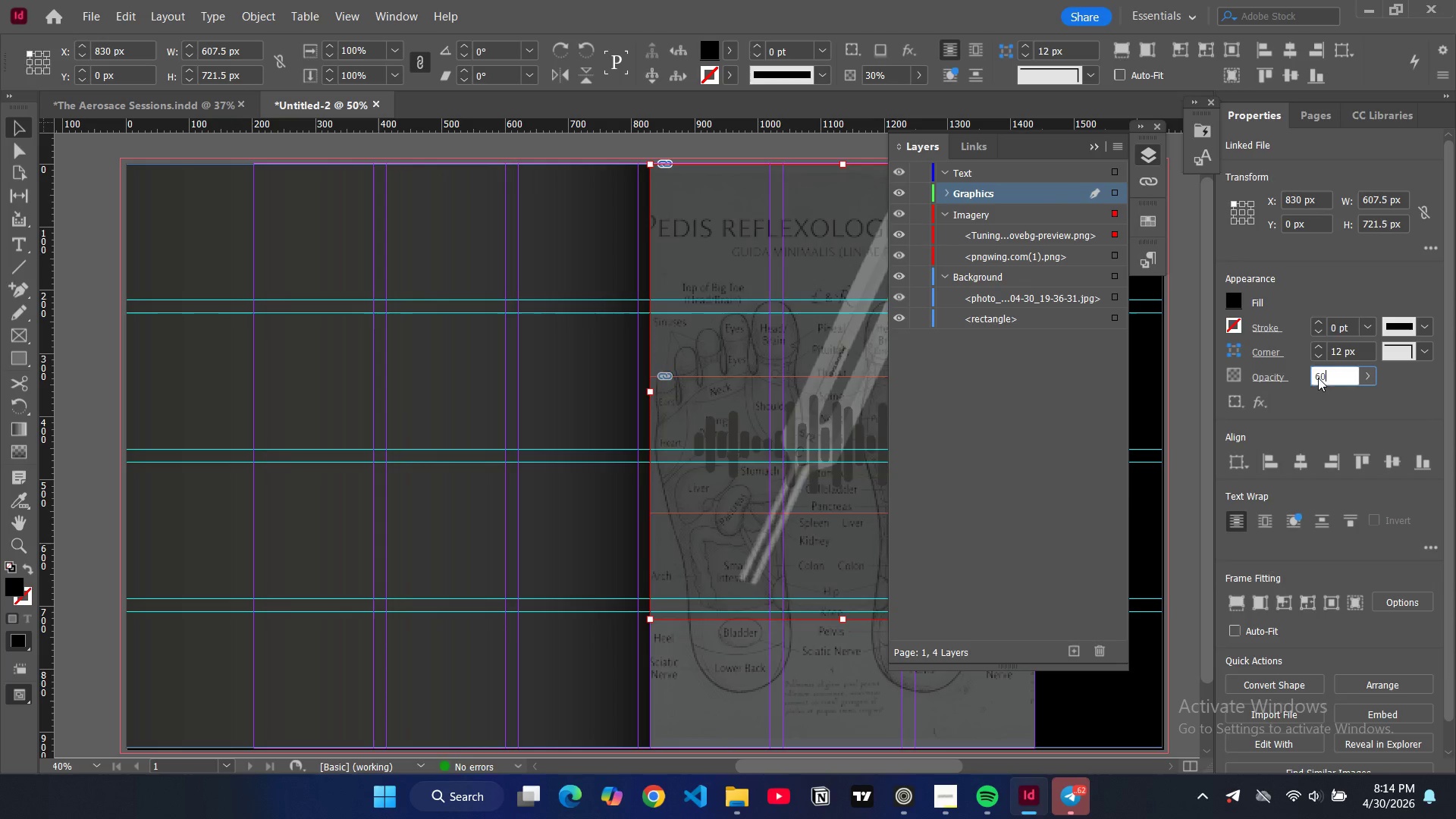 
key(Enter)
 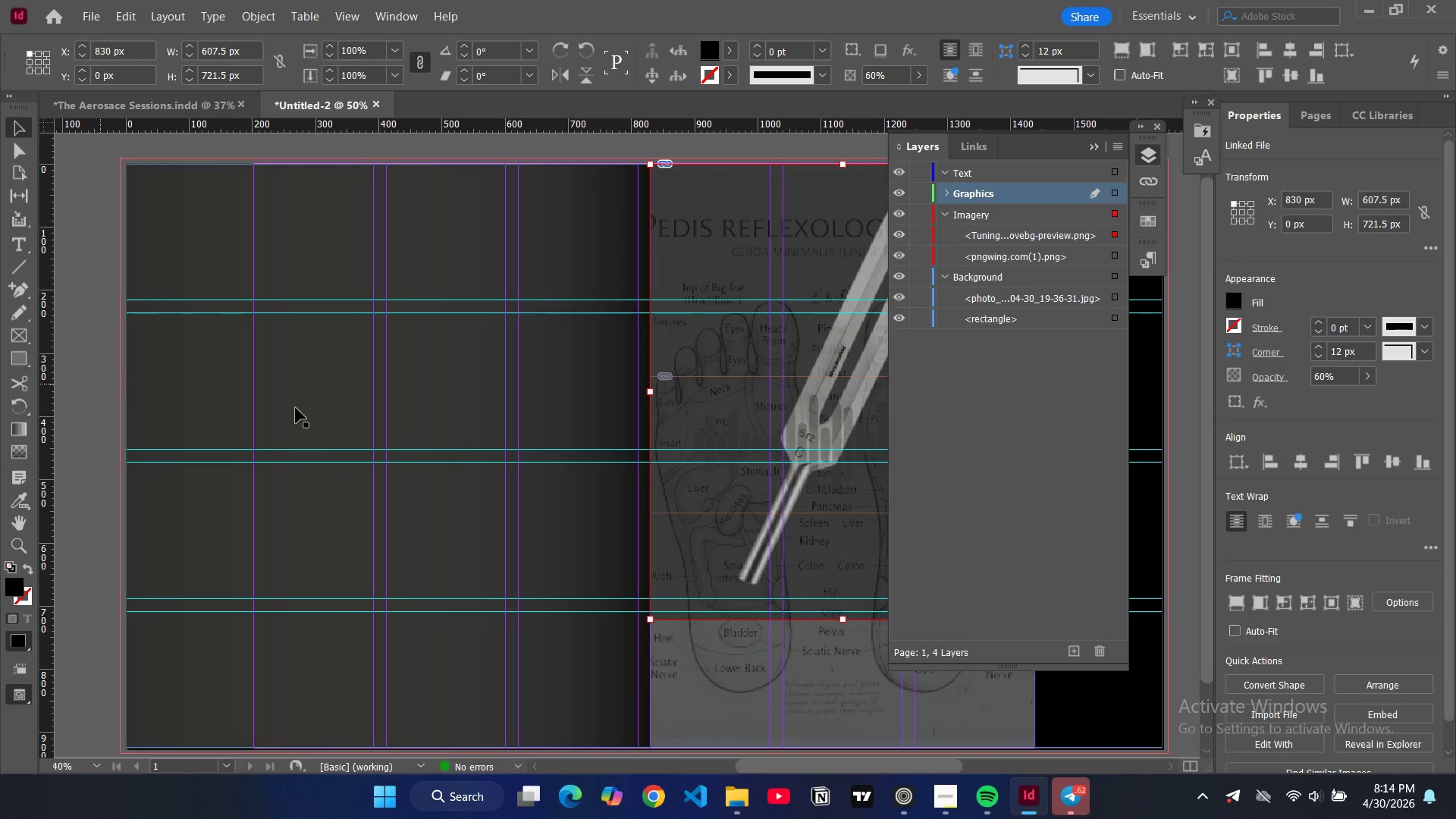 
left_click([720, 673])
 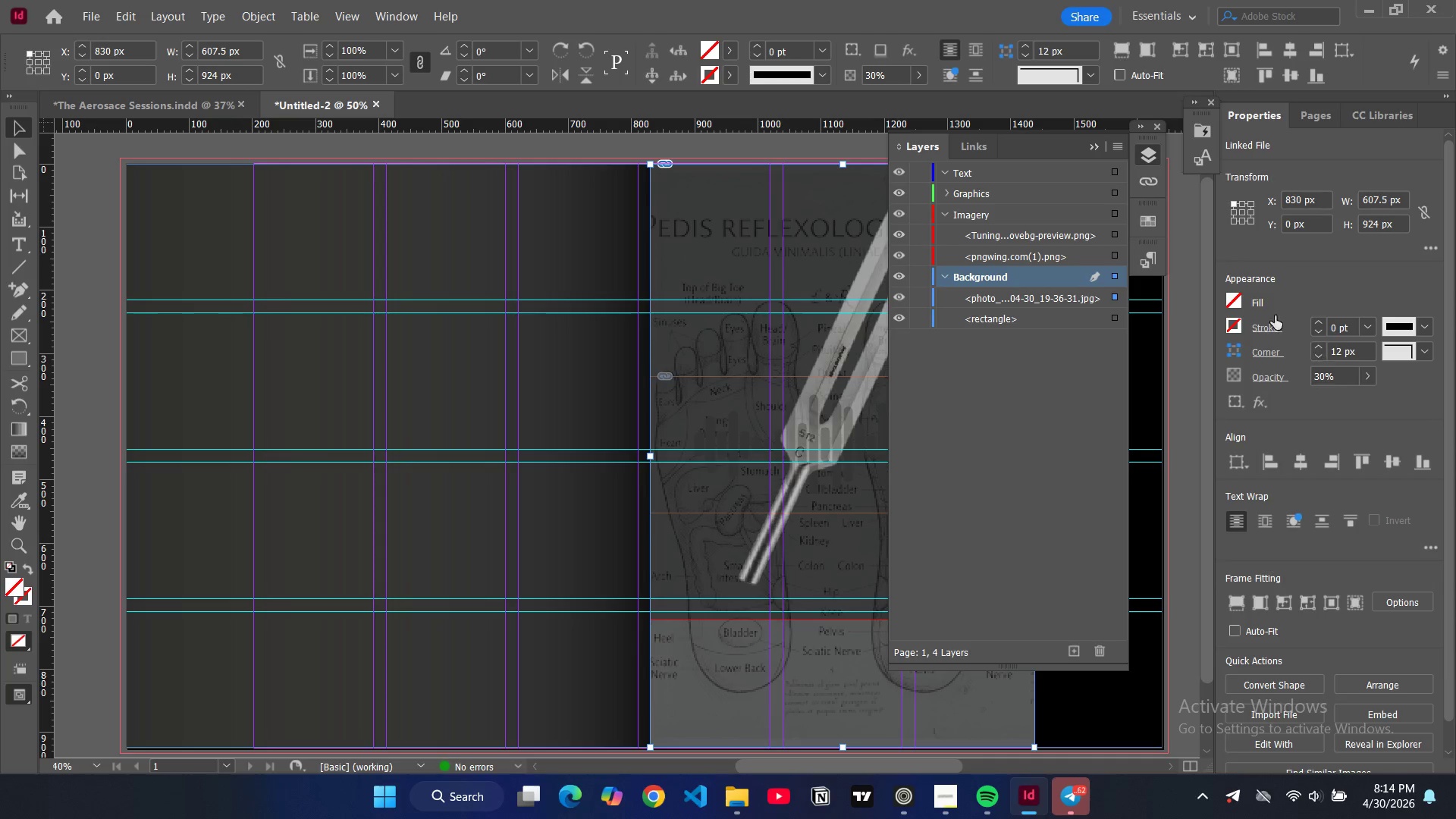 
left_click([1233, 303])
 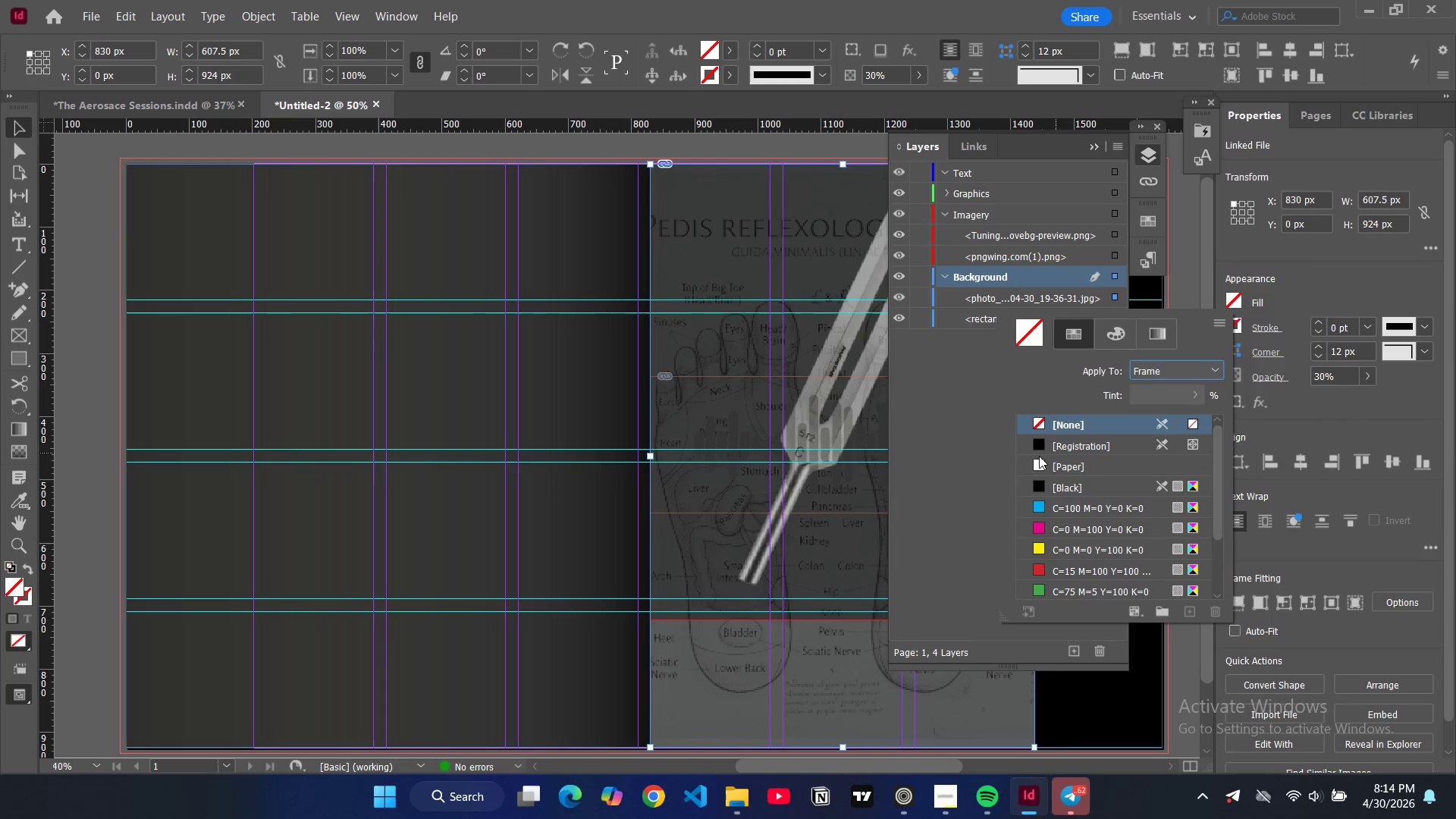 
left_click([1034, 484])
 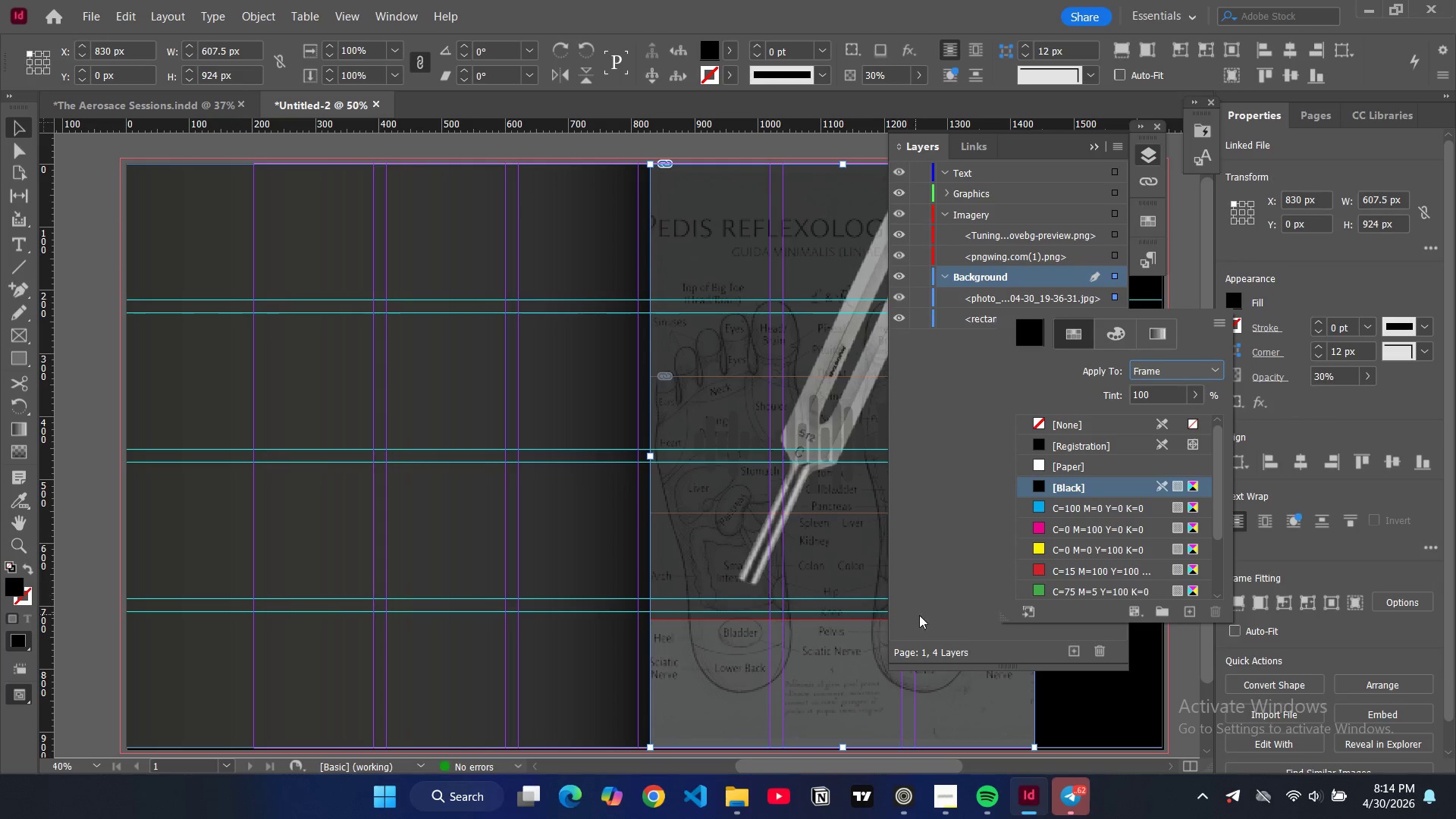 
left_click([71, 340])
 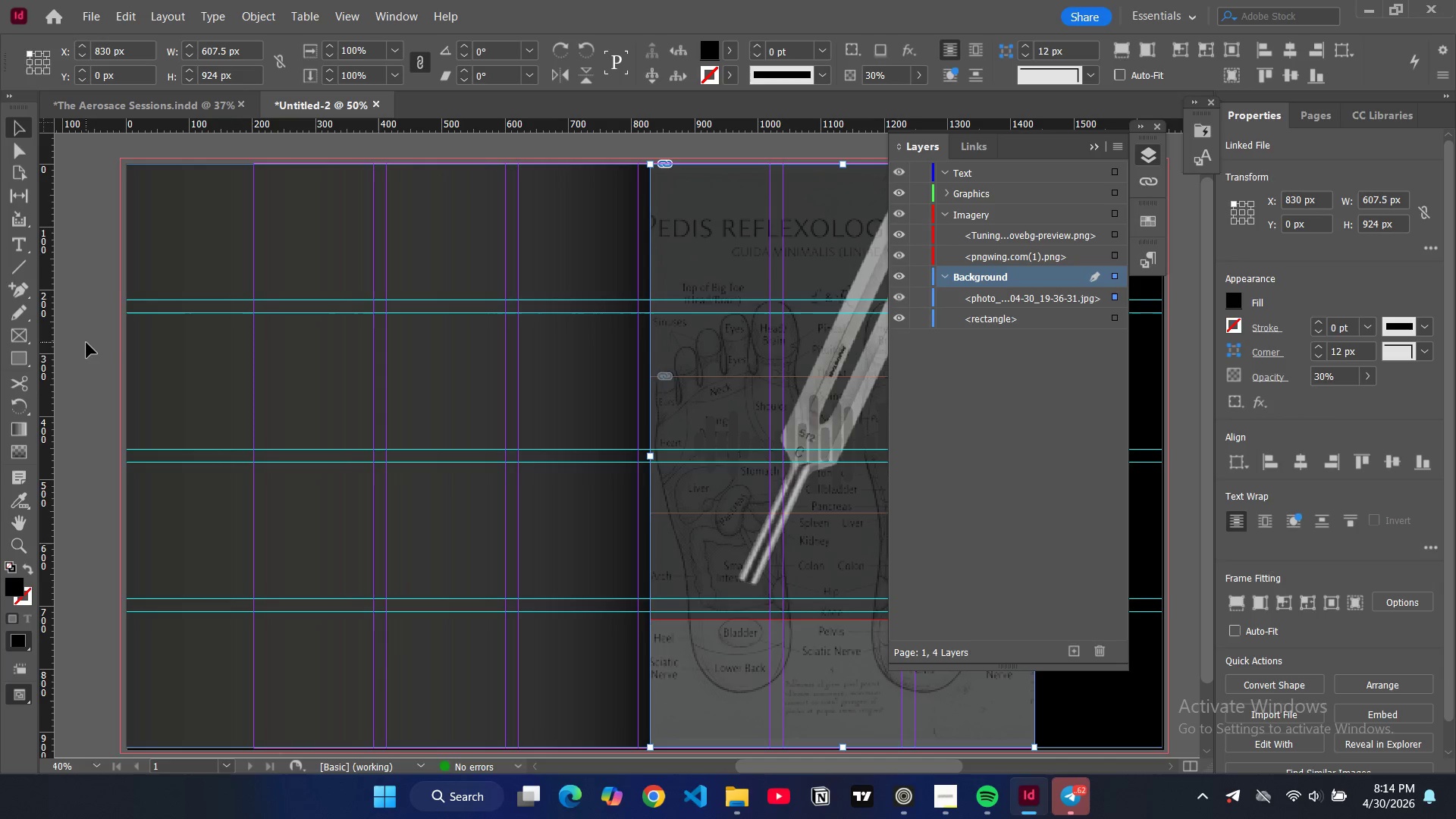 
key(W)
 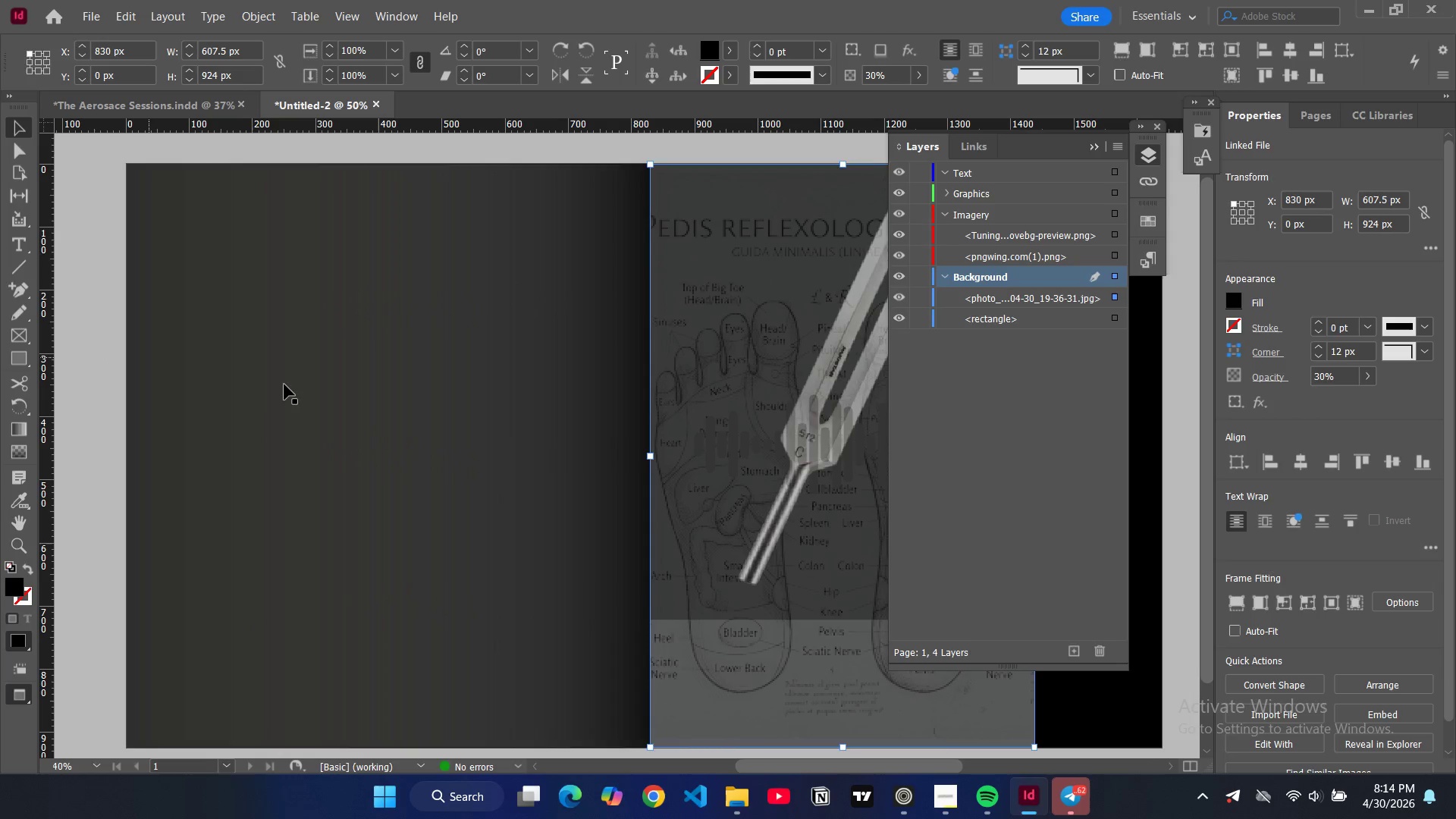 
key(W)
 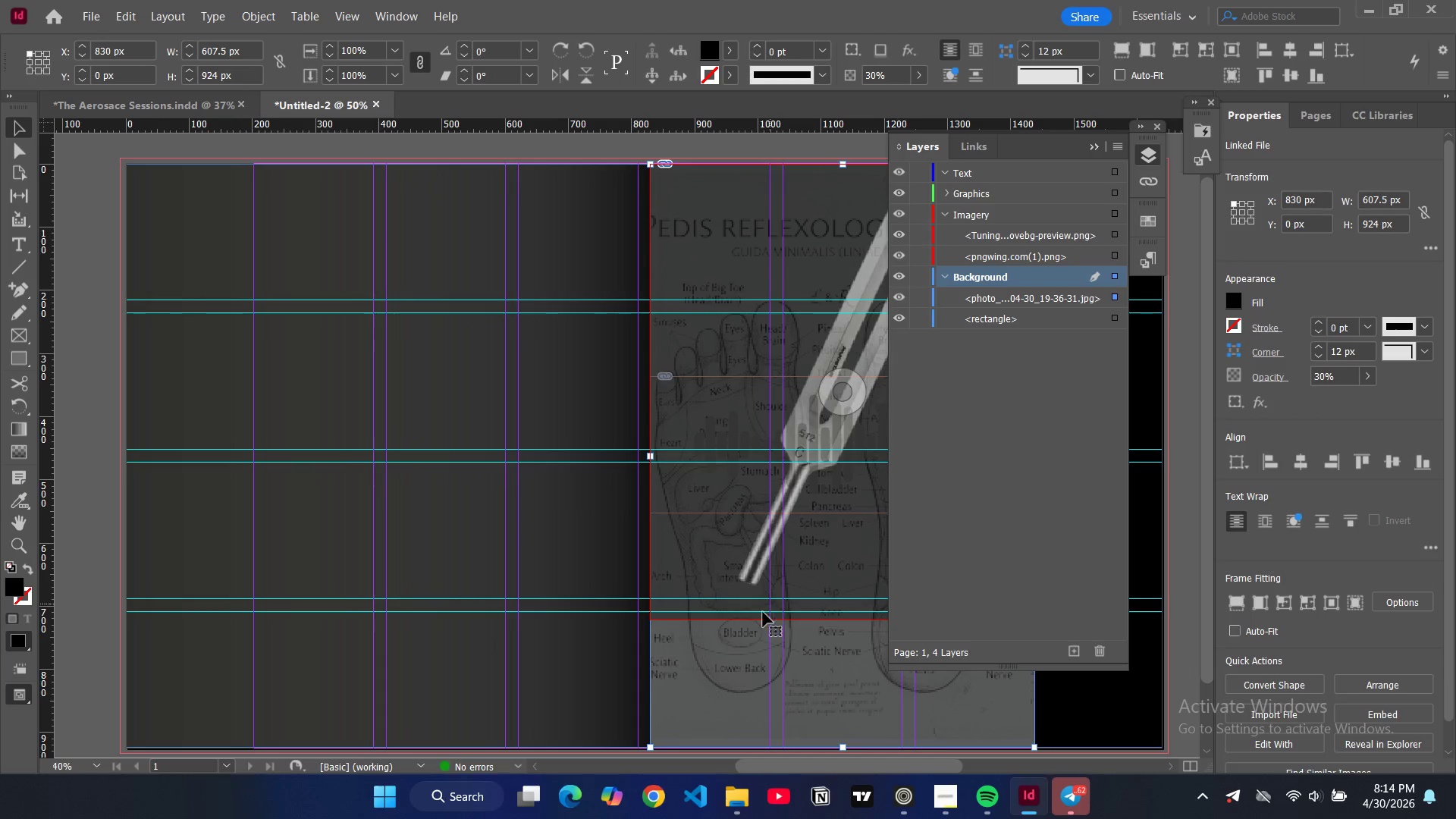 
left_click([755, 614])
 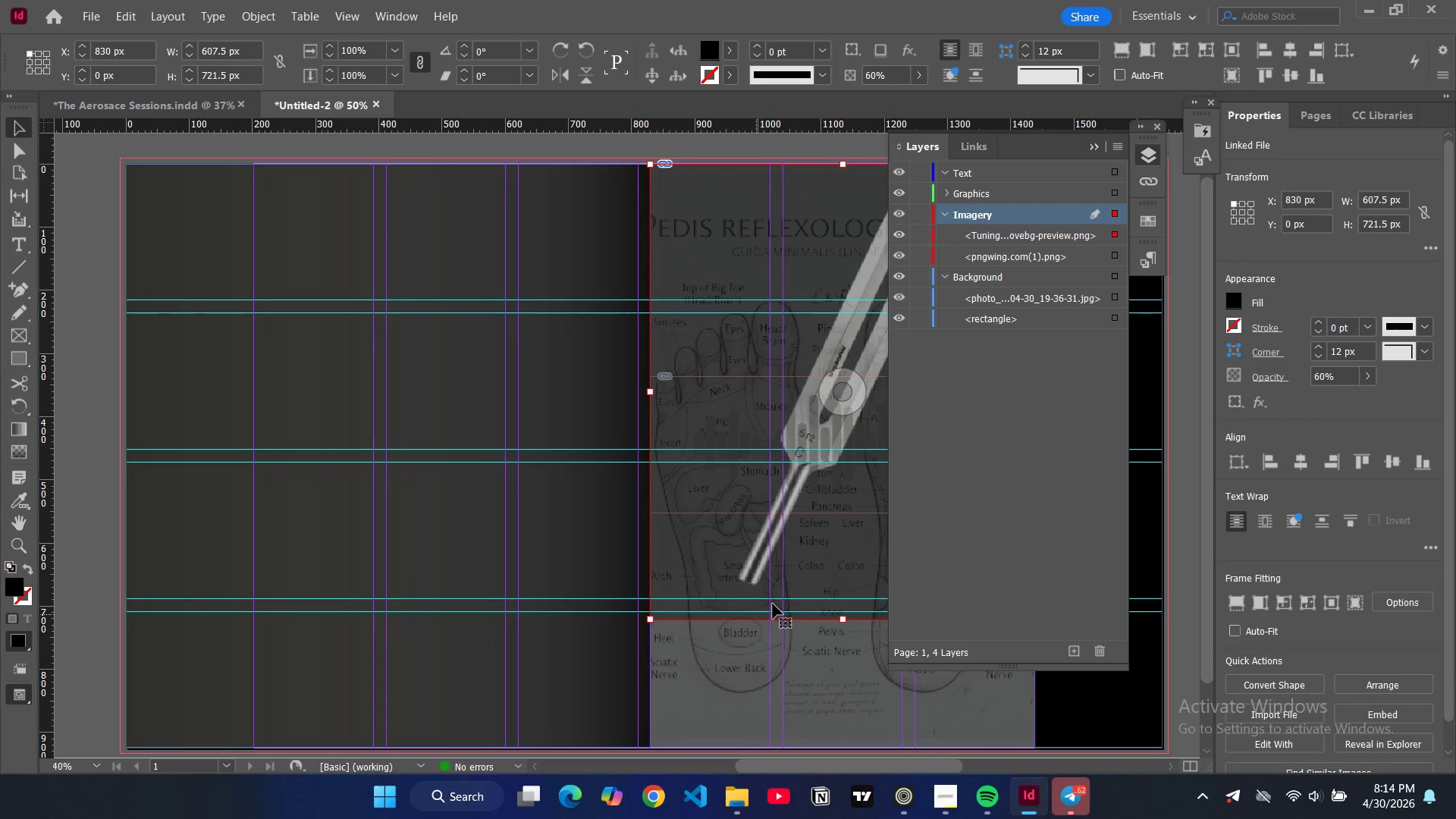 
key(Control+Z)
 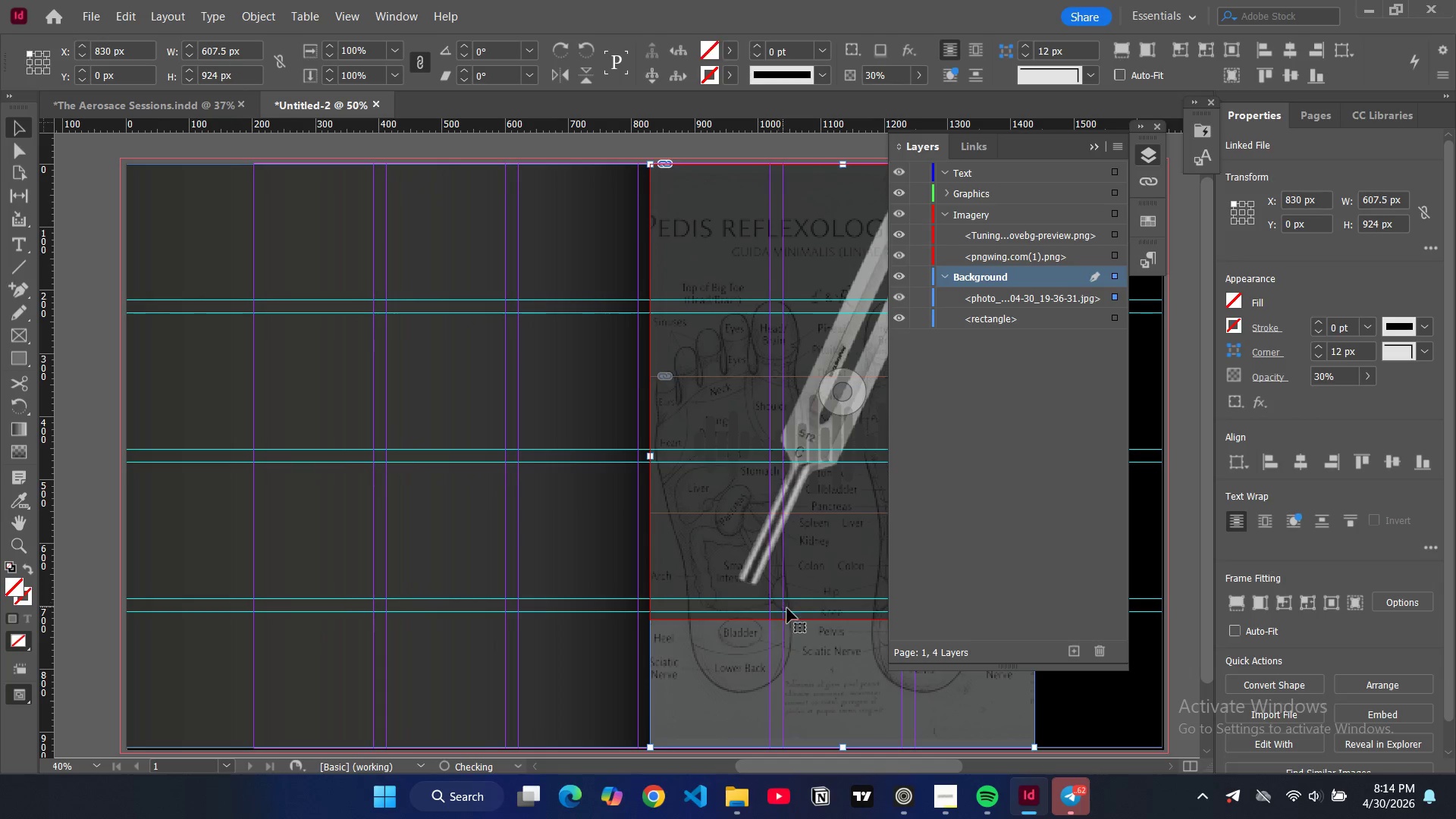 
key(Control+Z)
 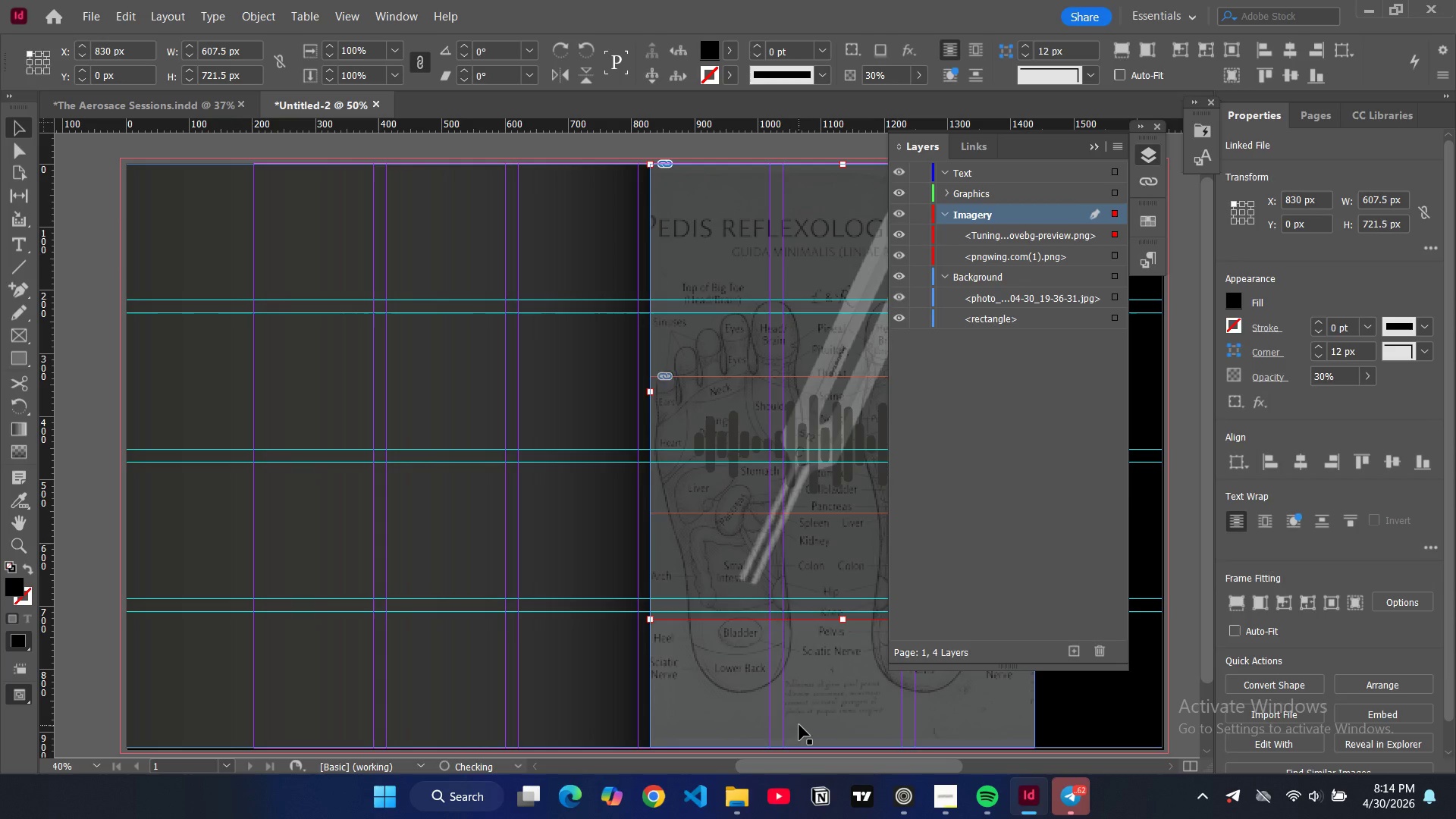 
left_click([799, 725])
 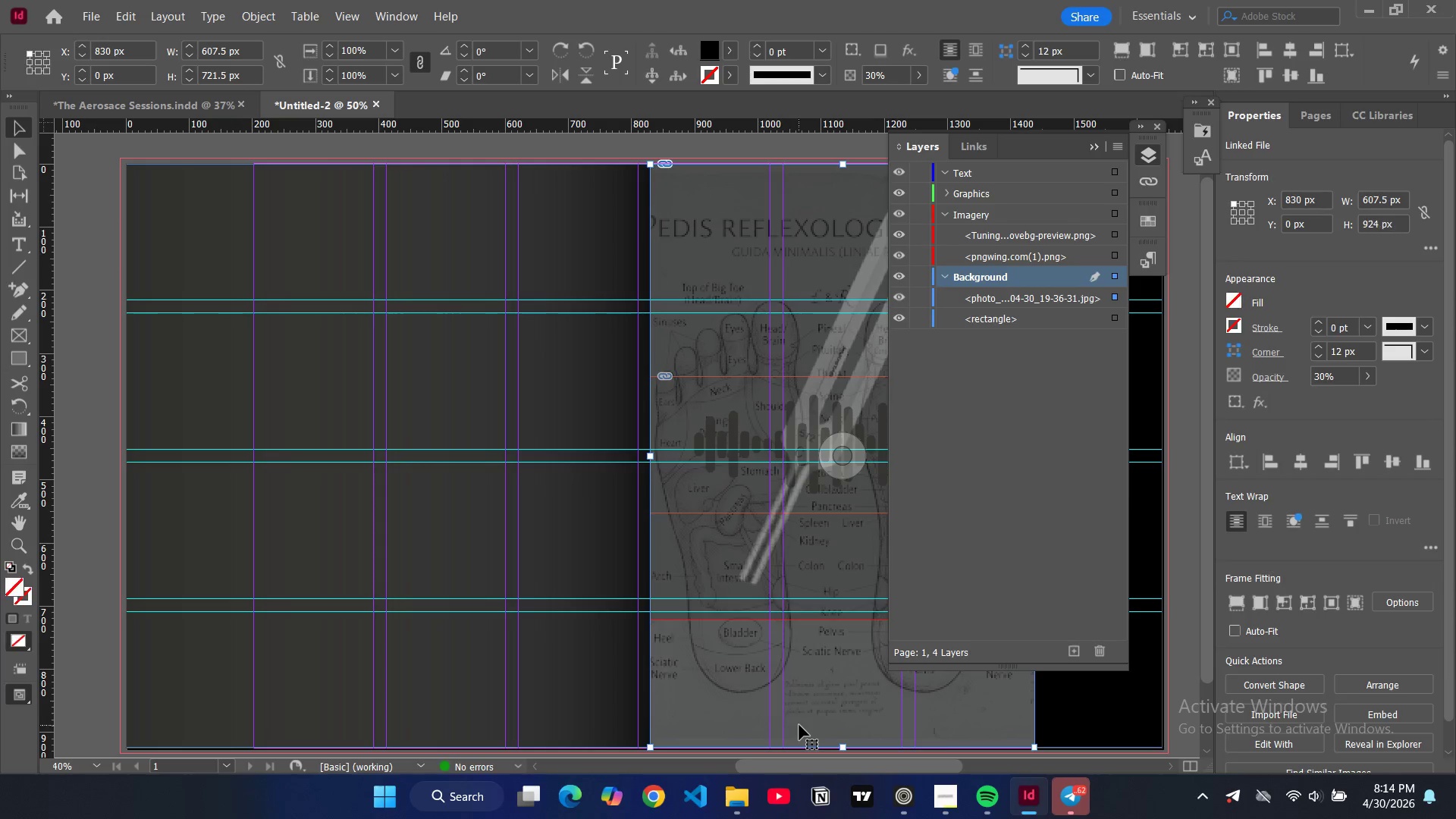 
key(Control+ControlLeft)
 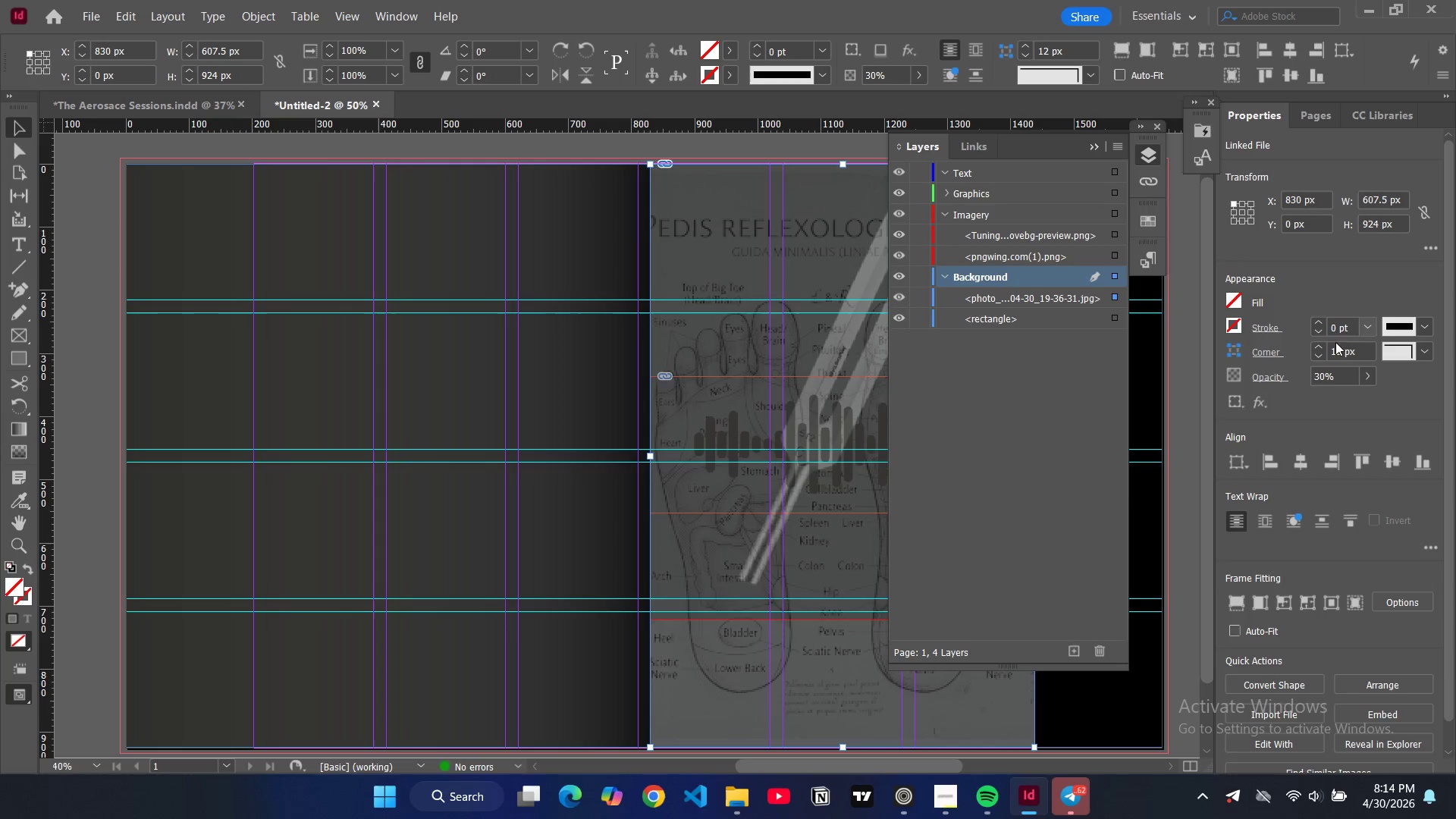 
left_click([1232, 301])
 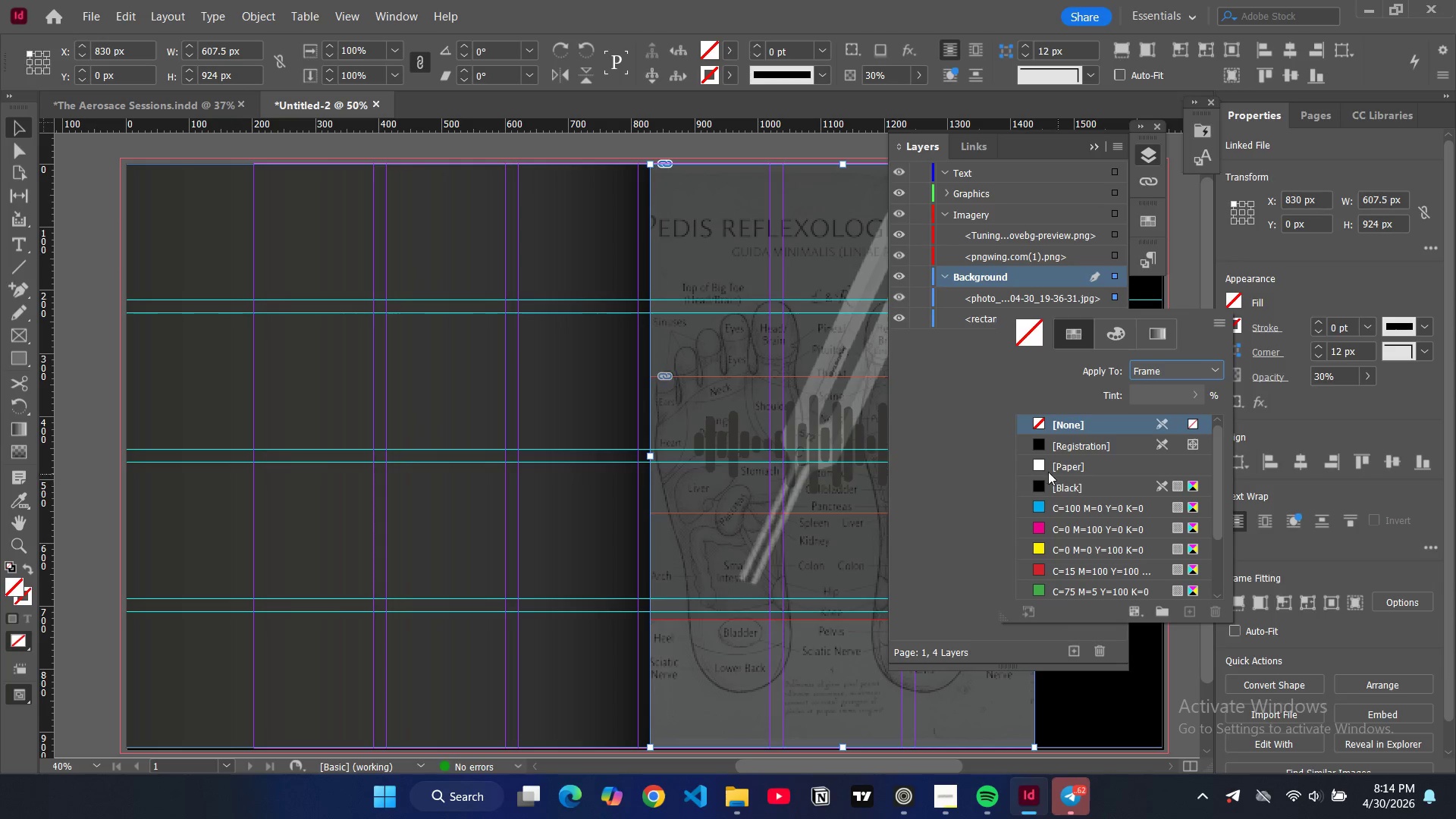 
left_click([1037, 484])
 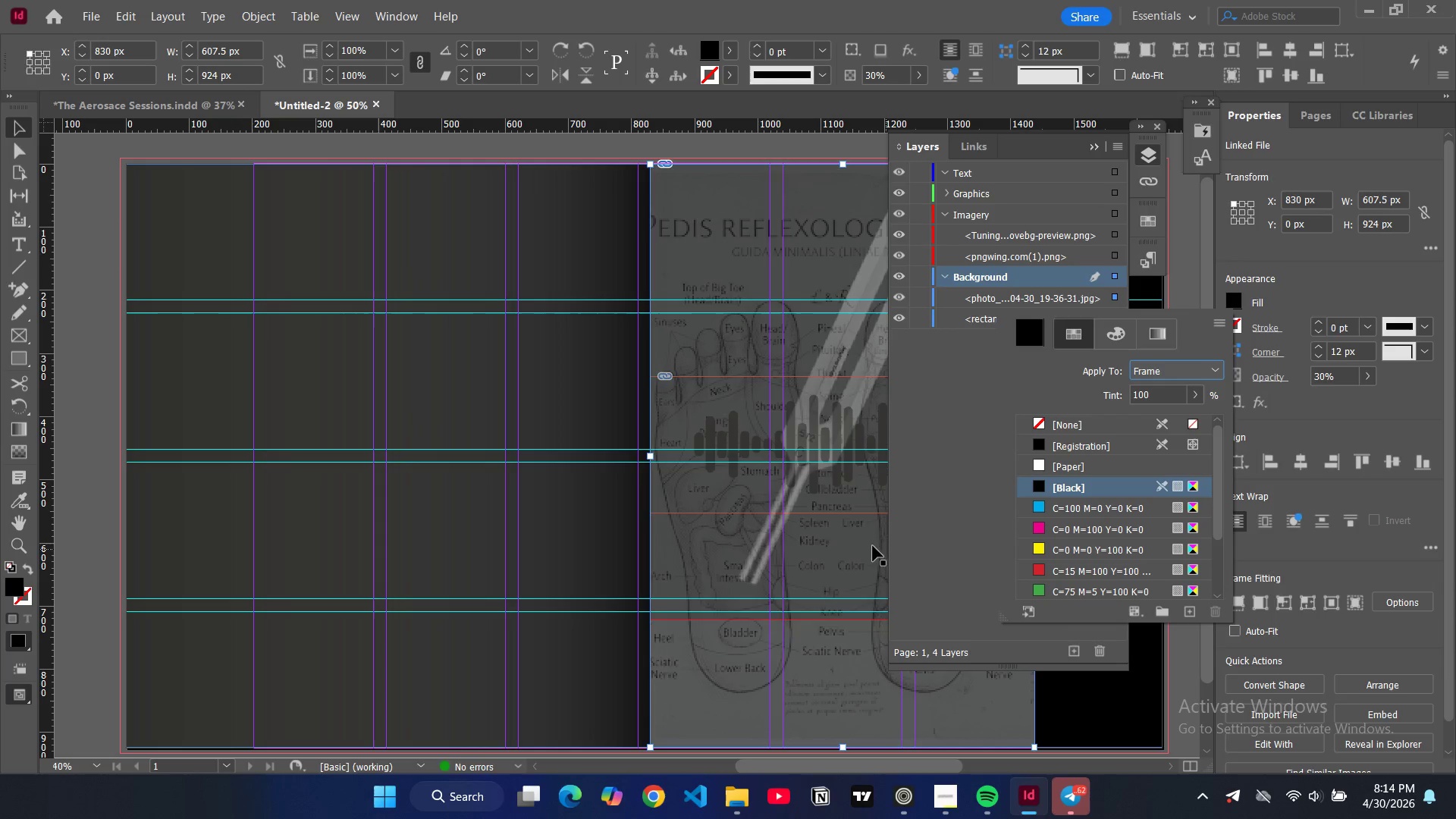 
mouse_move([976, 301])
 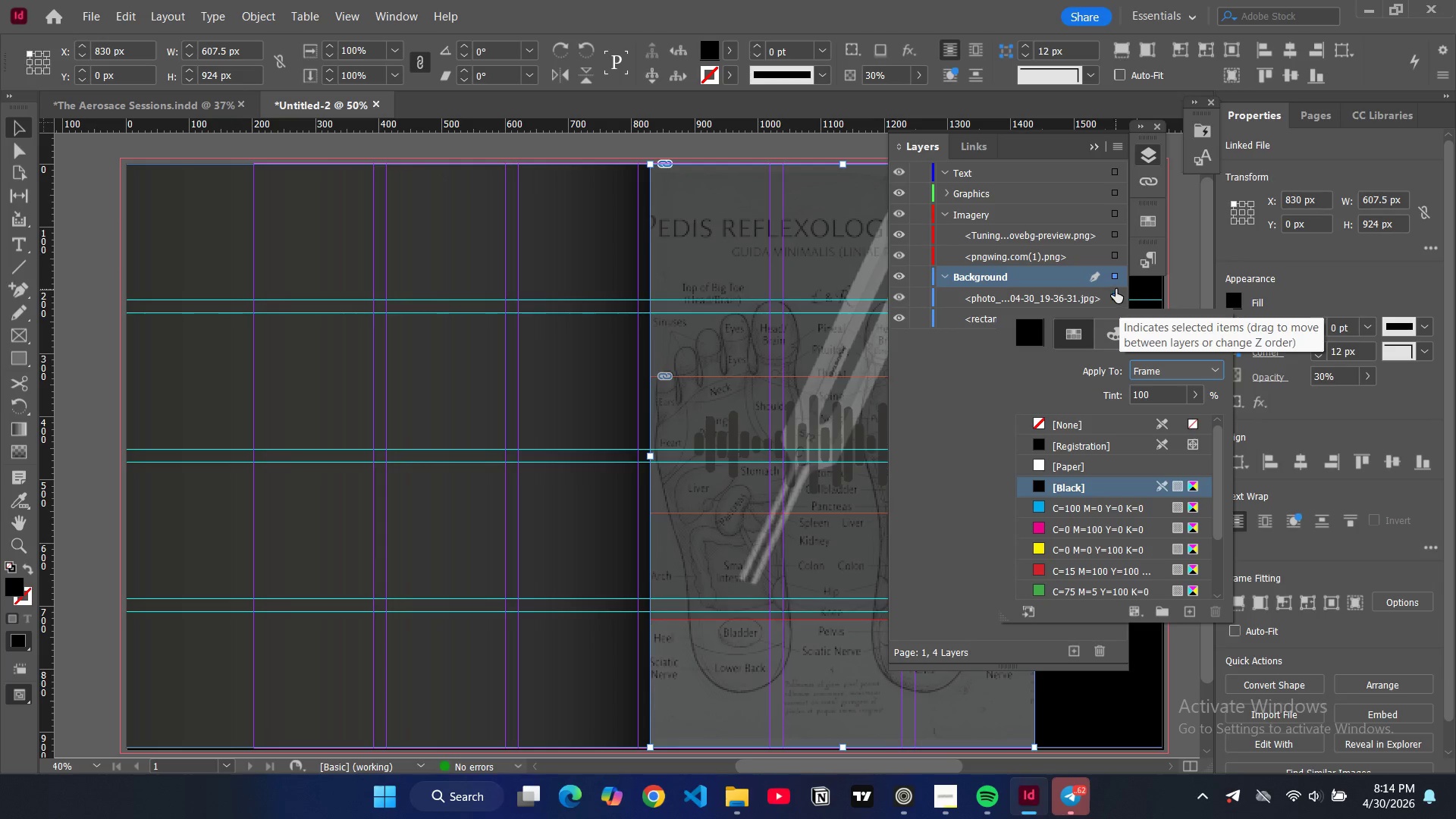 
left_click([1118, 275])
 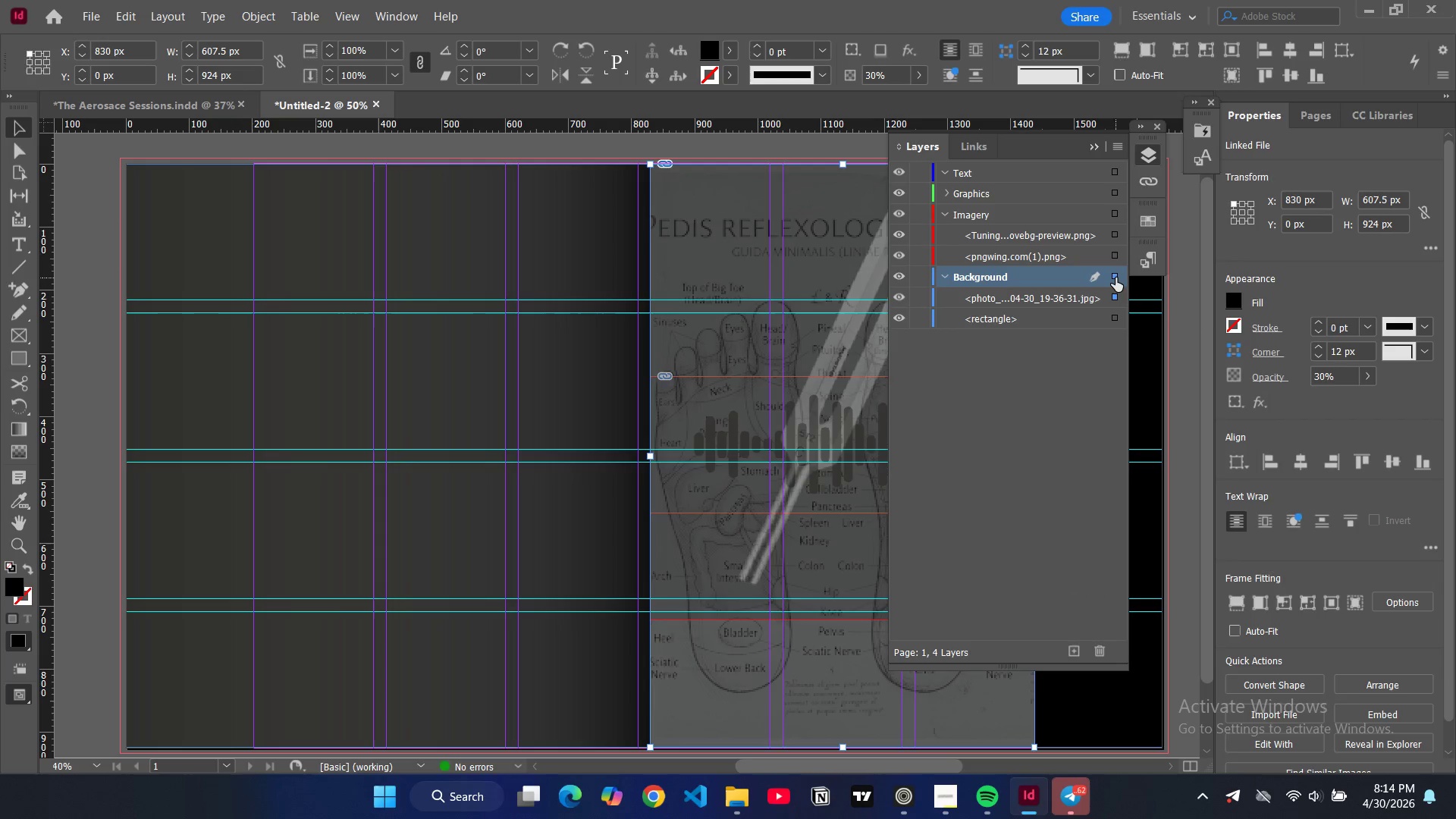 
left_click([1116, 278])
 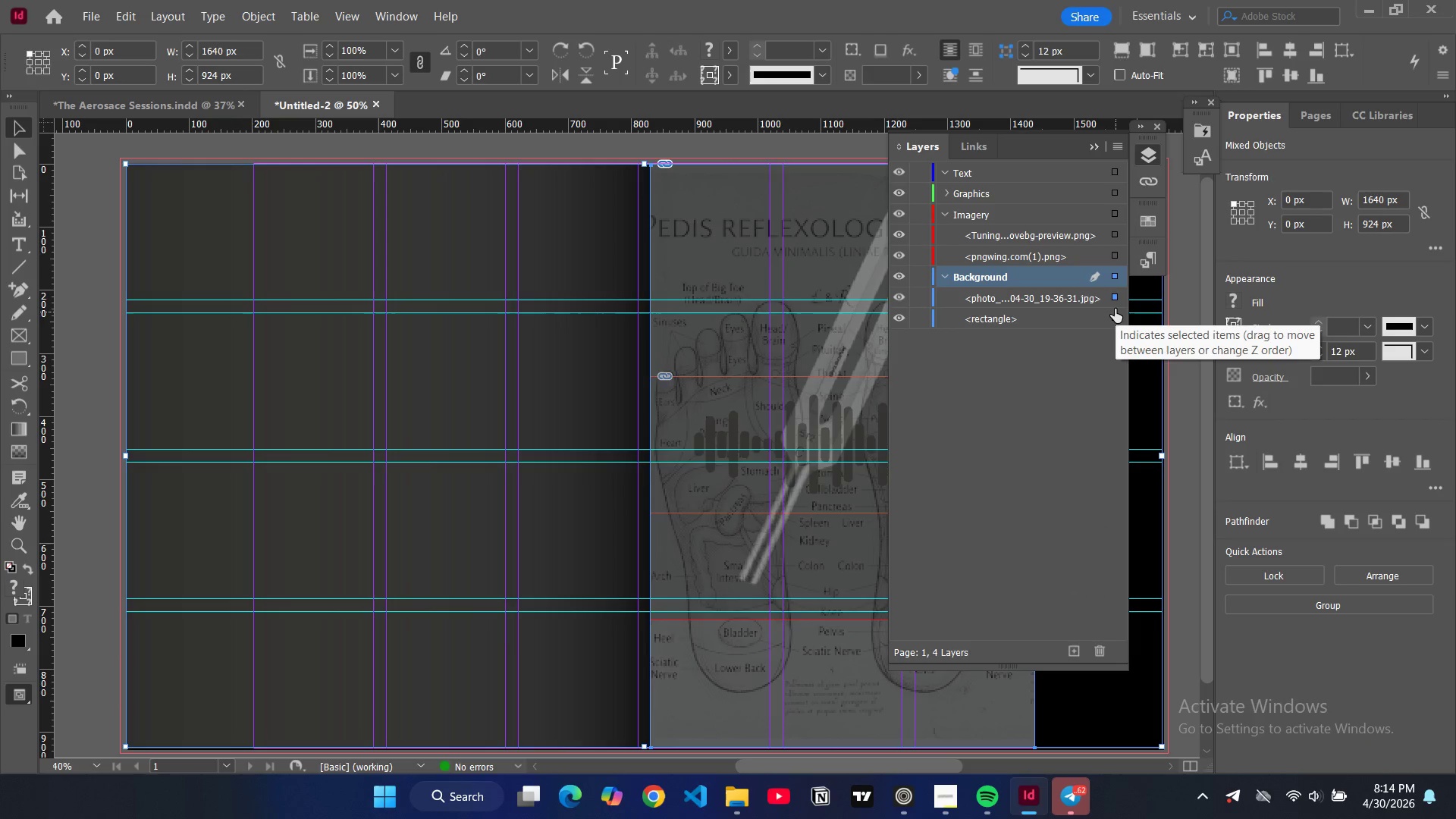 
left_click([1116, 317])
 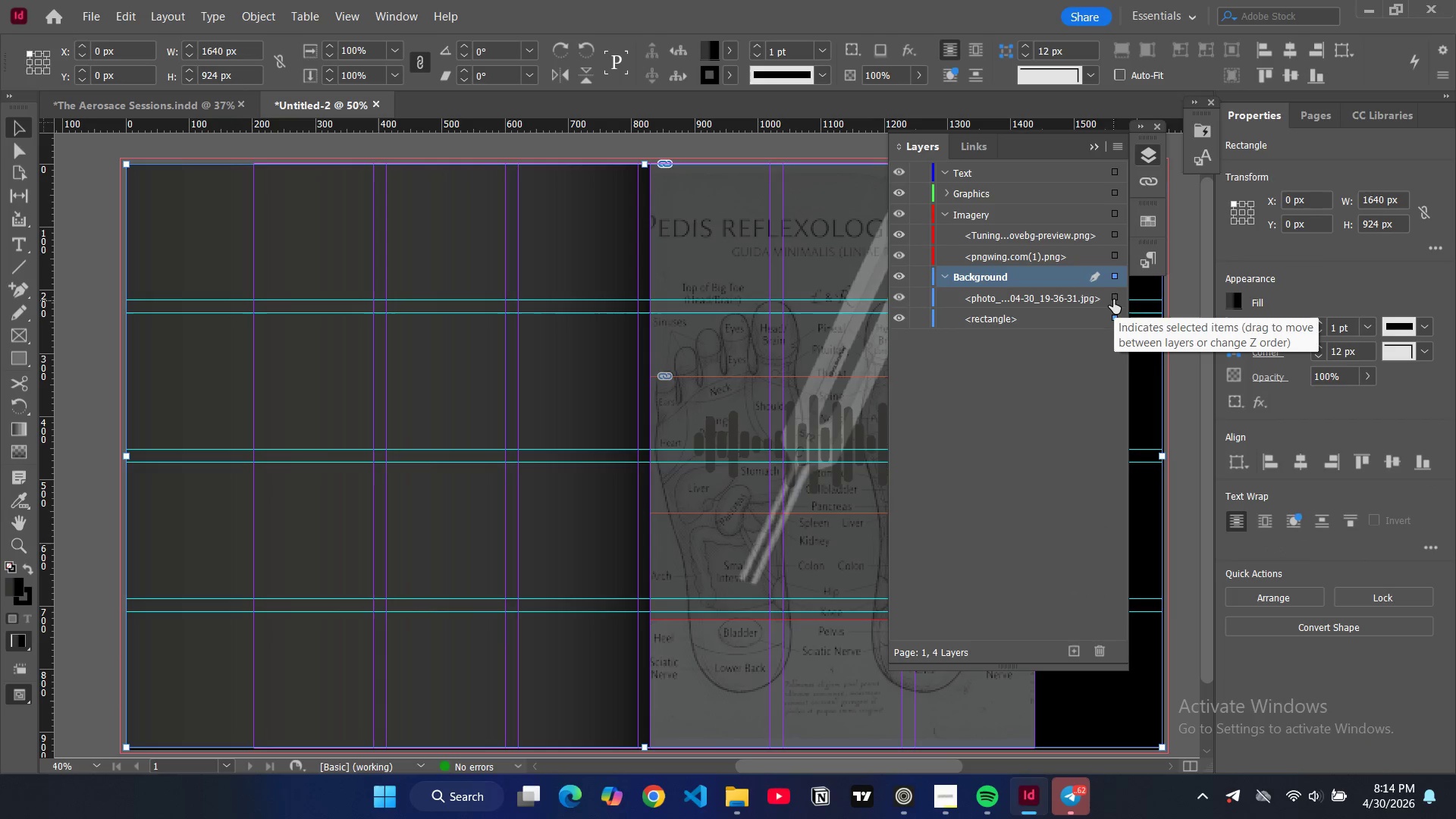 
left_click([1113, 300])
 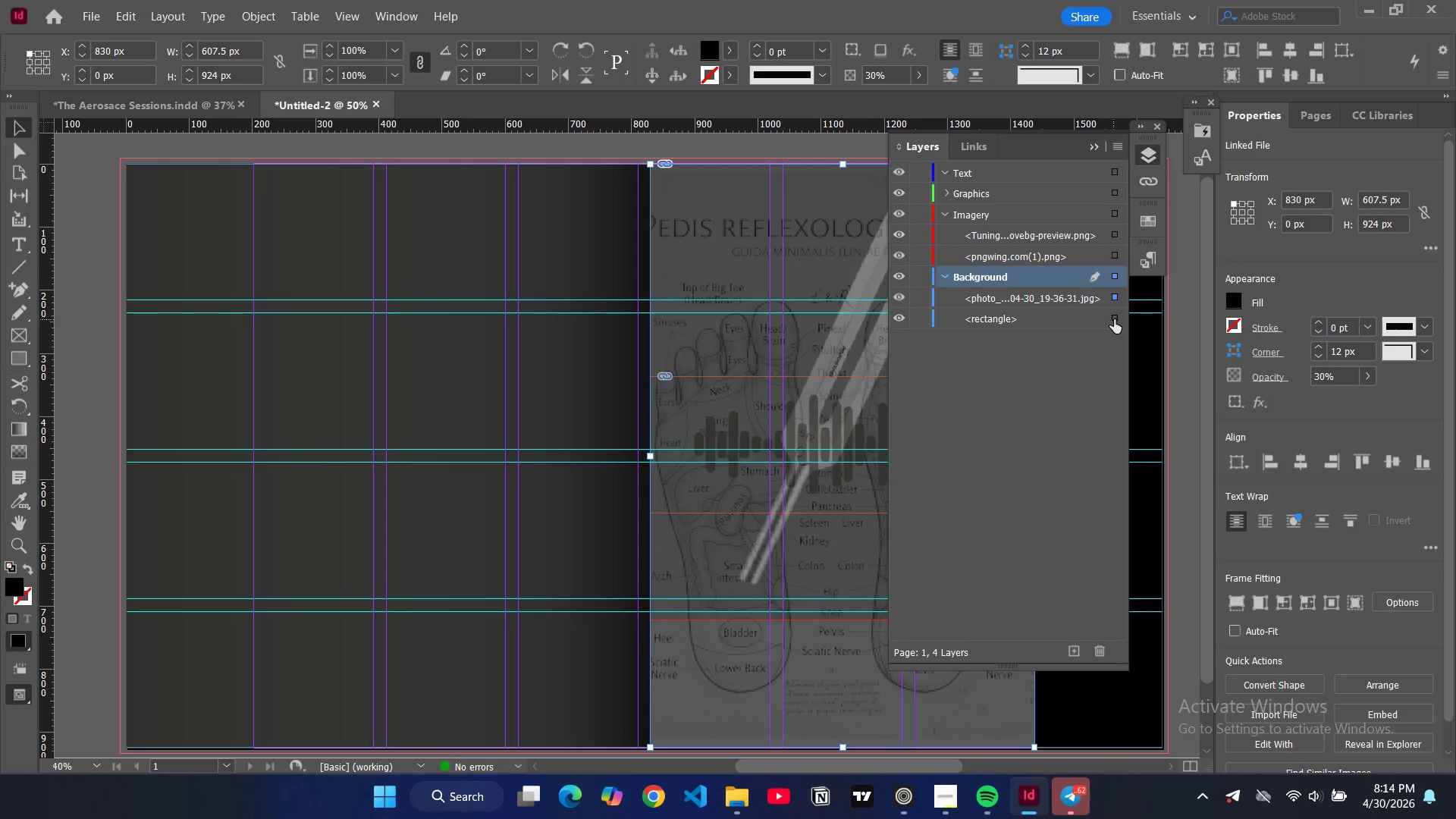 
left_click([1114, 319])
 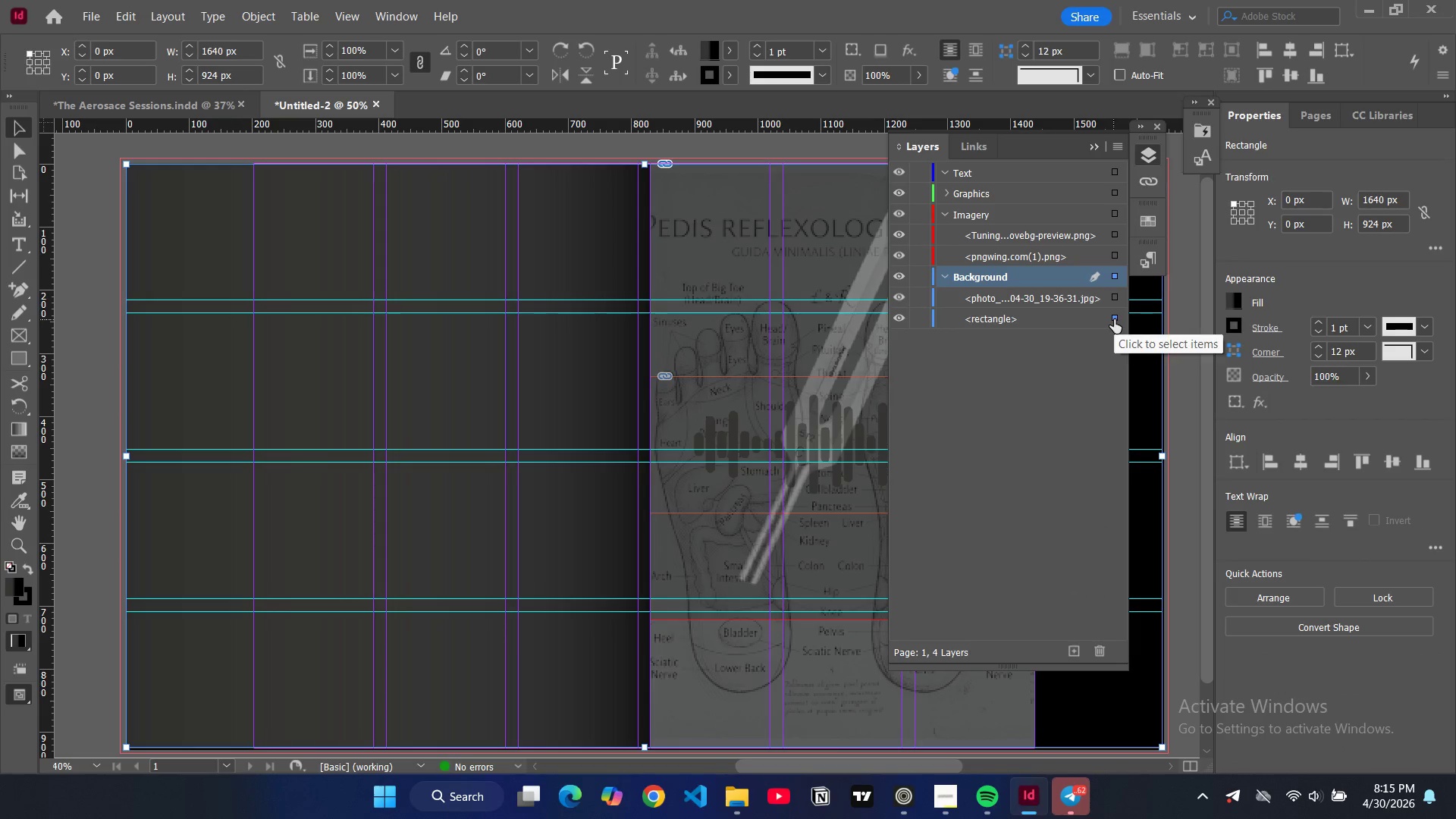 
left_click([1114, 319])
 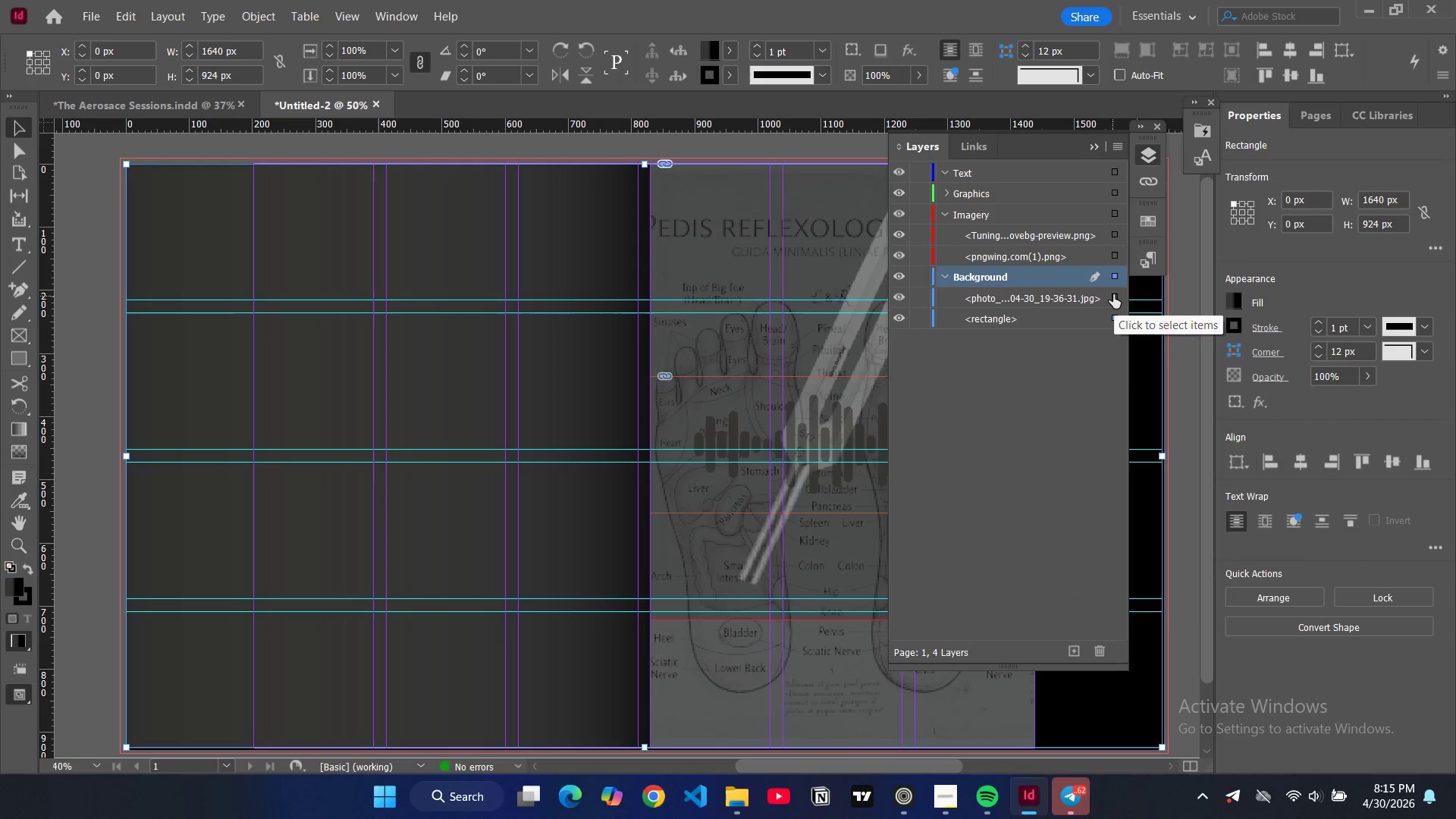 
double_click([1113, 294])
 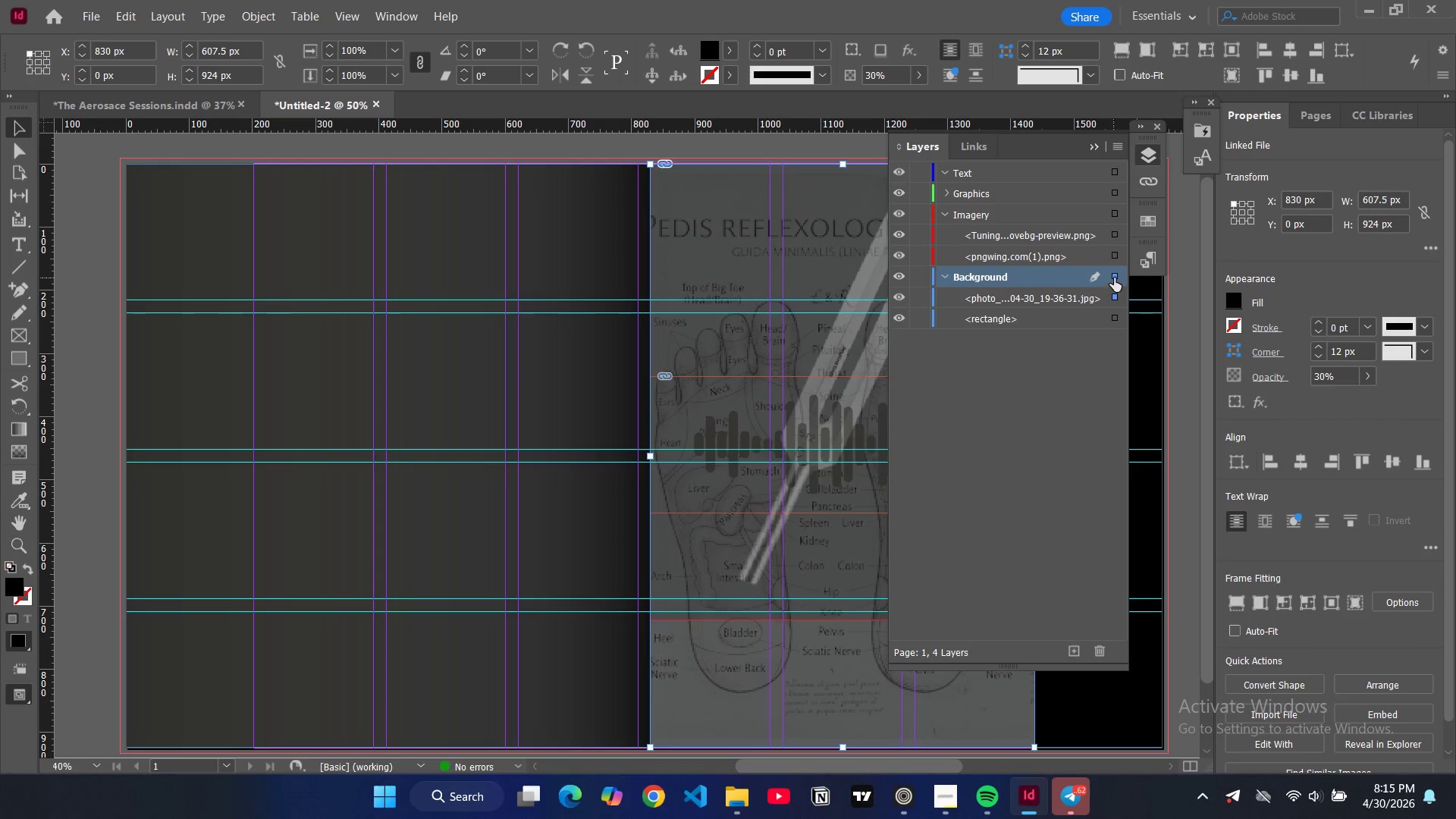 
left_click([1114, 278])
 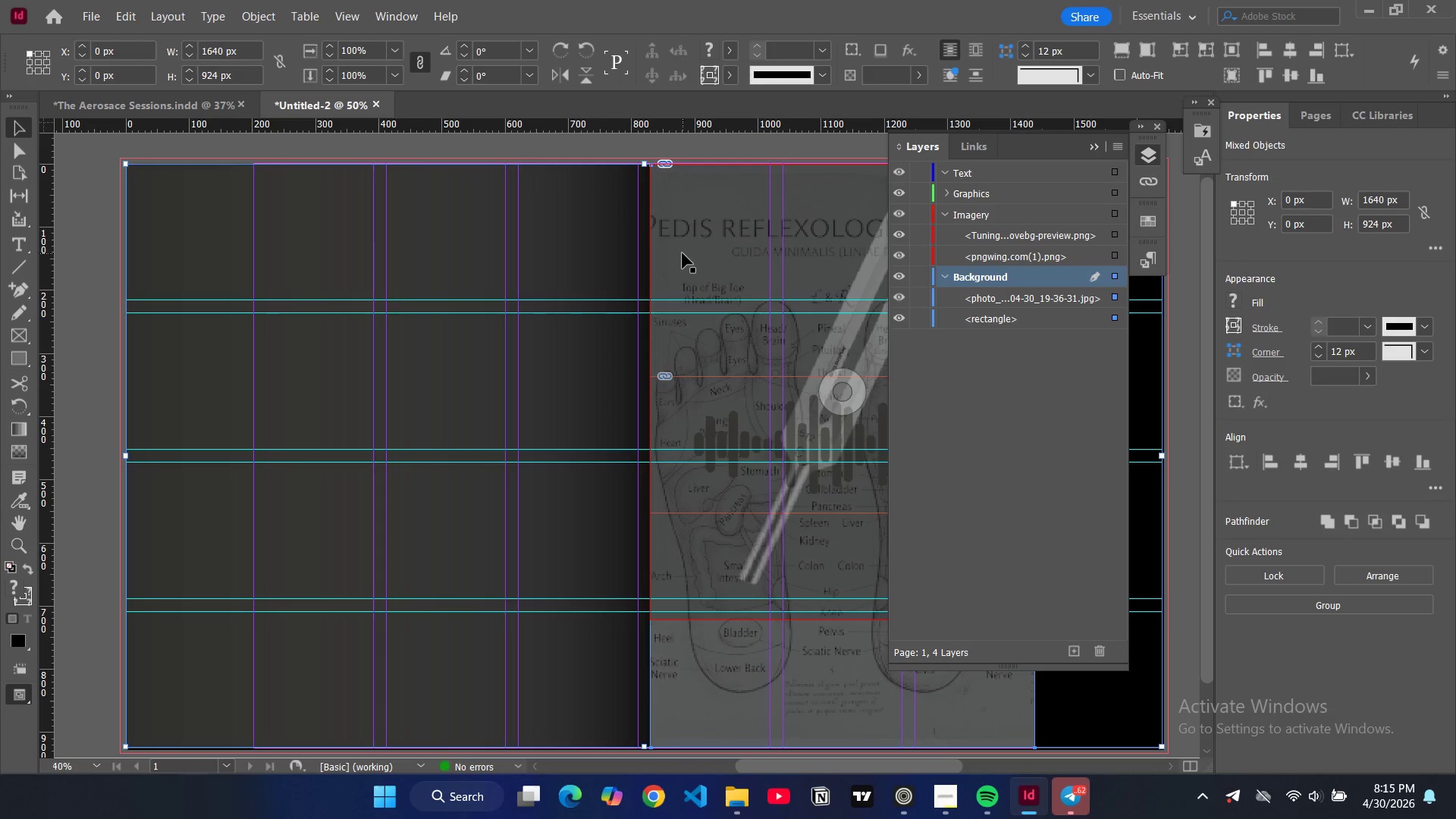 
wait(6.06)
 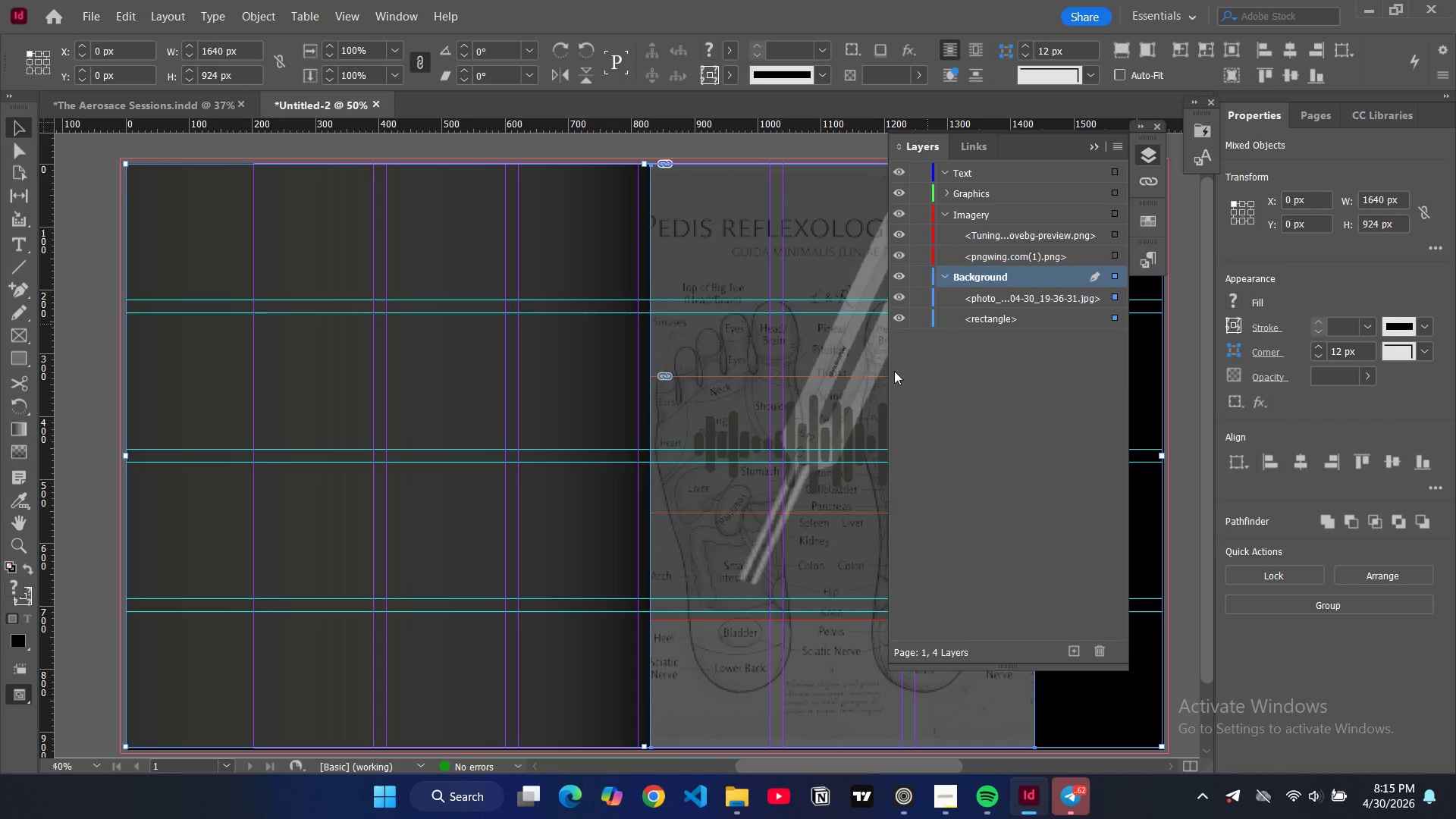 
left_click([693, 700])
 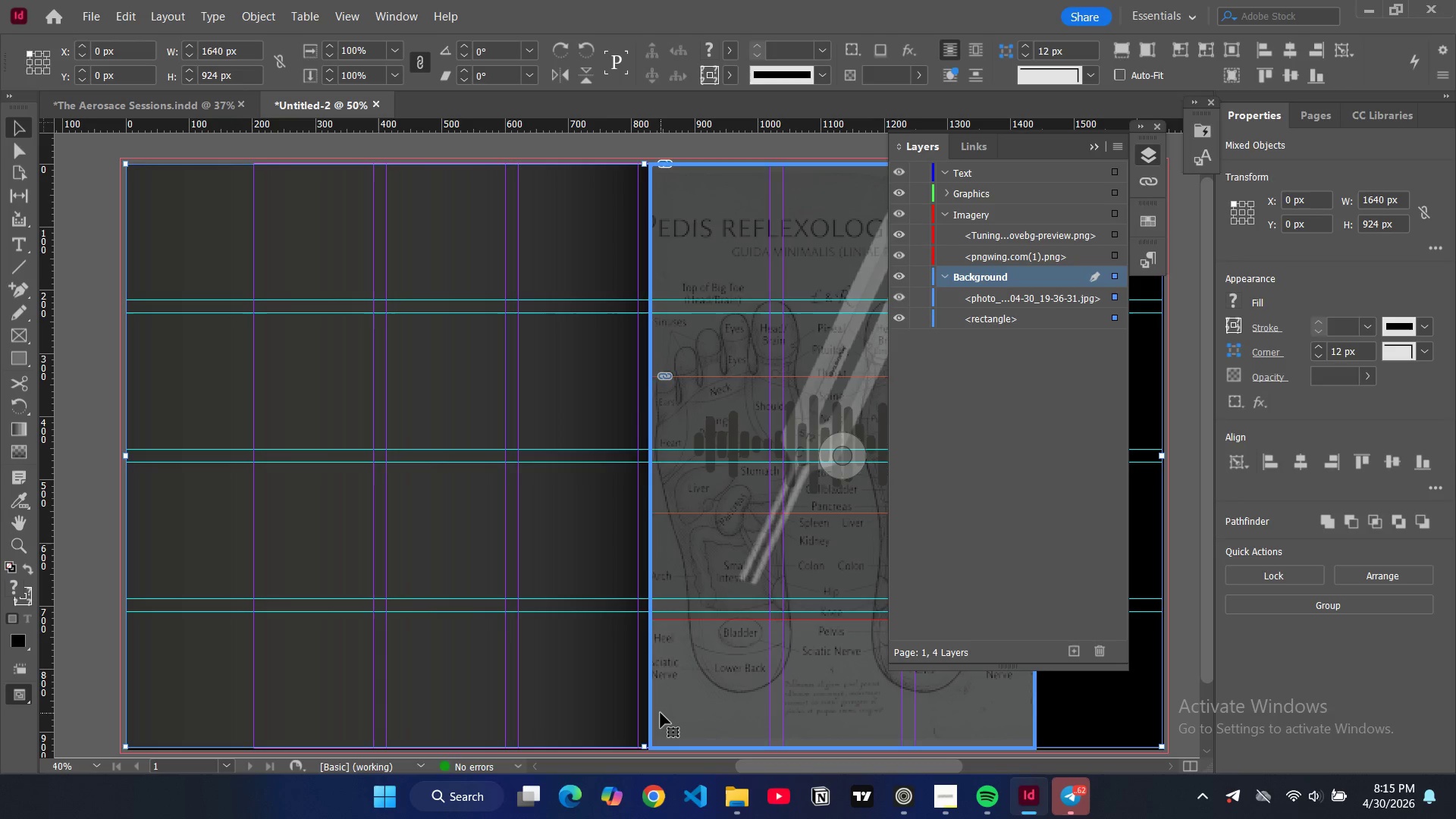 
double_click([661, 713])
 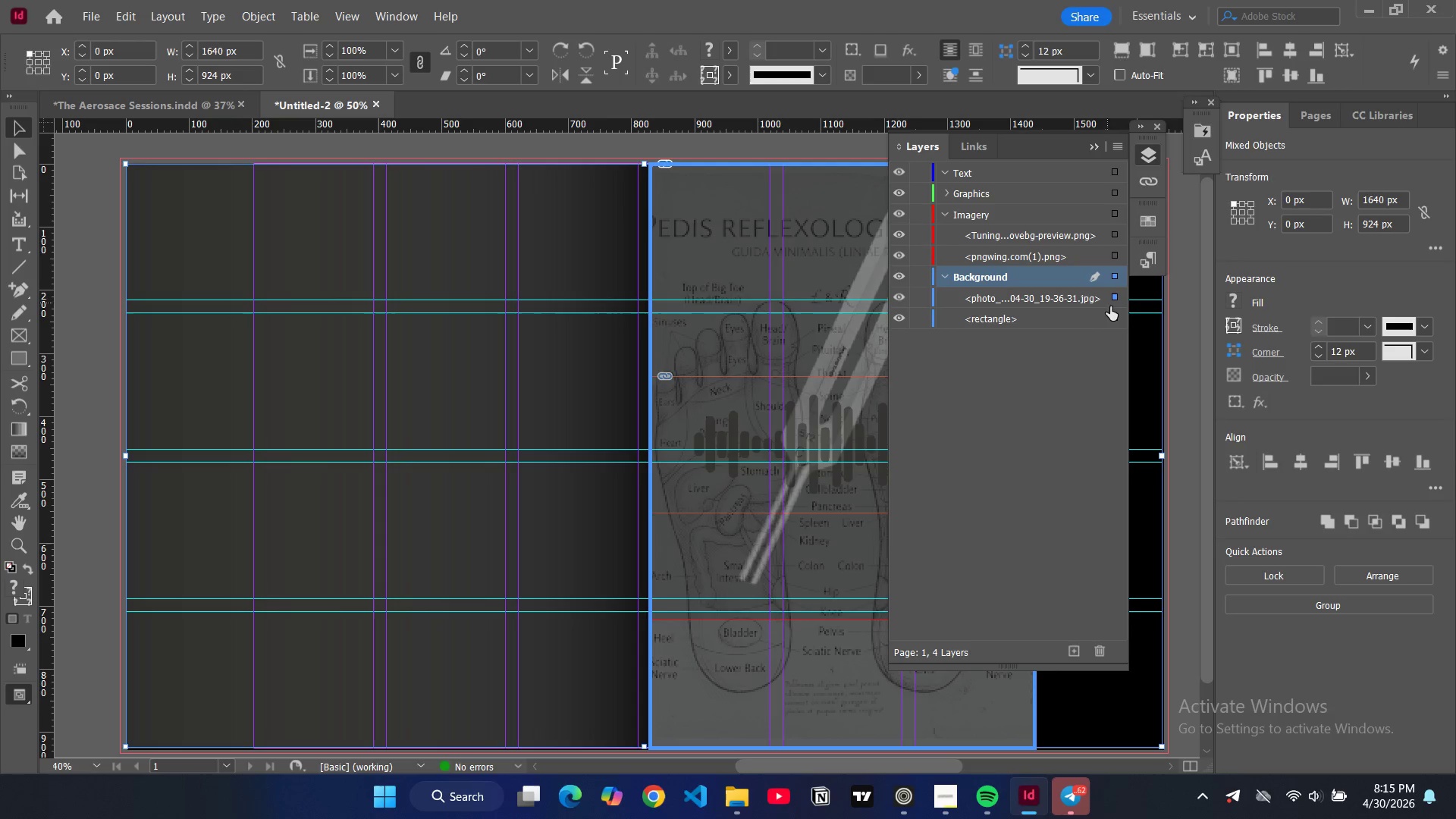 
left_click([1118, 315])
 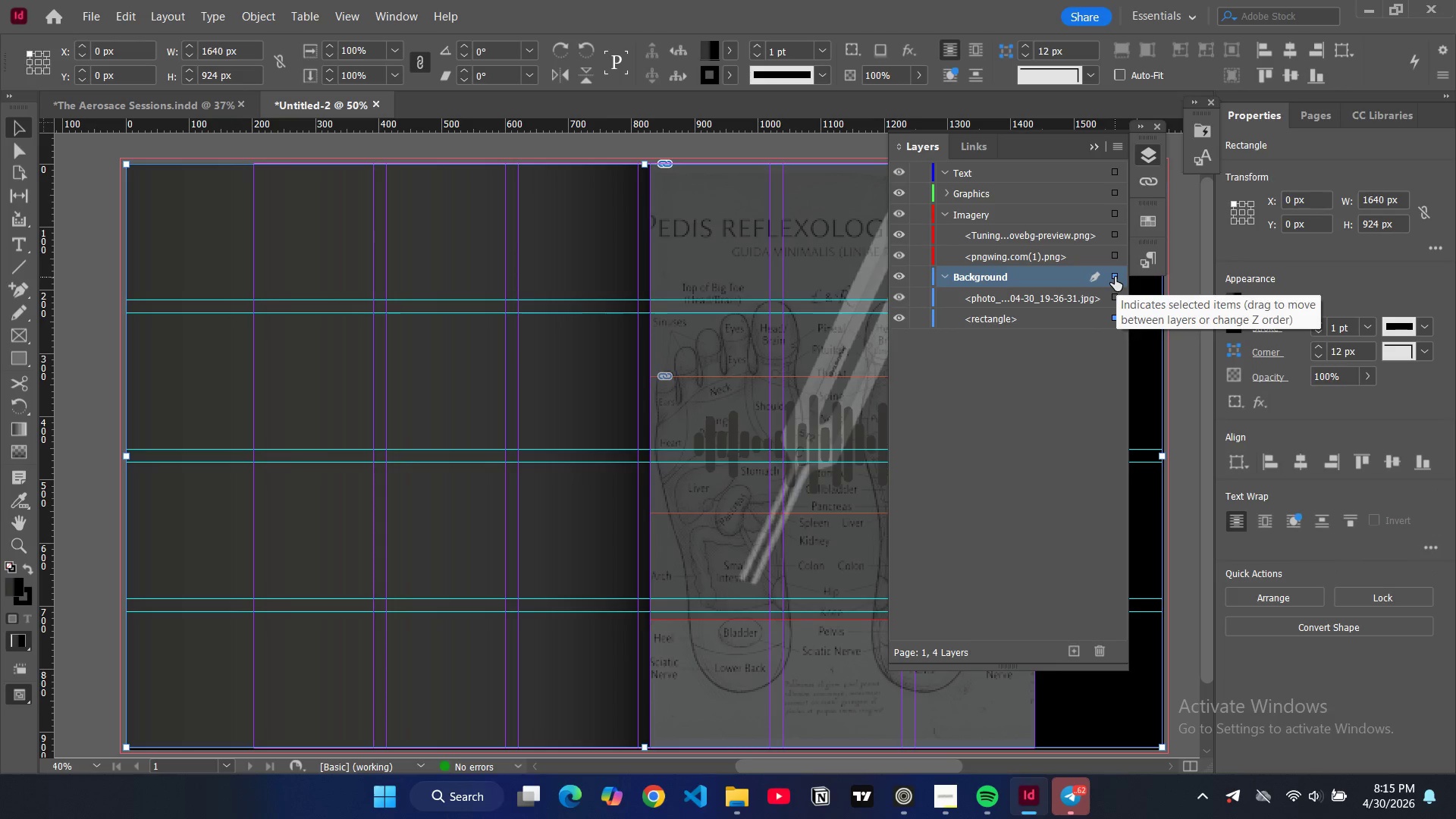 
left_click([1115, 277])
 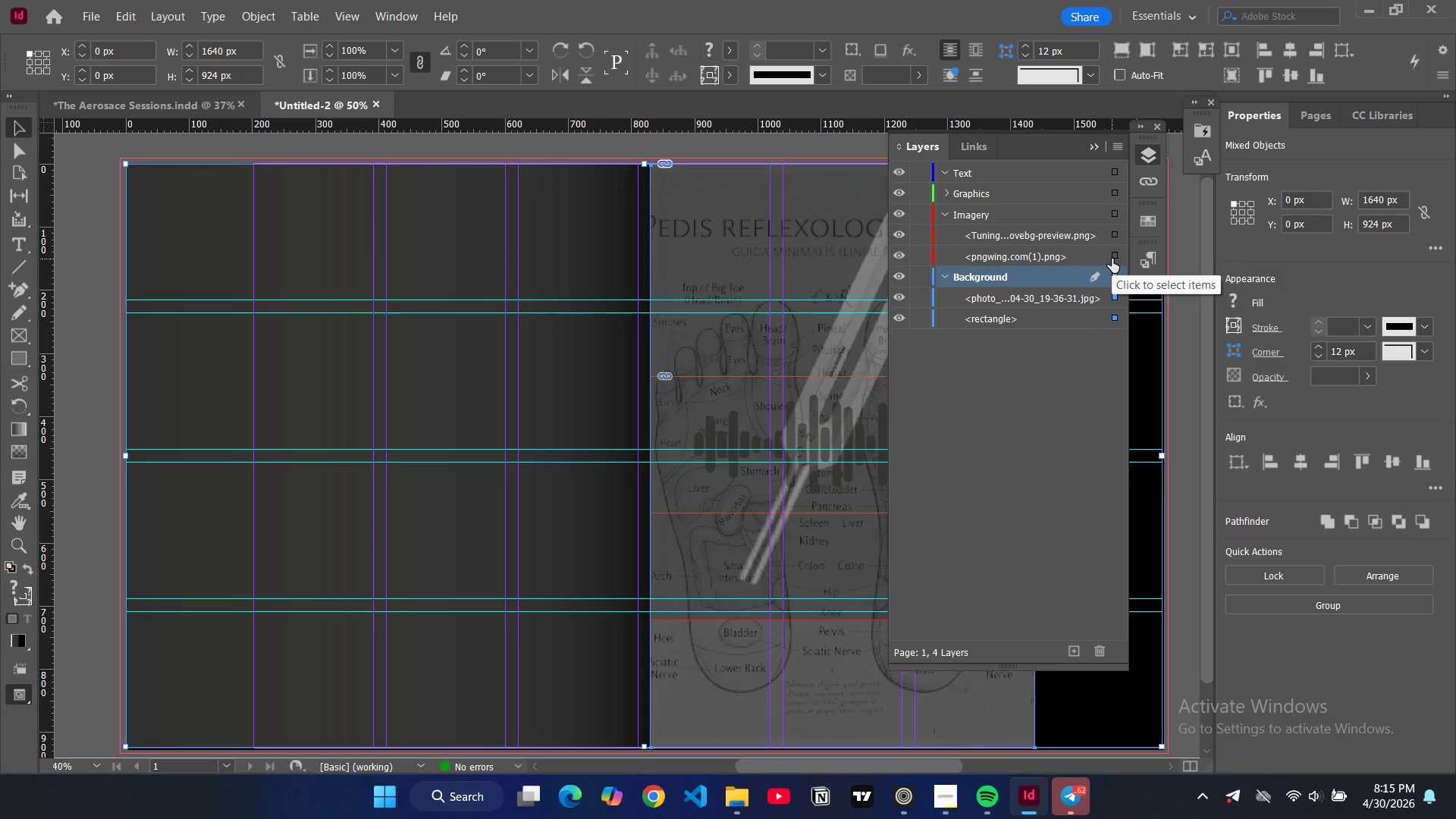 
left_click([1112, 259])
 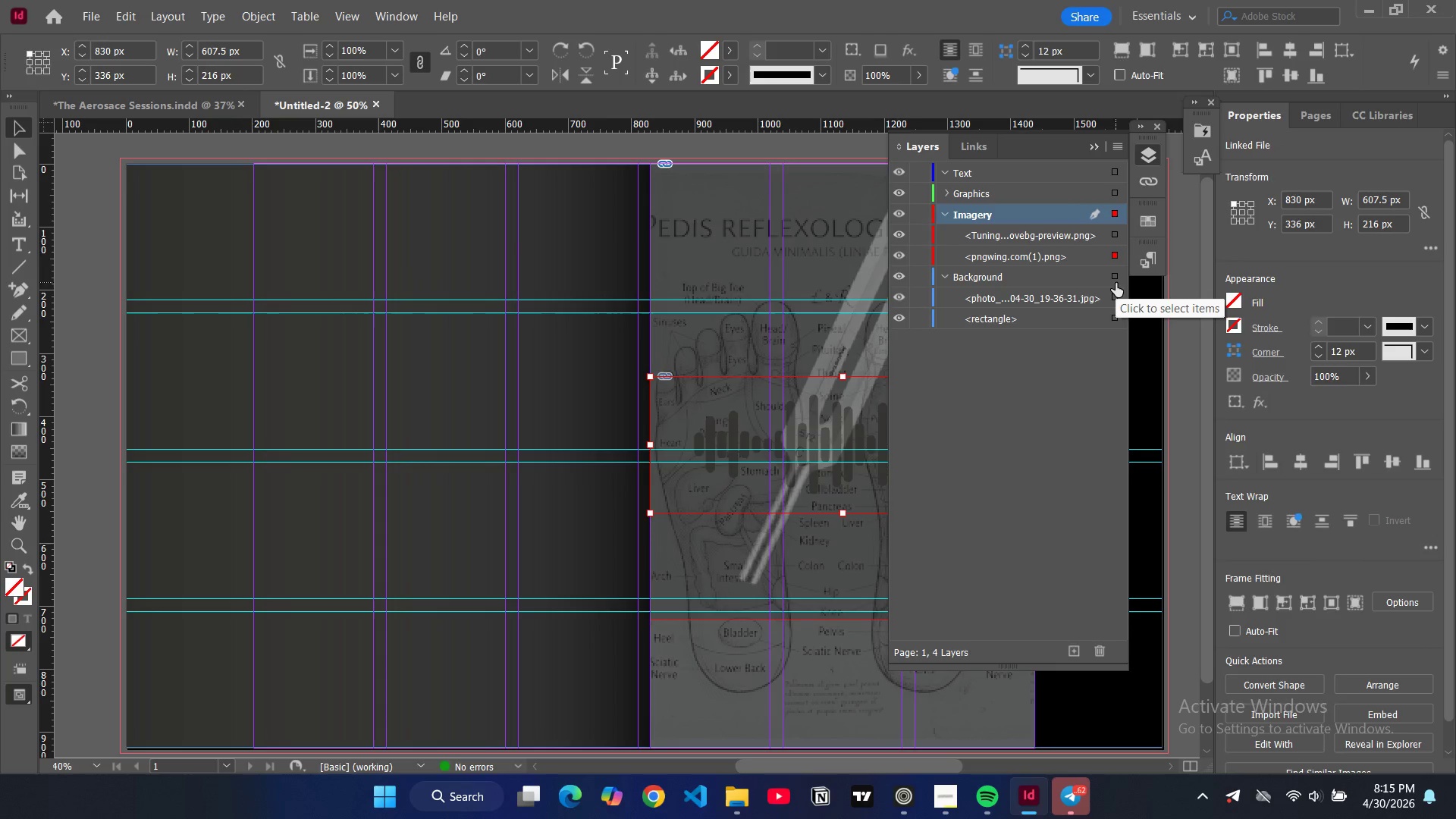 
left_click([1116, 292])
 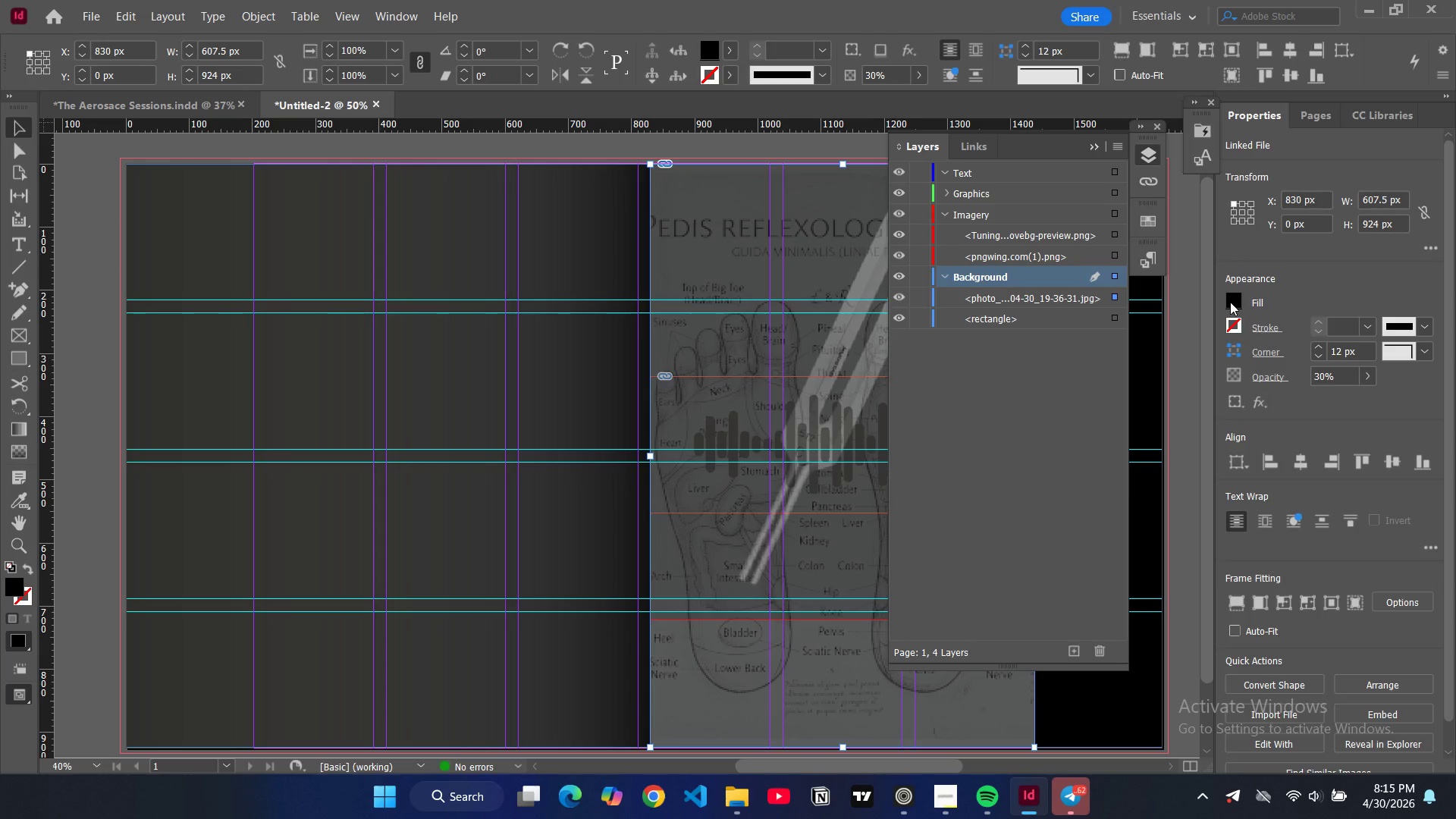 
double_click([1318, 377])
 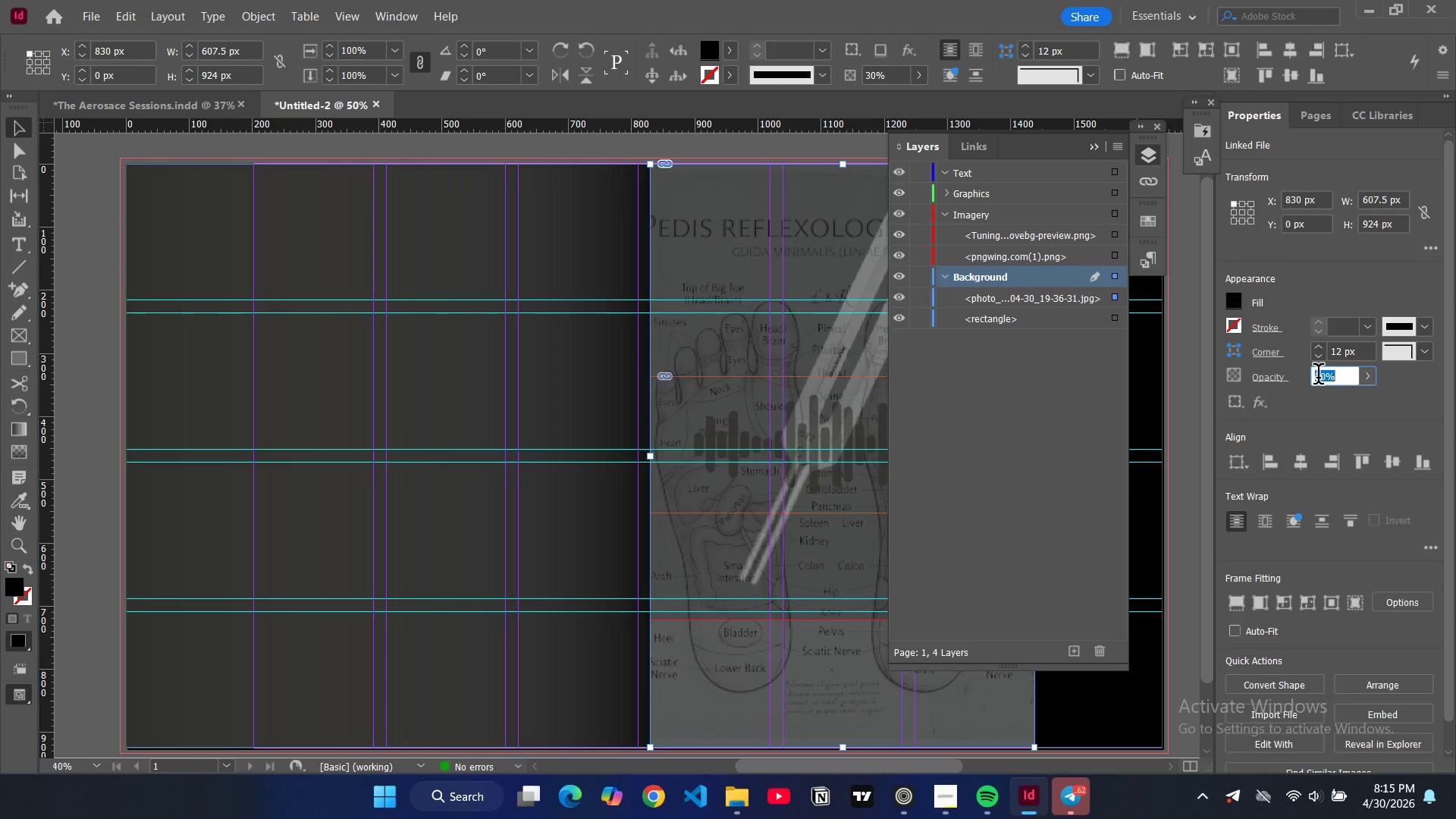 
triple_click([1318, 377])
 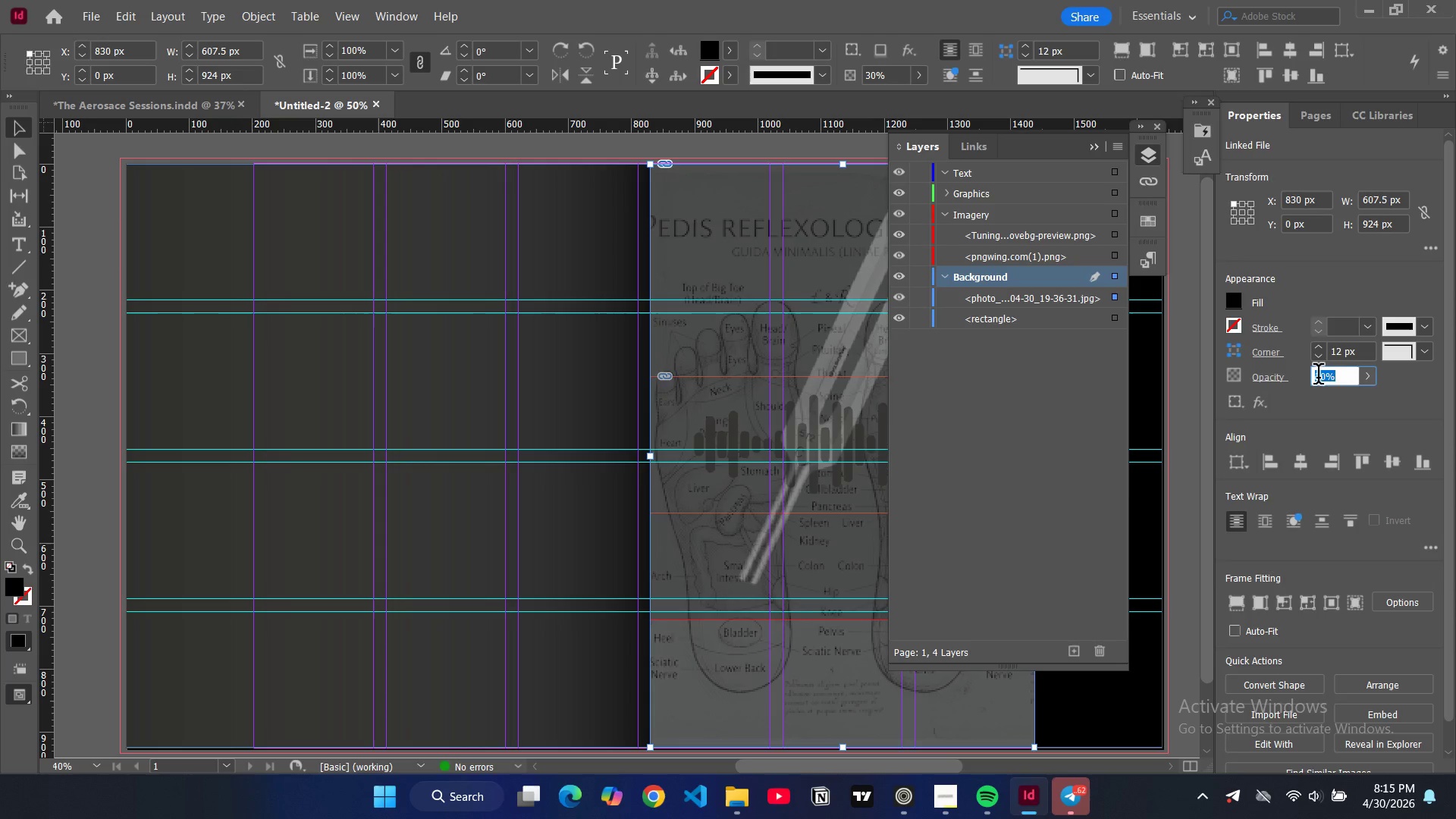 
type(50)
 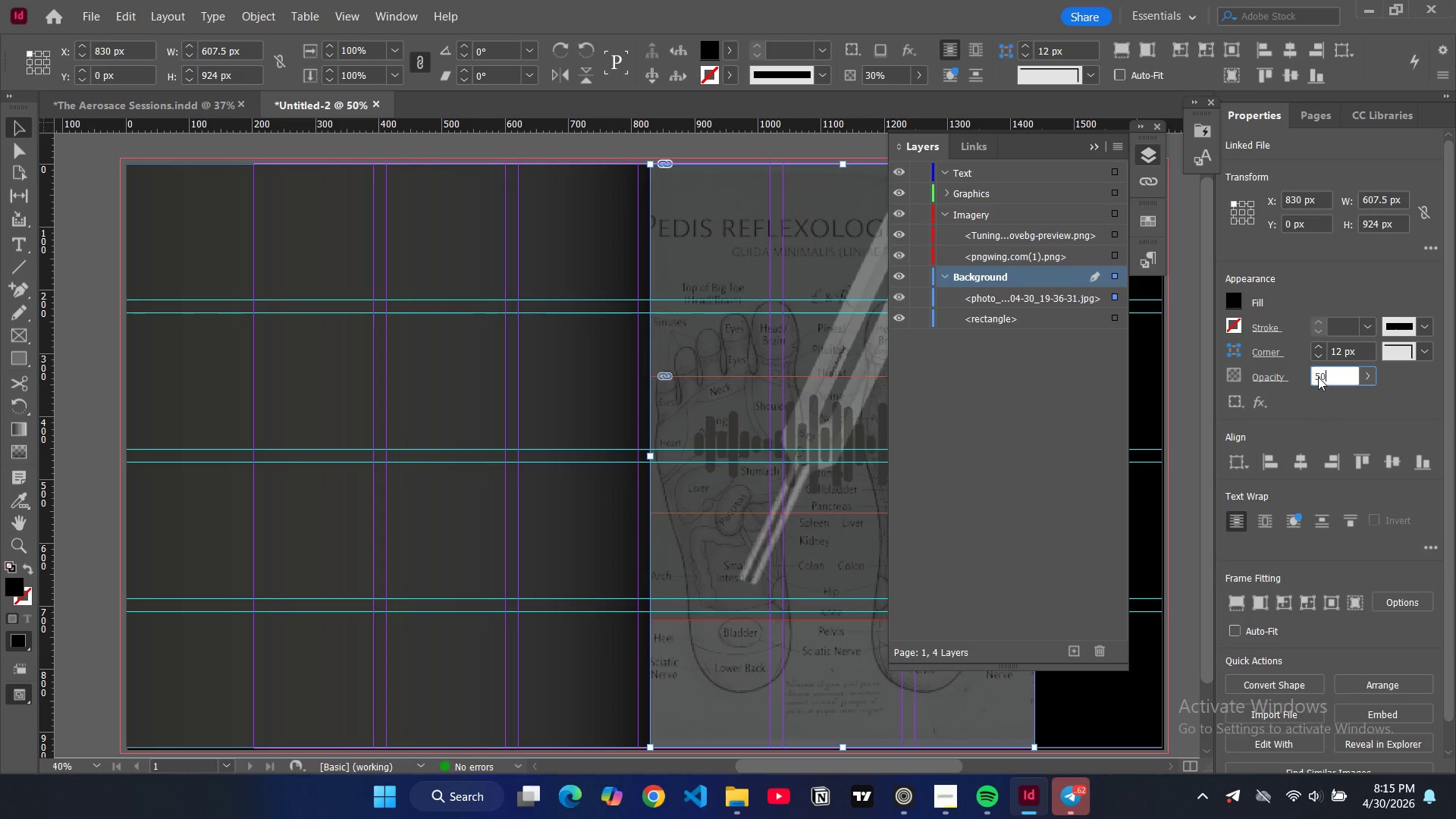 
key(Enter)
 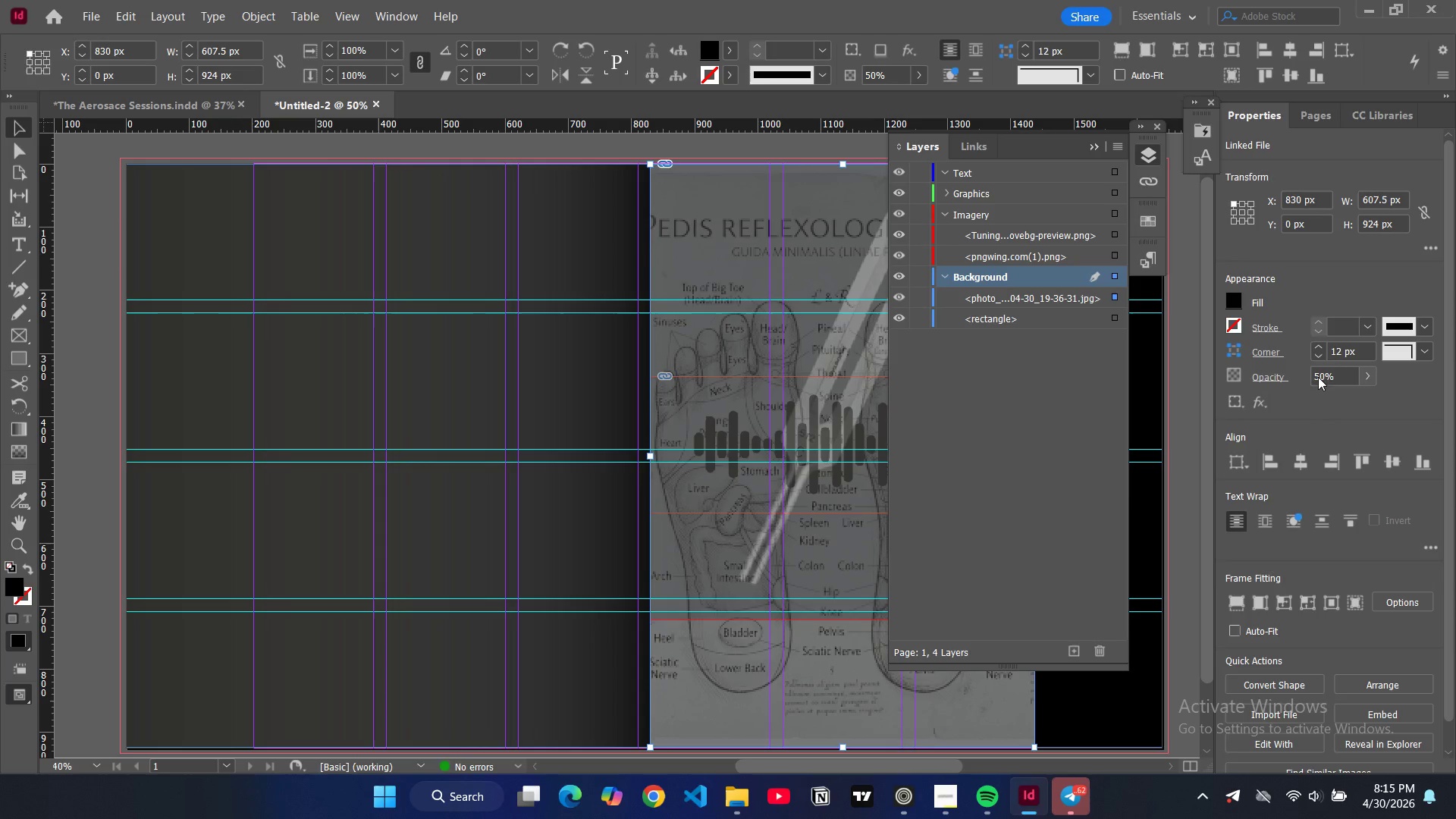 
double_click([1318, 377])
 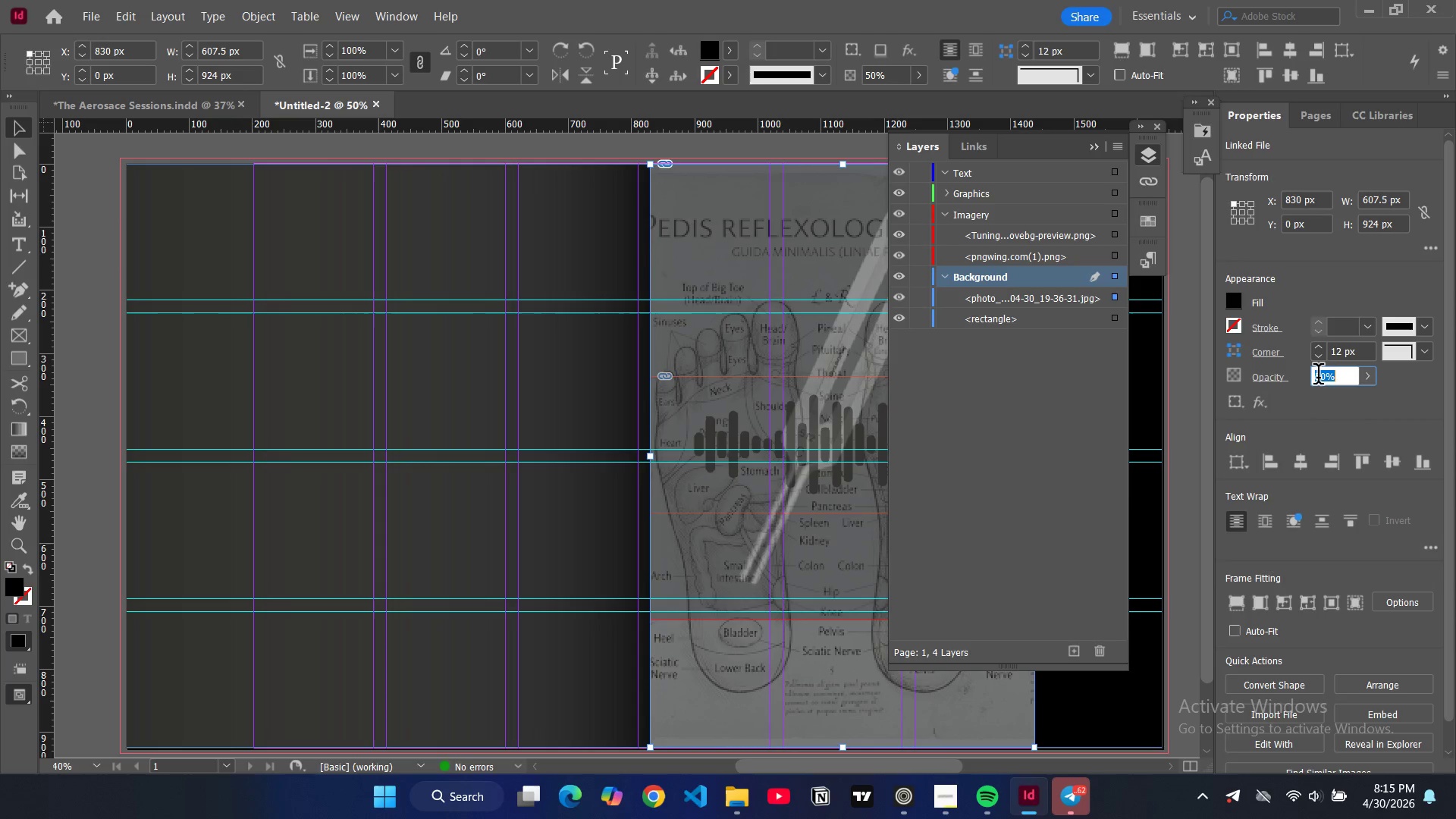 
triple_click([1318, 377])
 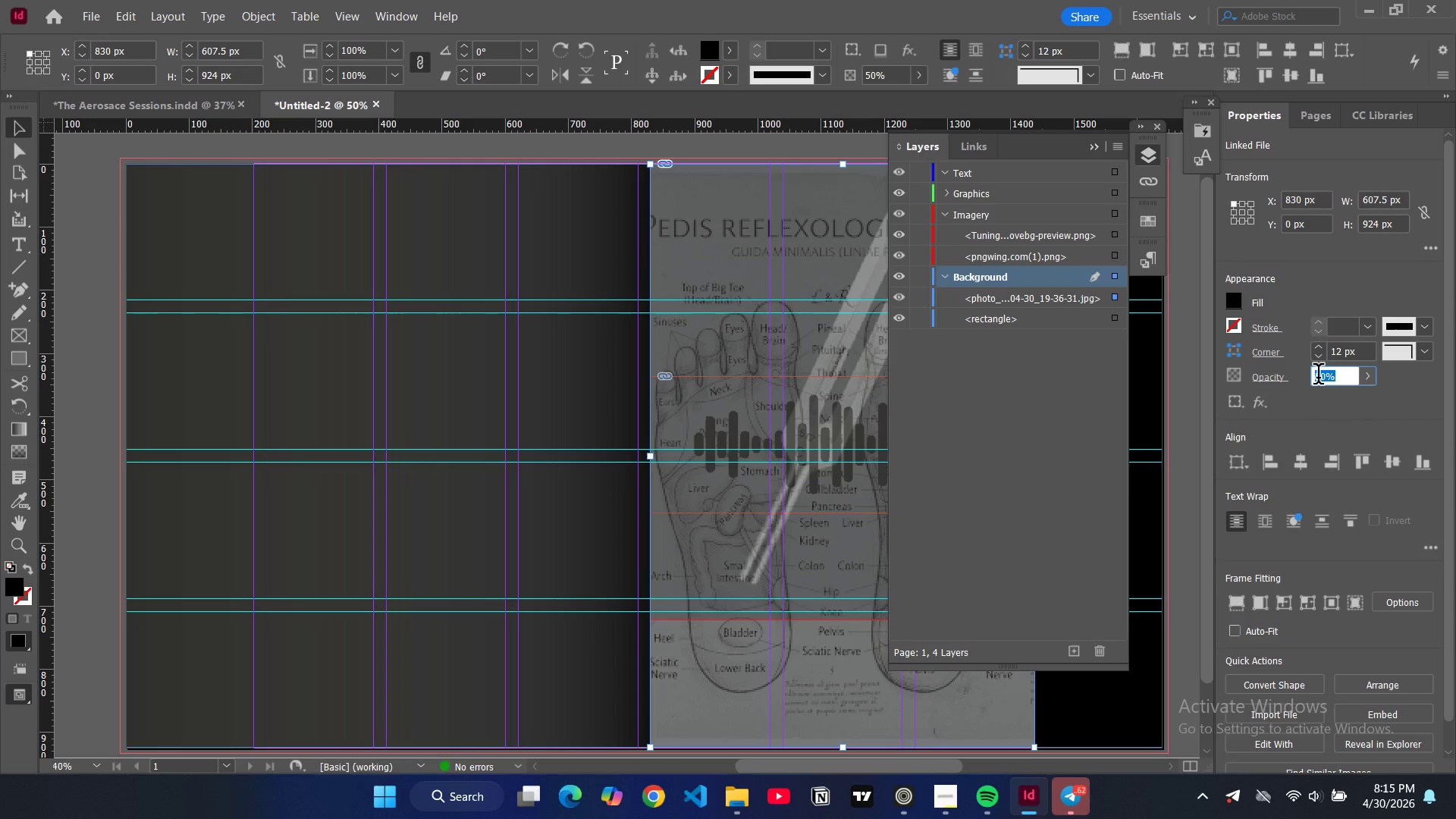 
type(20)
 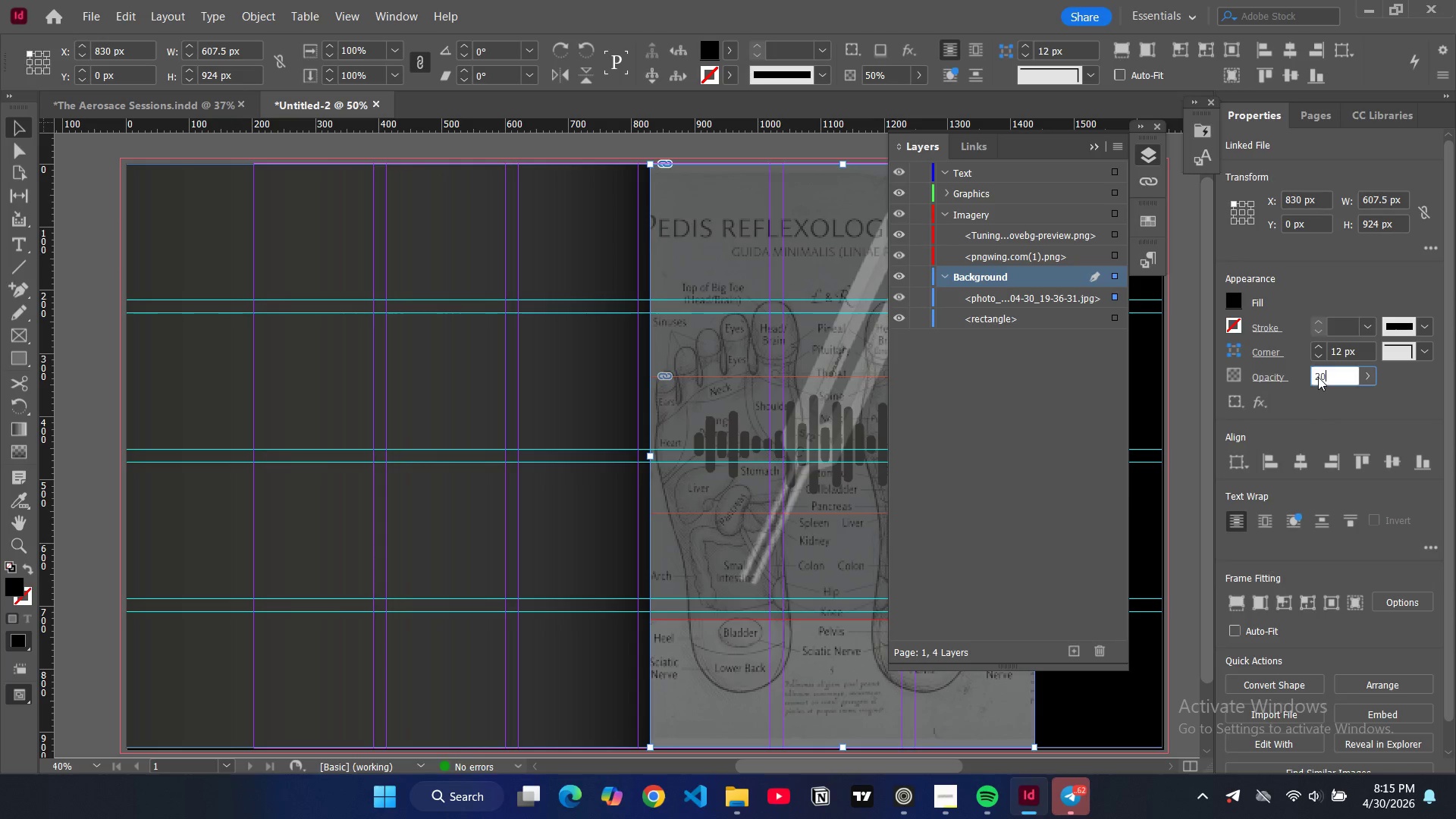 
key(Enter)
 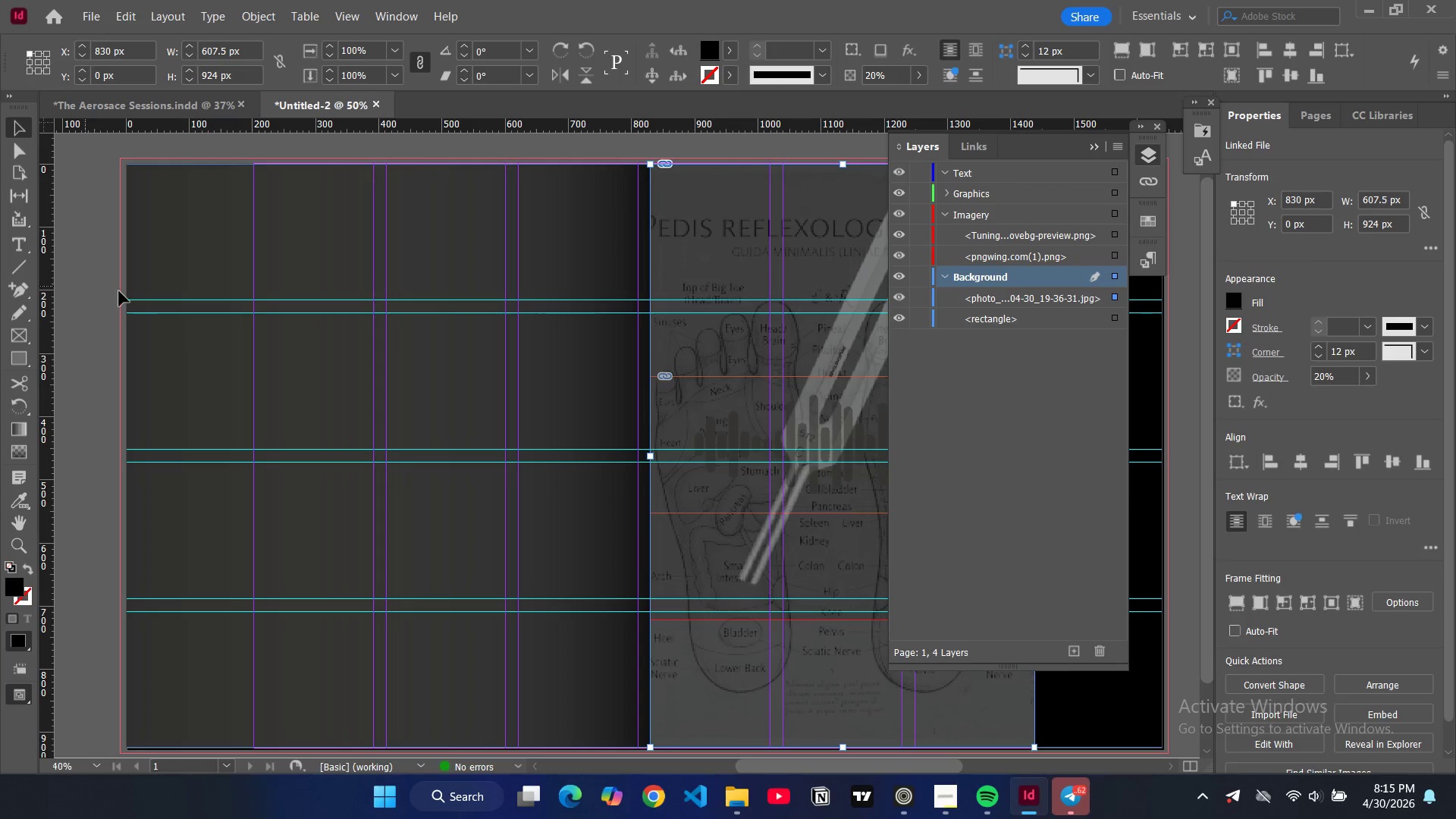 
left_click([91, 297])
 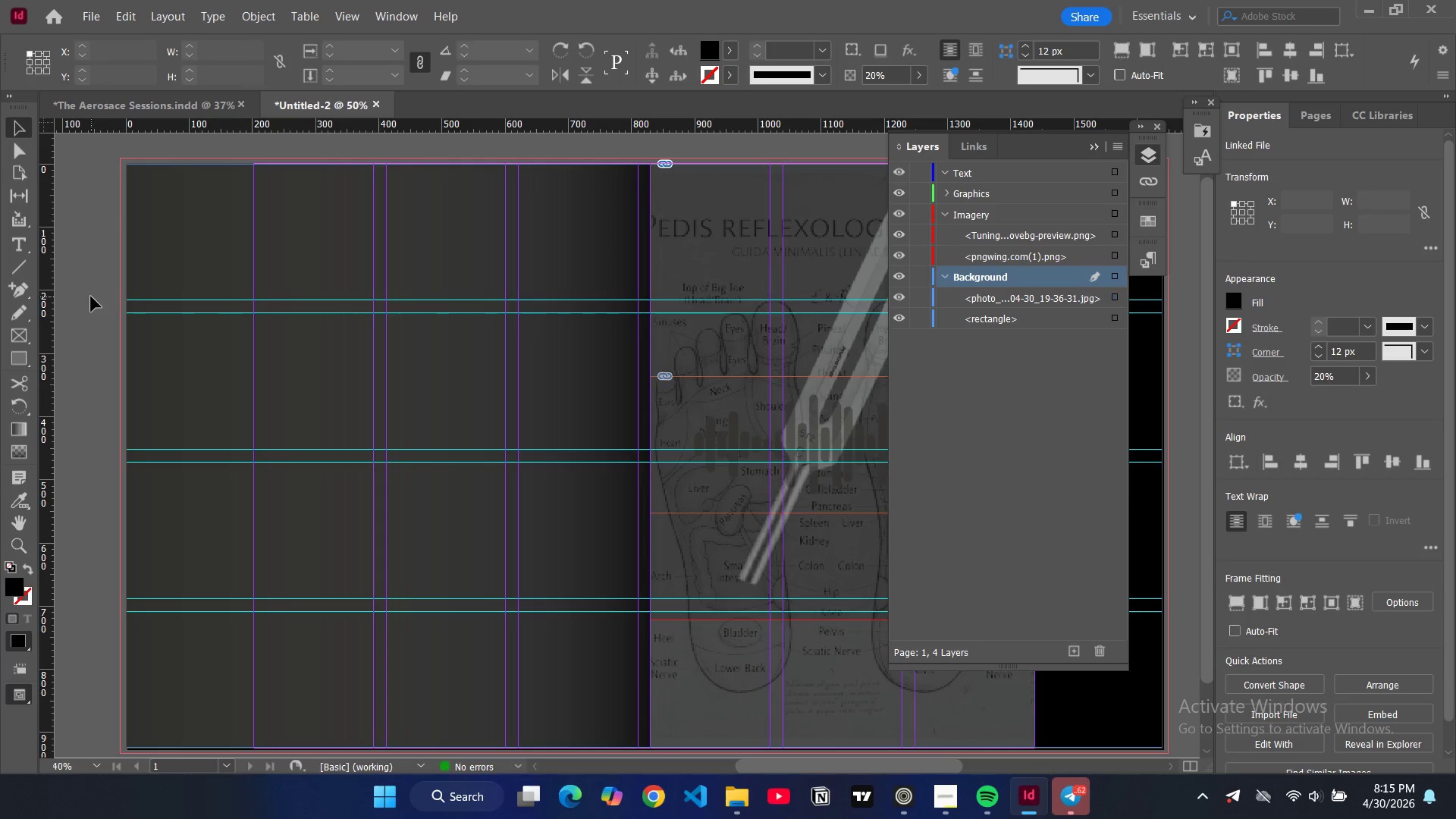 
key(W)
 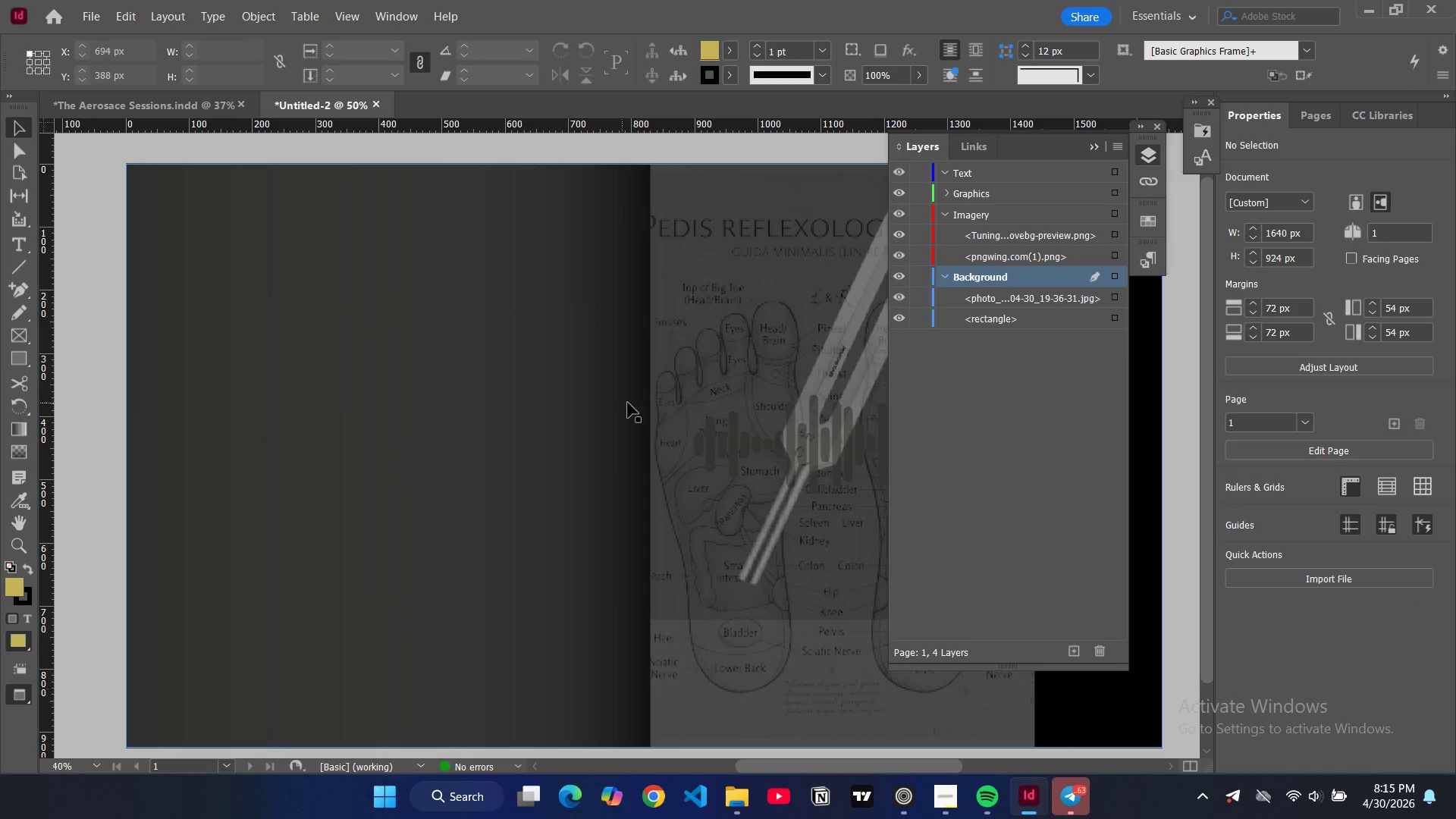 
left_click([610, 401])
 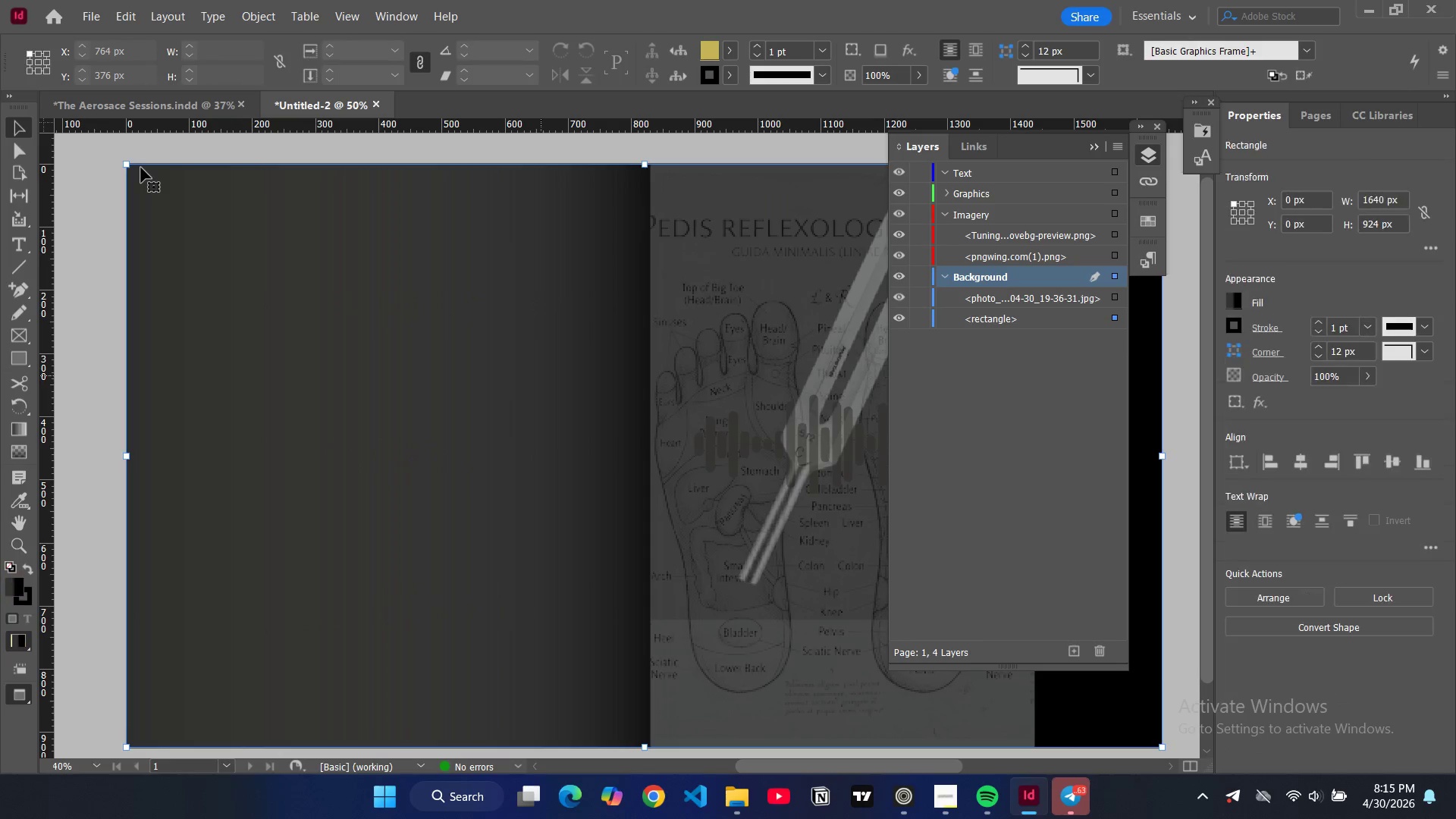 
left_click([141, 168])
 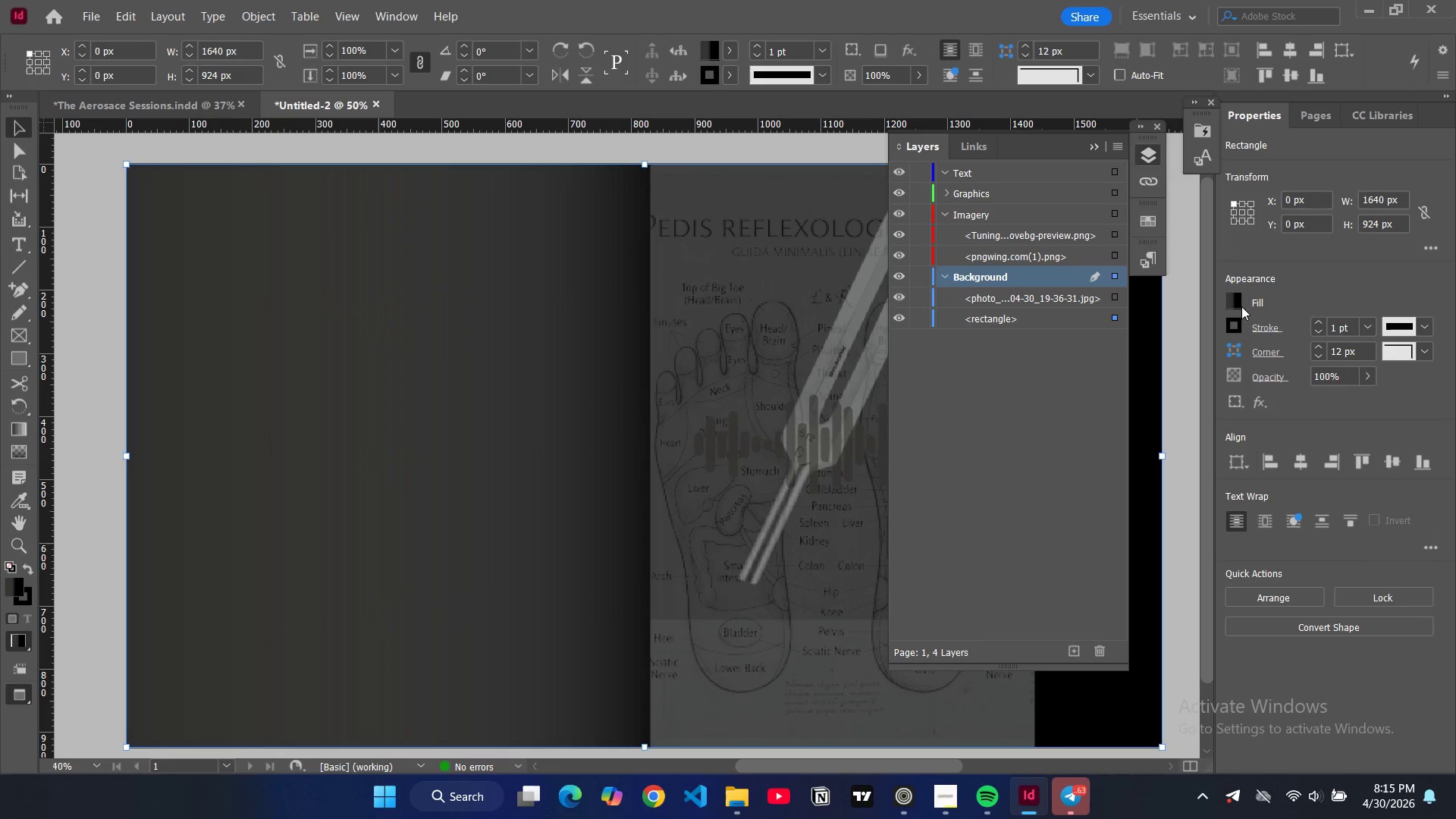 
double_click([1241, 302])
 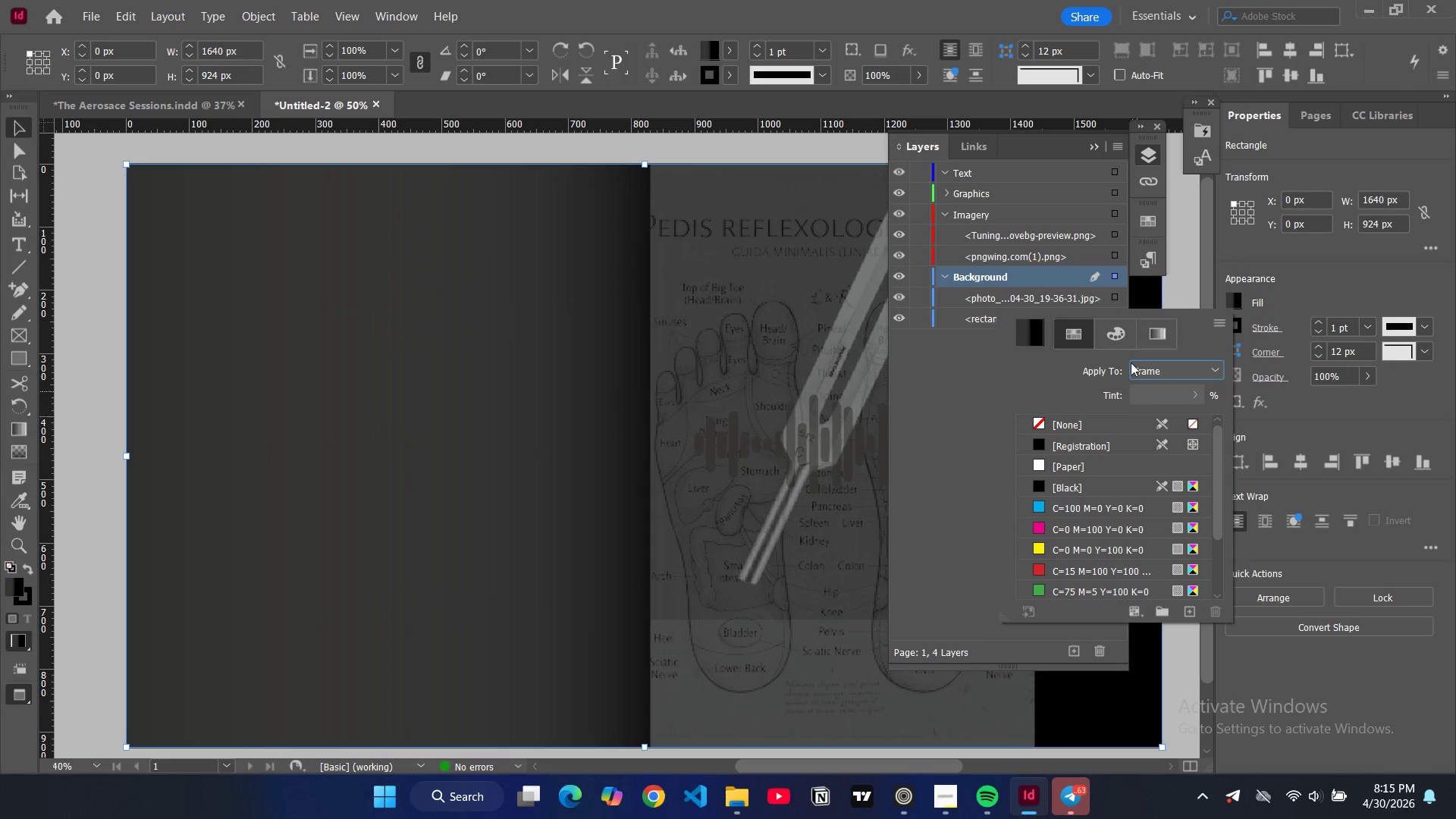 
left_click([1149, 331])
 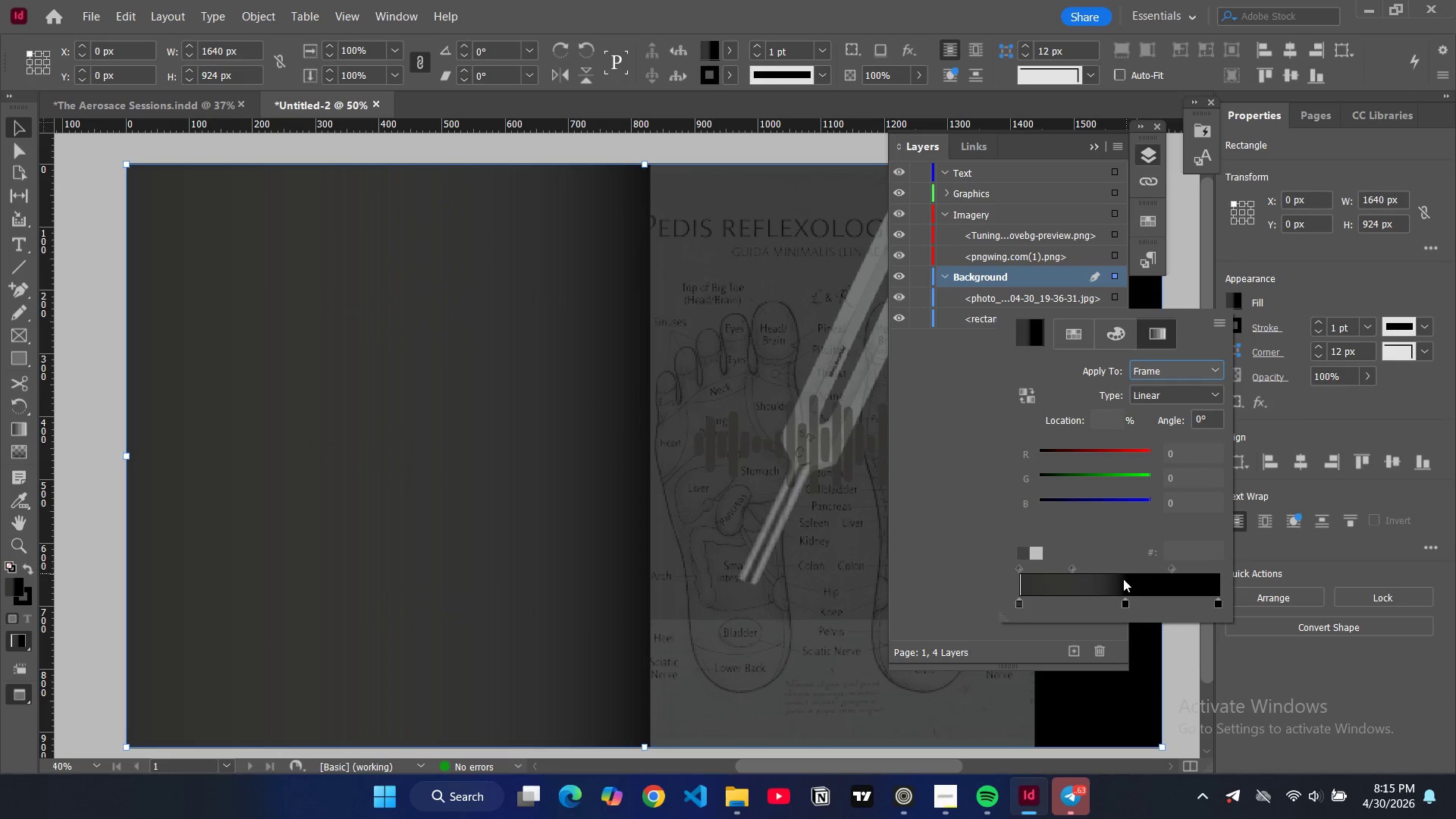 
left_click_drag(start_coordinate=[1122, 582], to_coordinate=[1129, 603])
 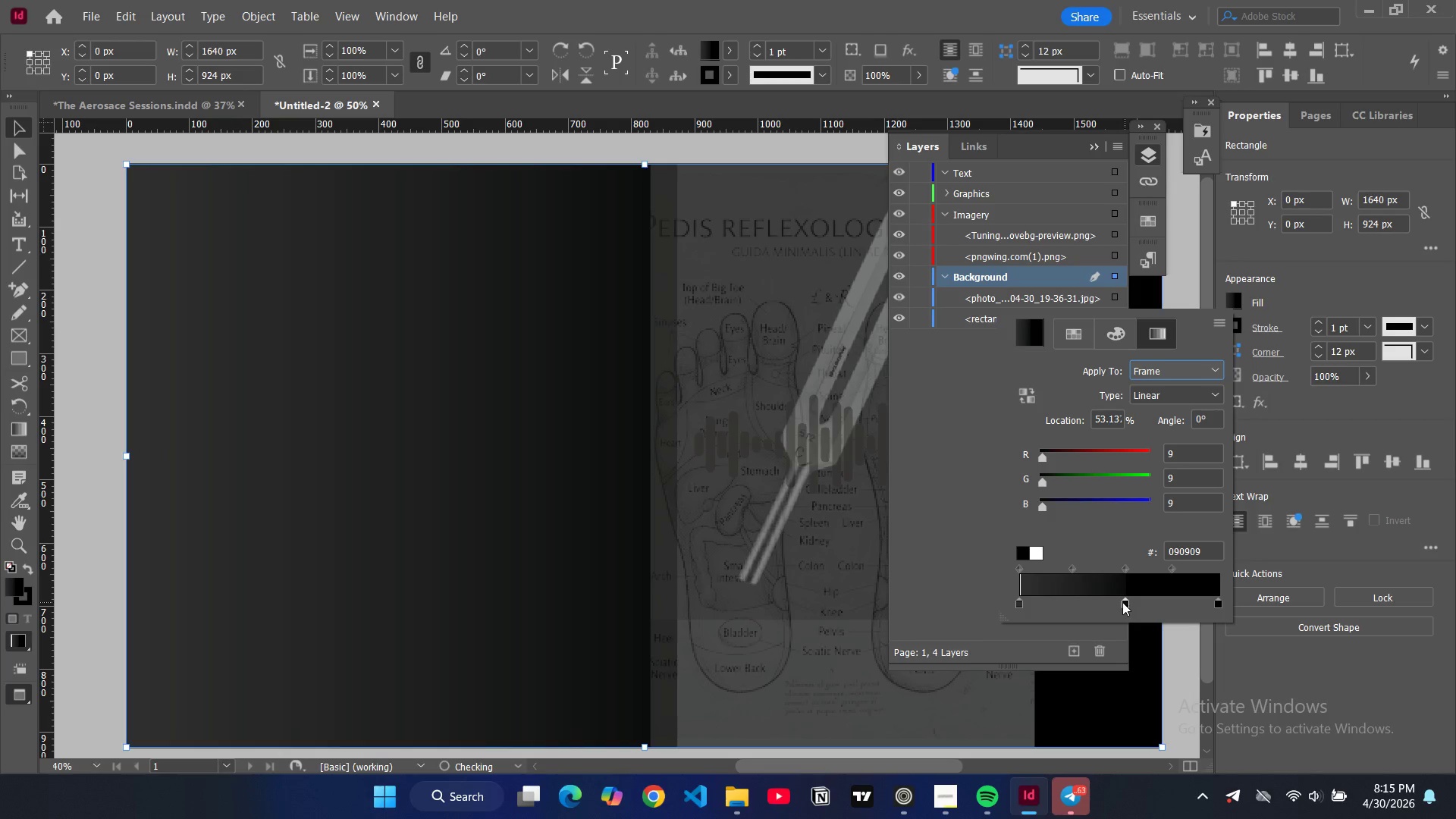 
left_click_drag(start_coordinate=[1125, 602], to_coordinate=[1122, 611])
 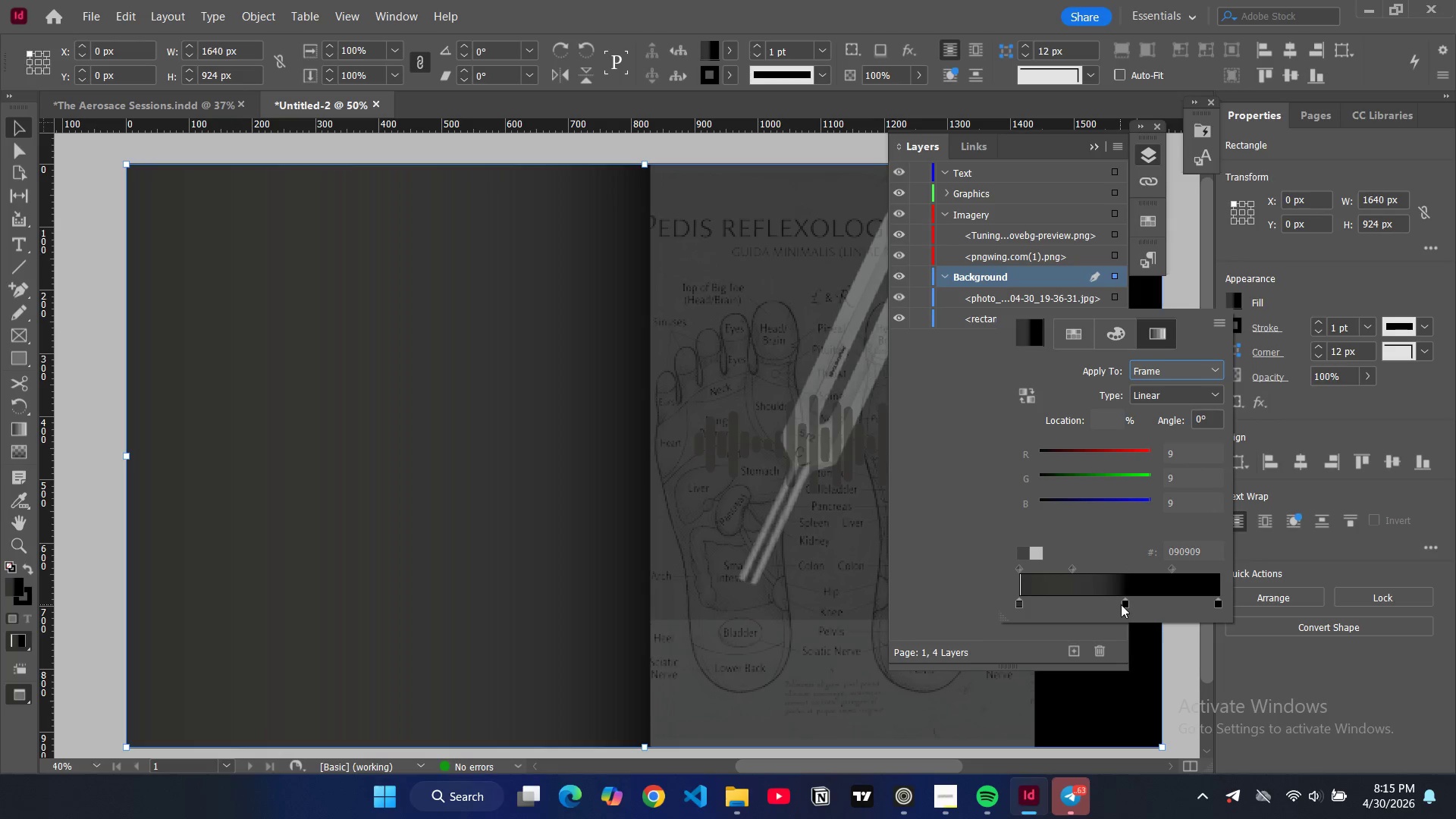 
left_click_drag(start_coordinate=[1123, 604], to_coordinate=[1110, 603])
 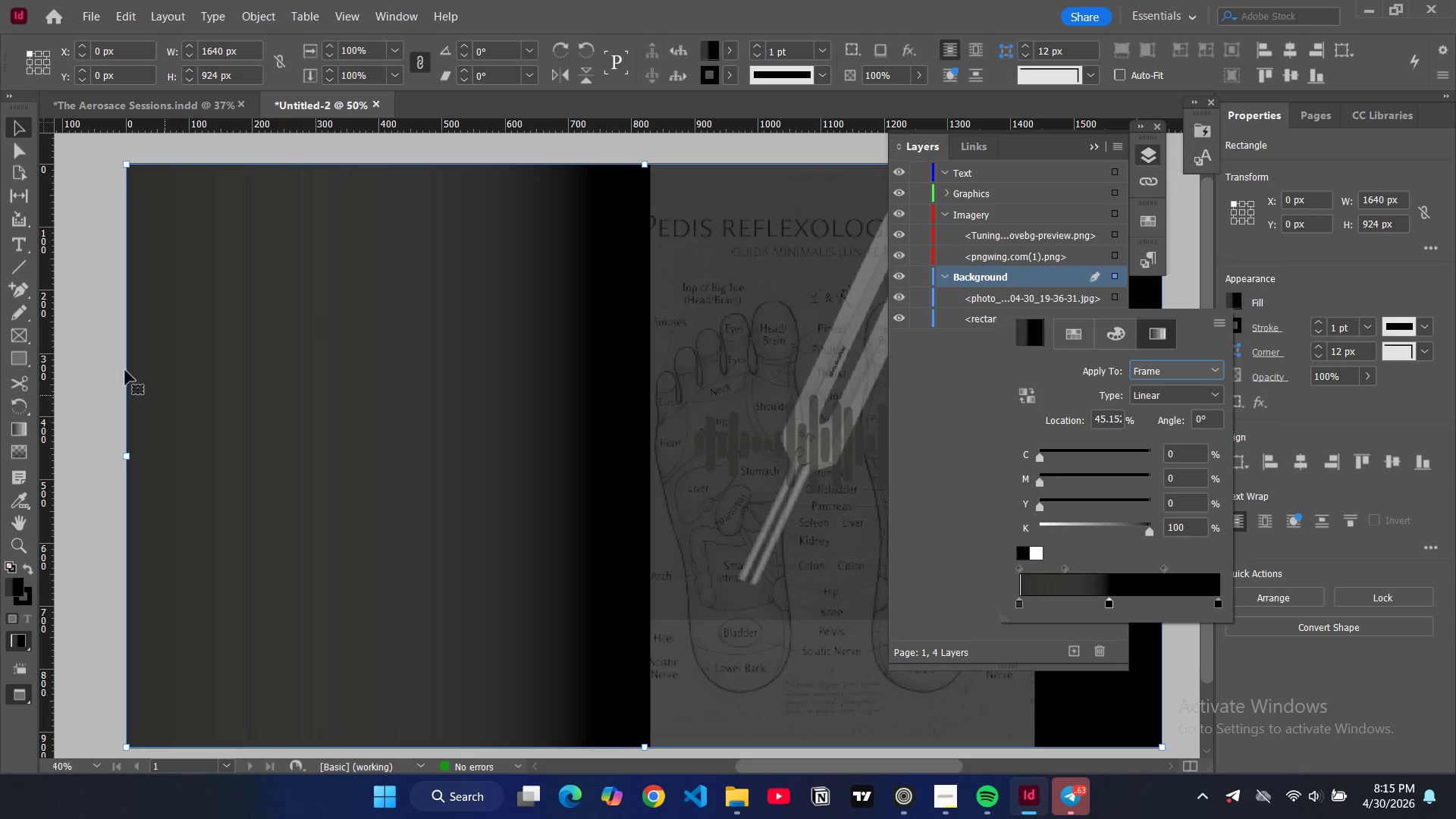 
left_click([82, 244])
 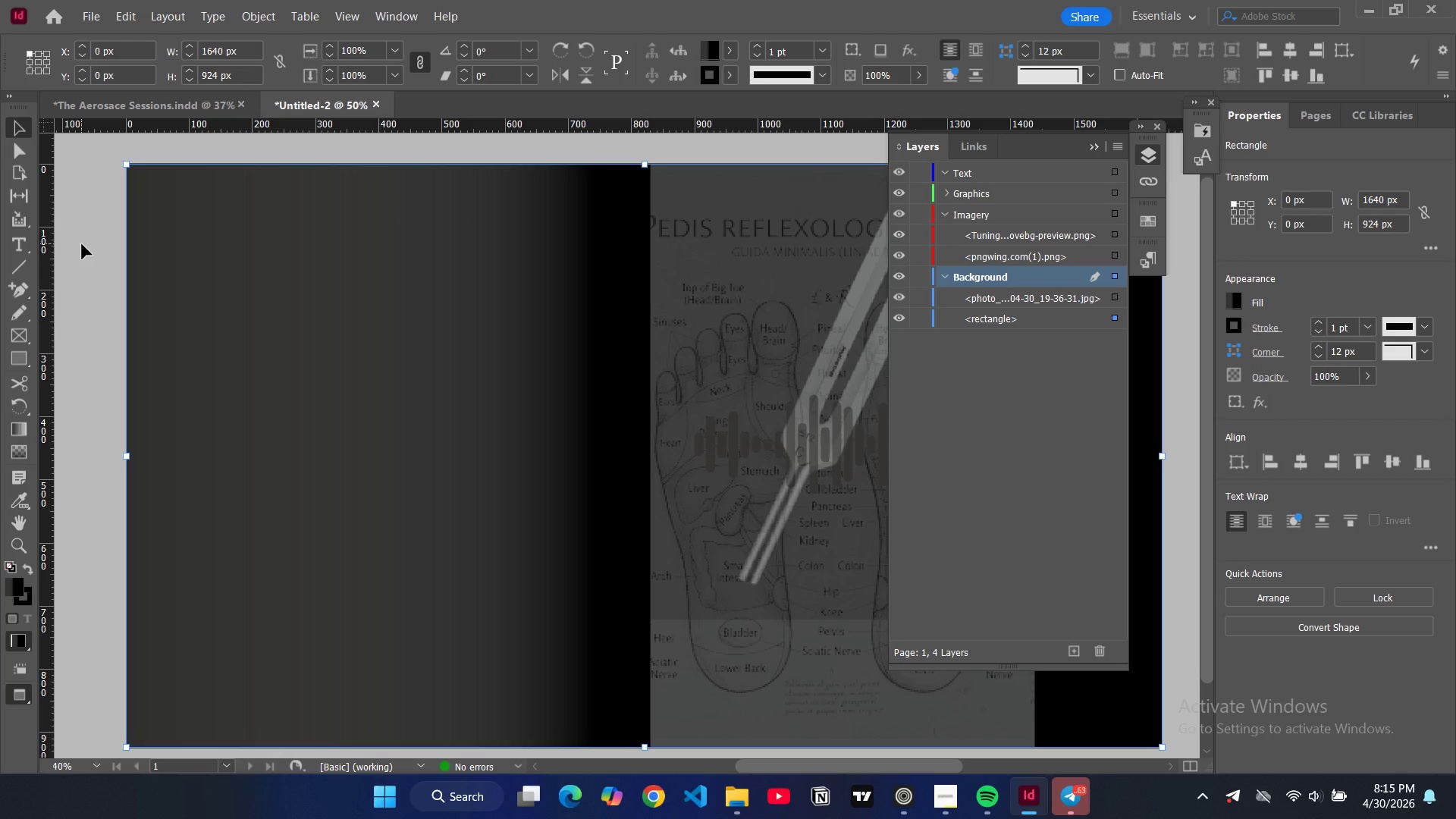 
type(ww)
 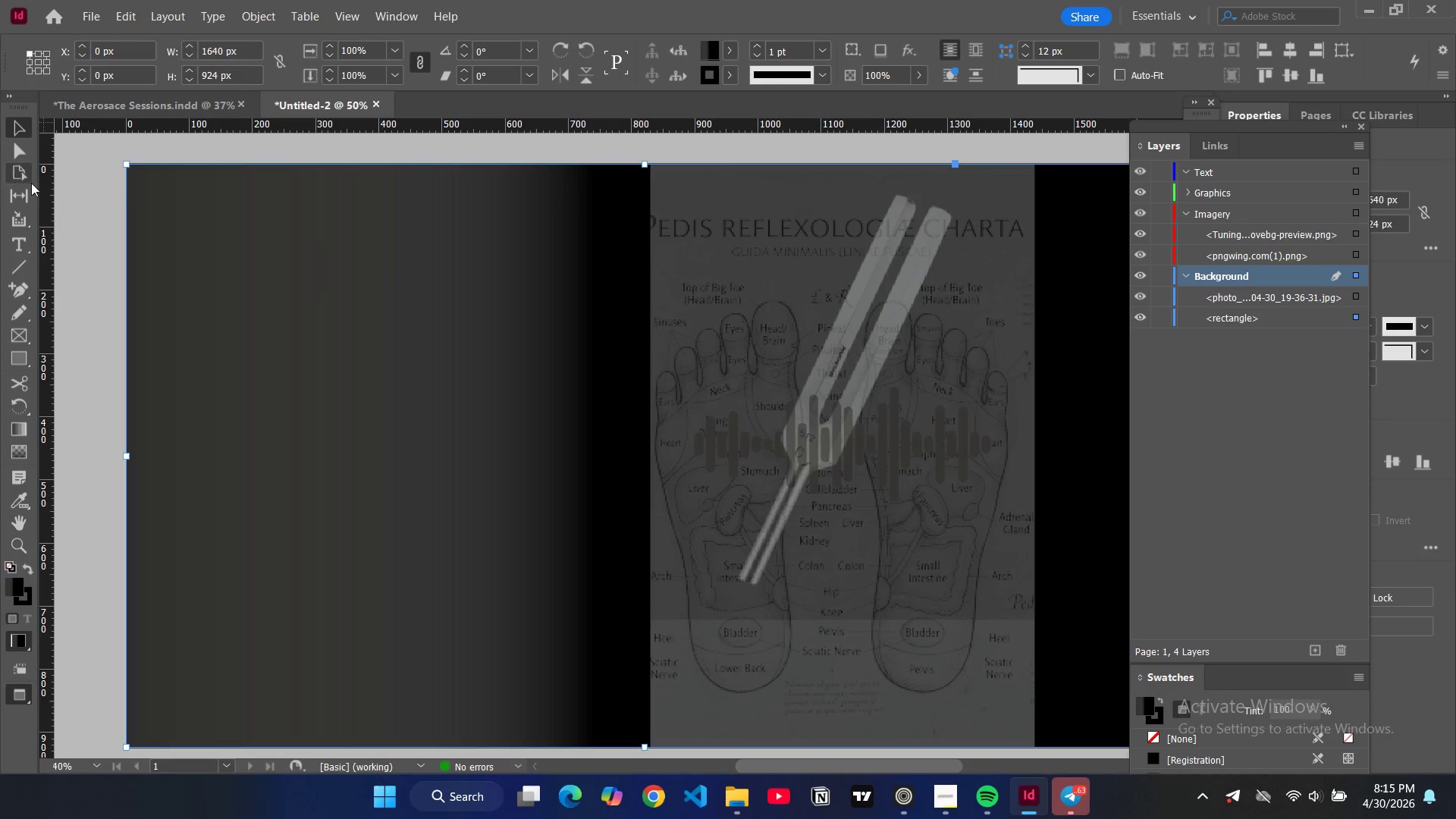 
wait(7.59)
 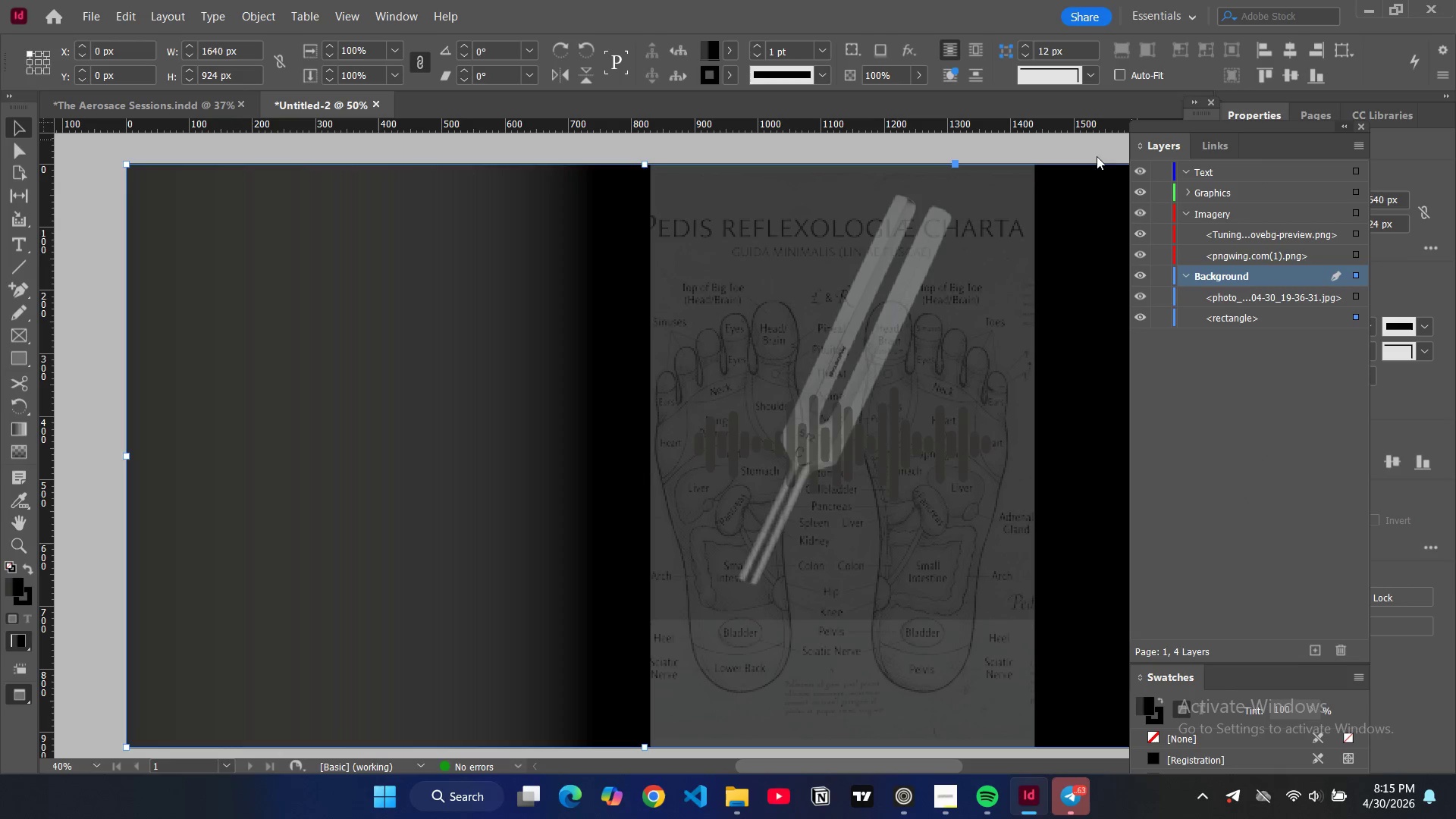 
left_click([1345, 126])
 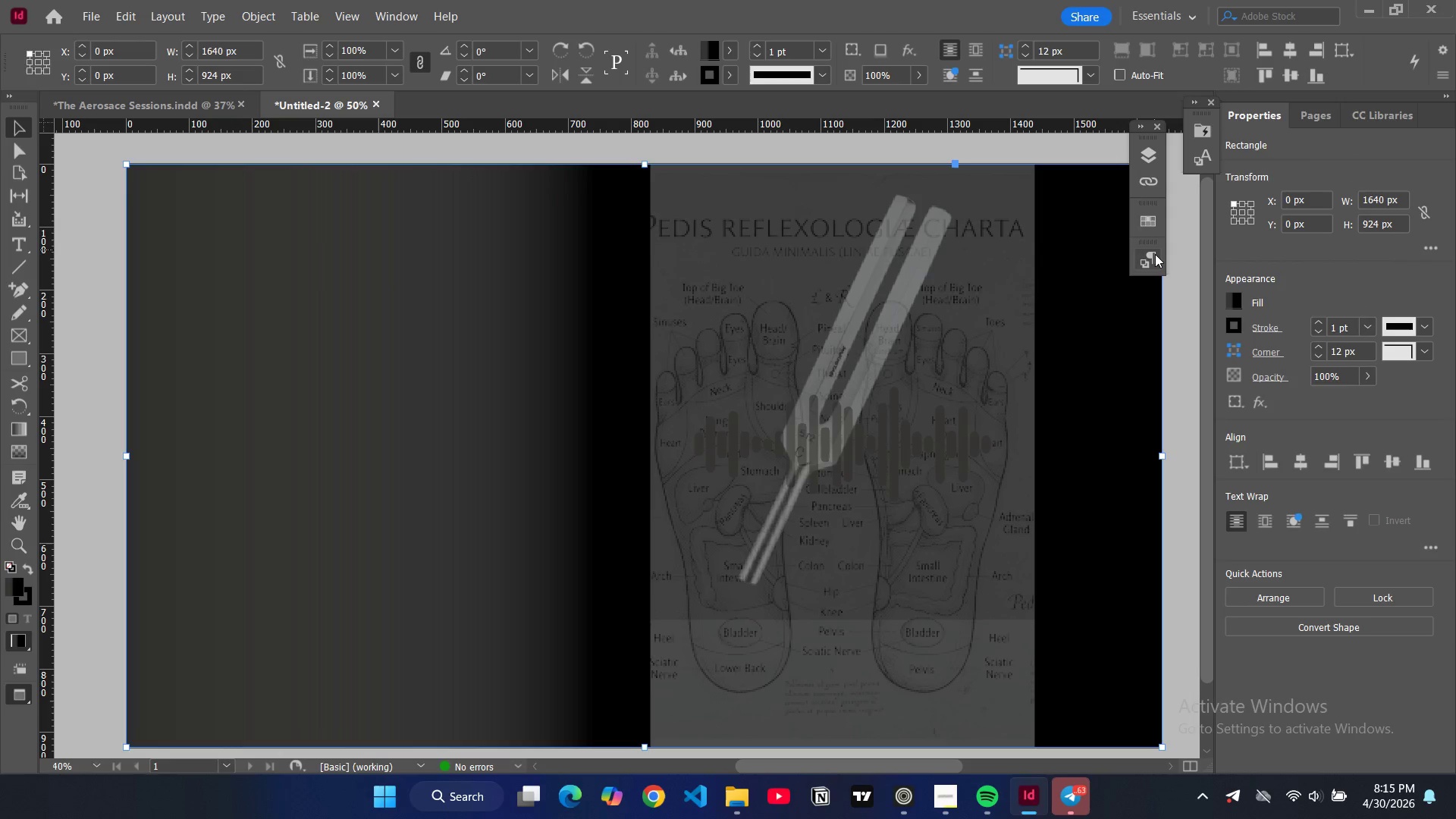 
left_click([1155, 254])
 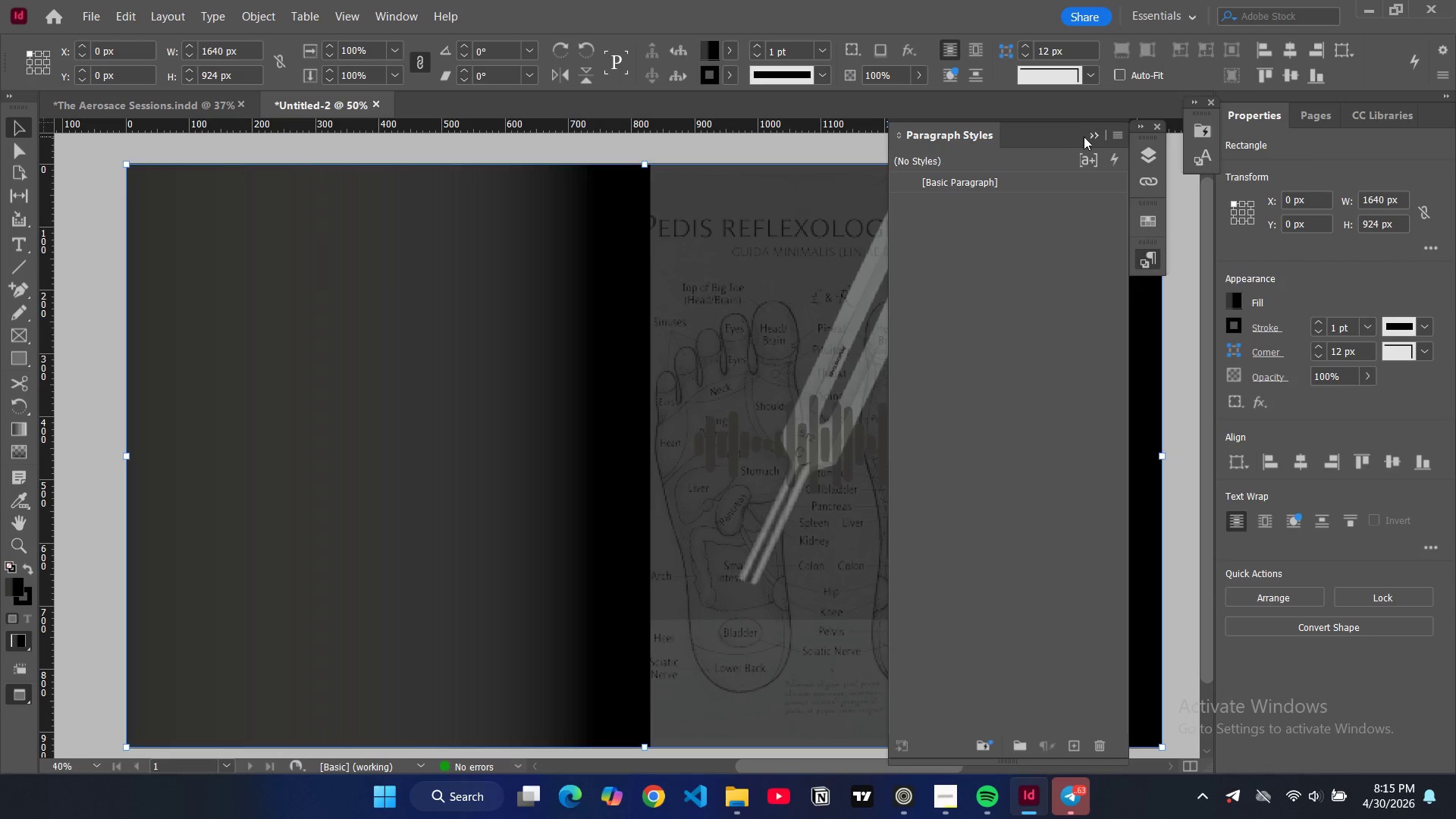 
left_click([1111, 136])
 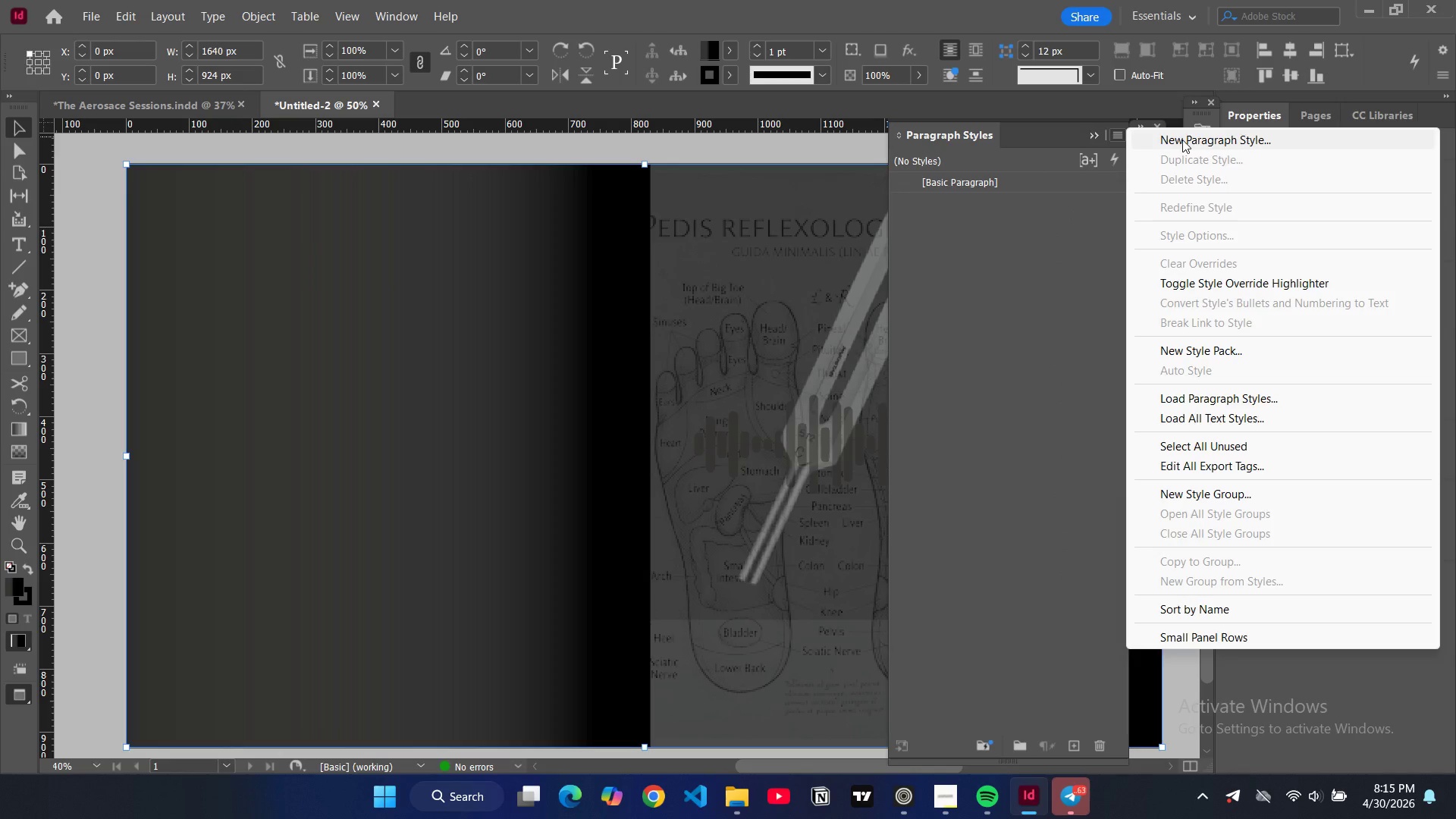 
left_click([1182, 140])
 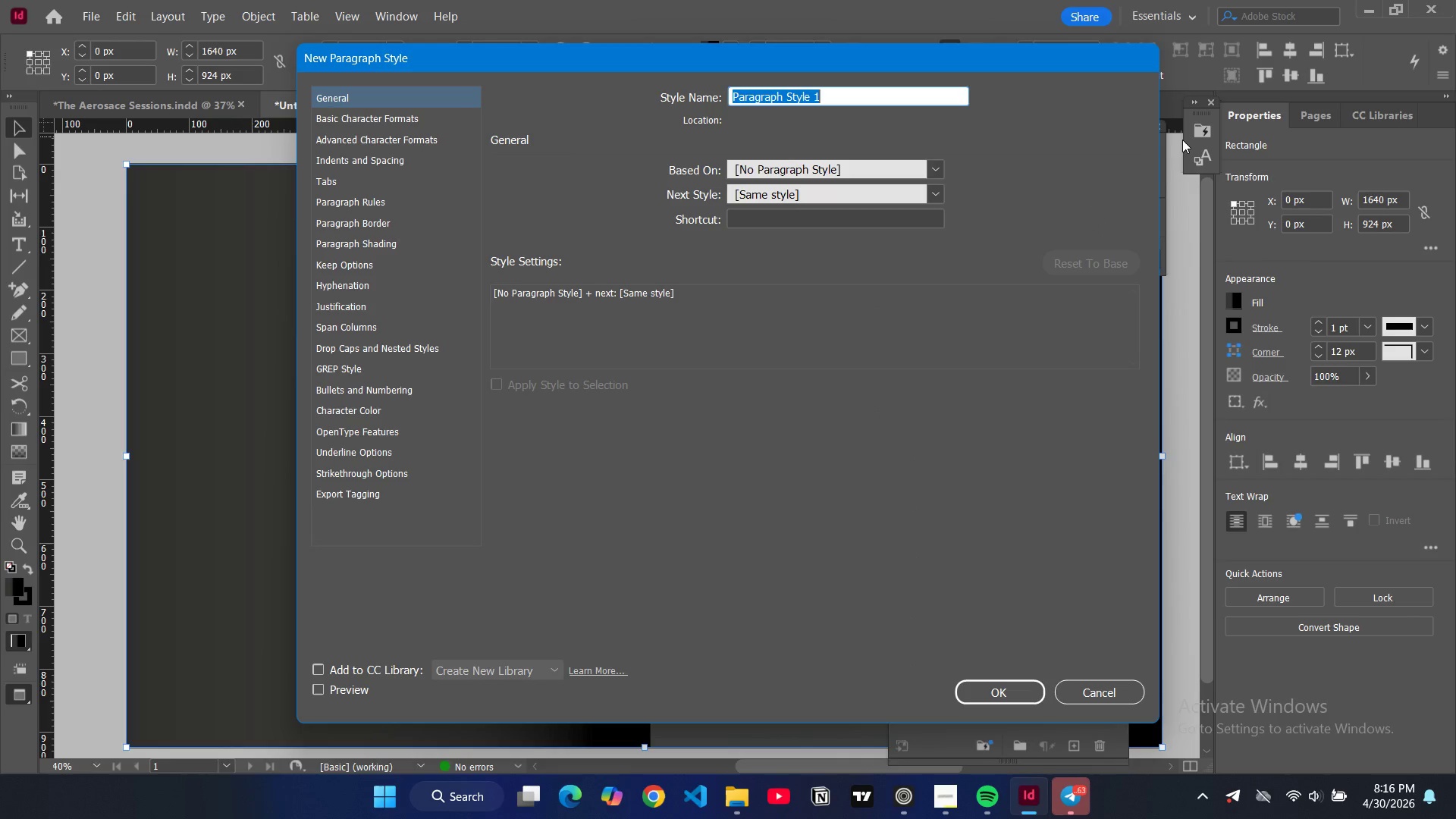 
wait(10.7)
 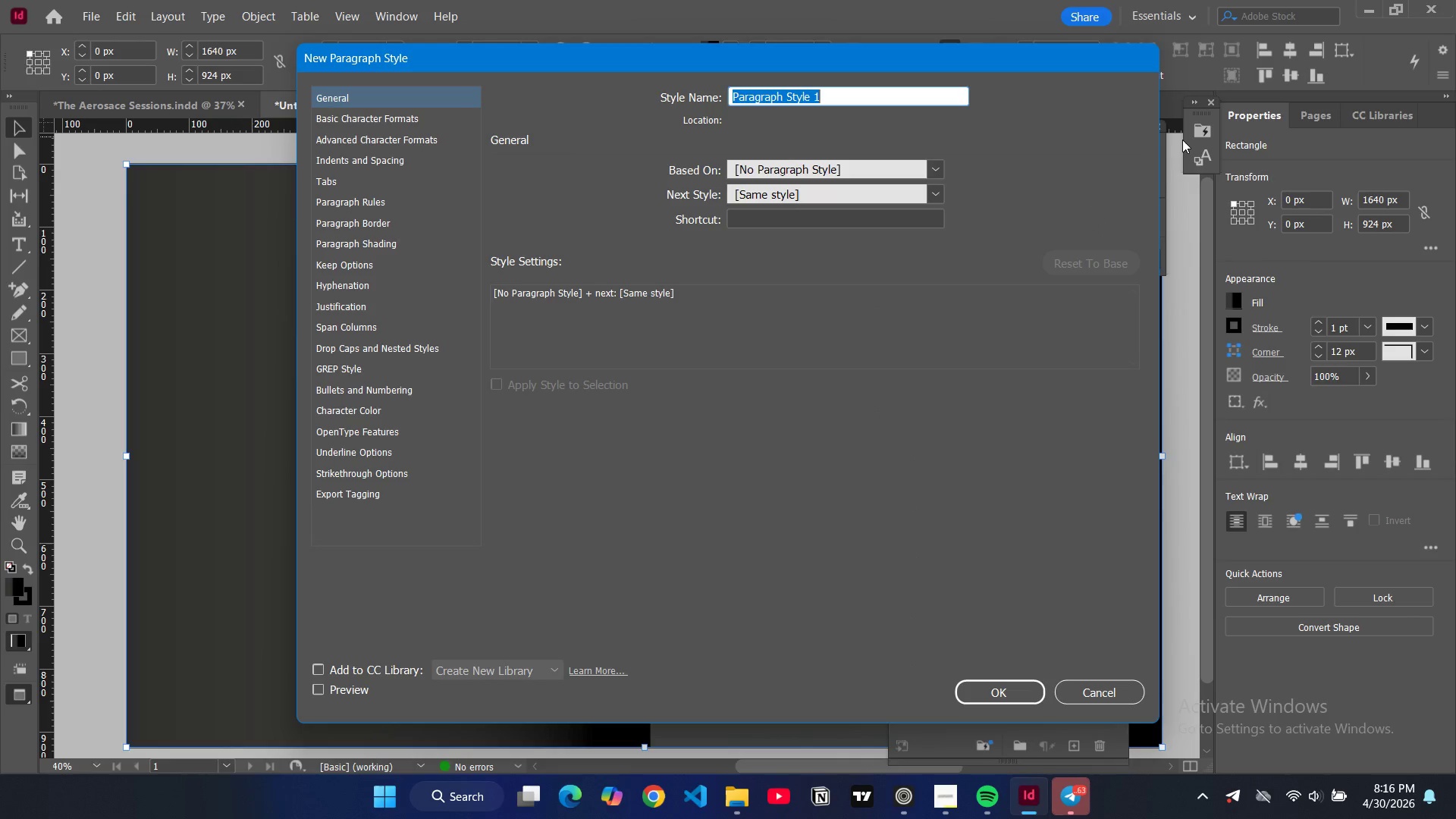 
type(title)
 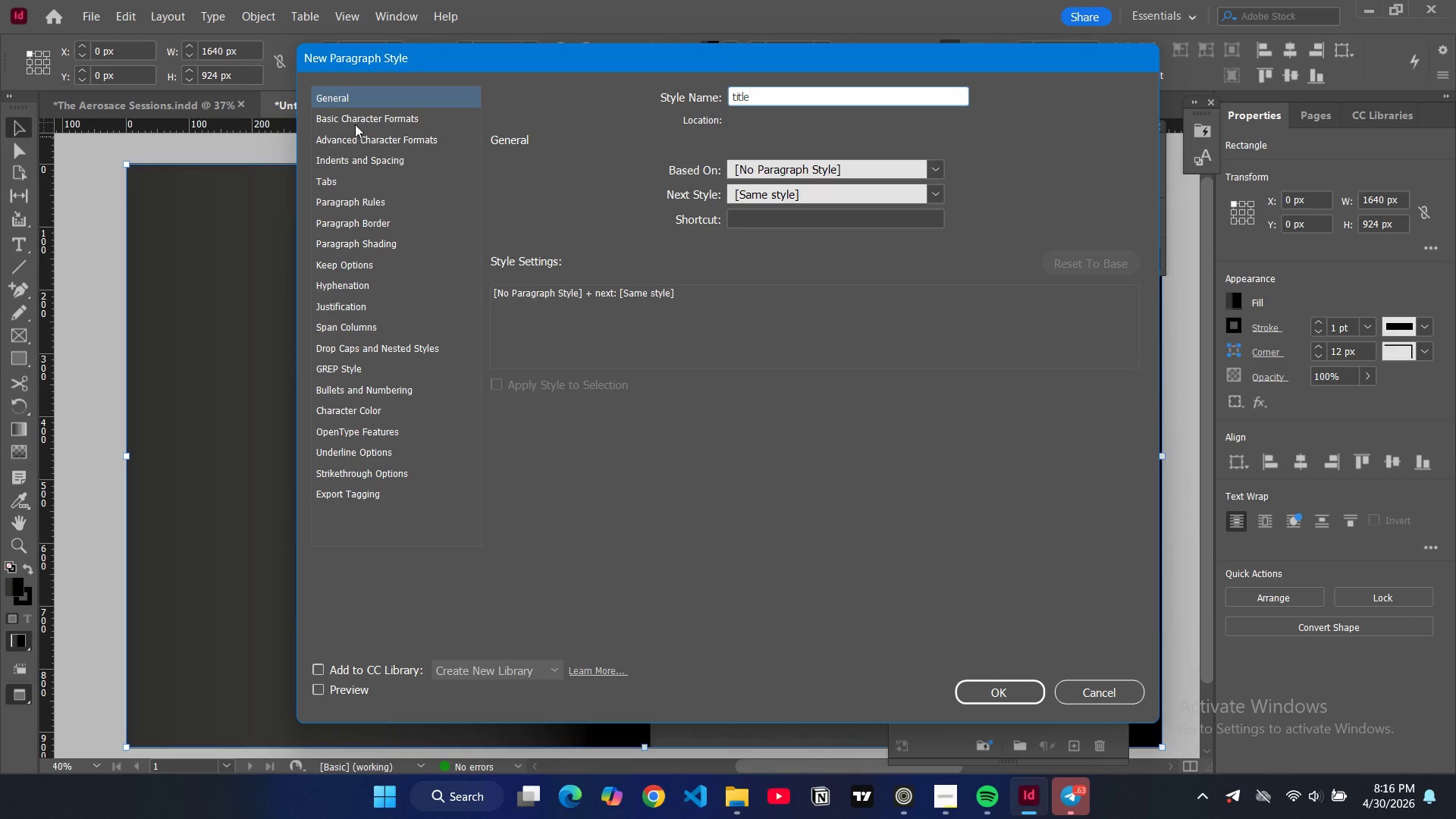 
left_click([352, 123])
 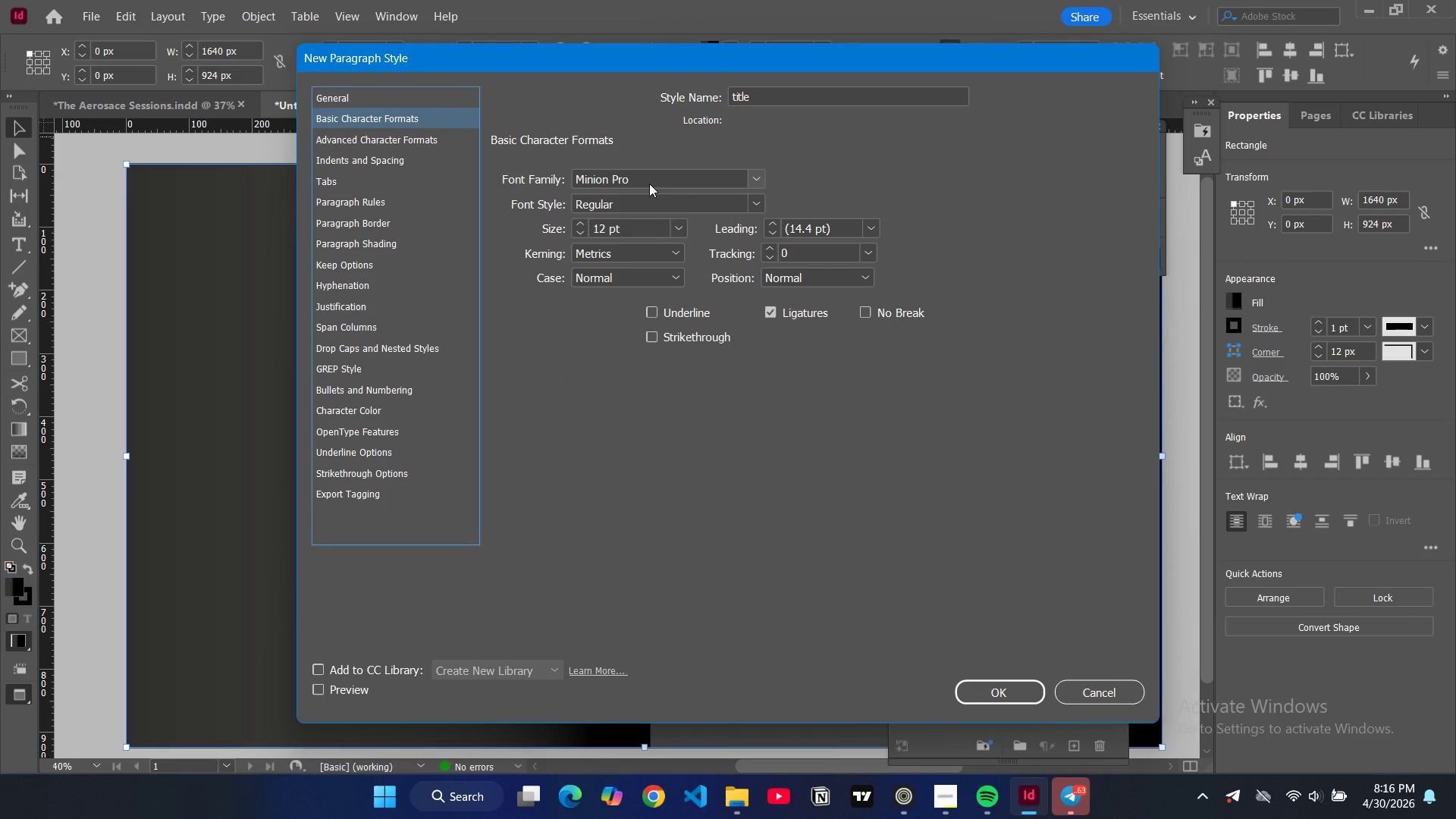 
double_click([648, 180])
 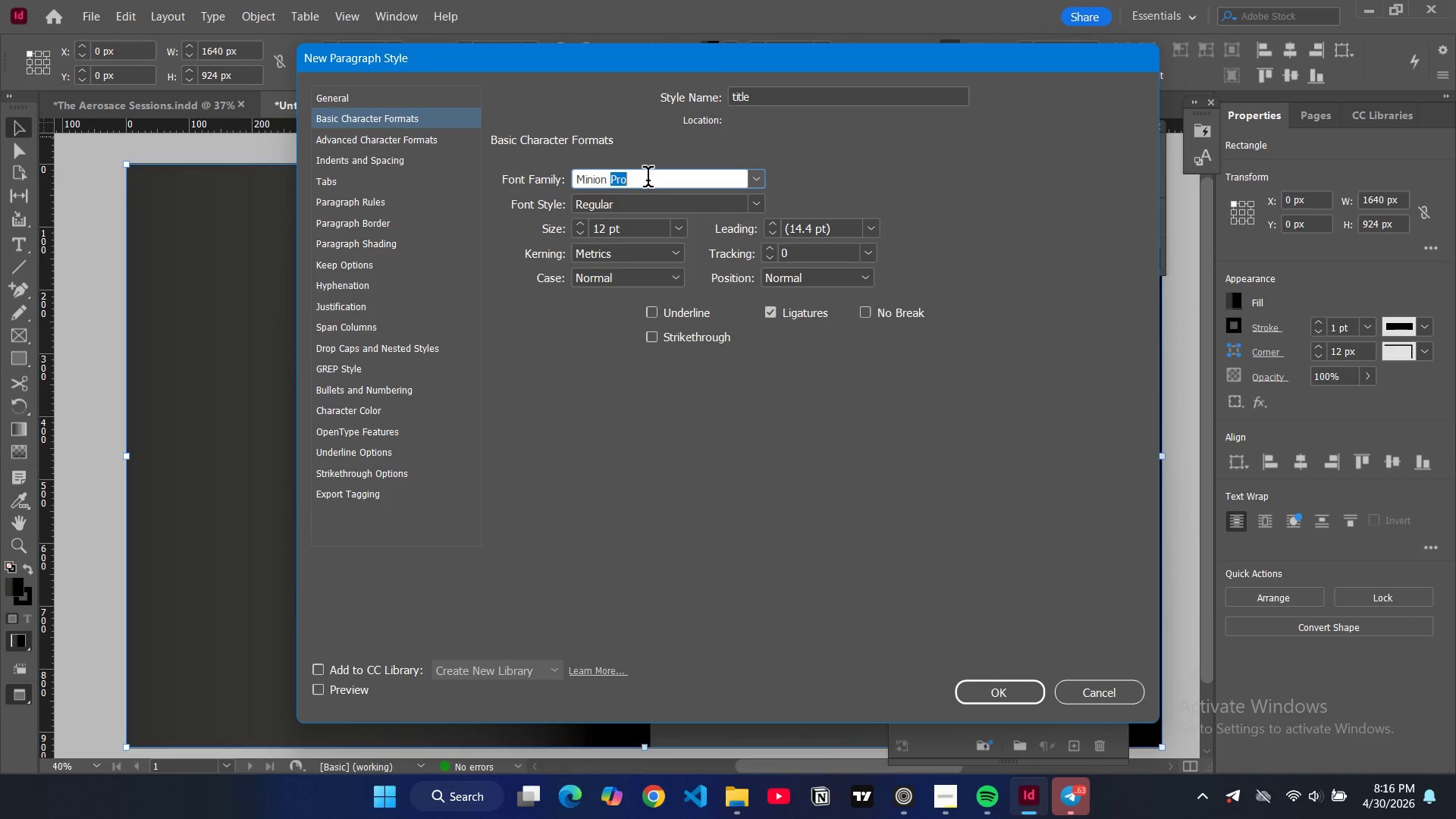 
triple_click([648, 180])
 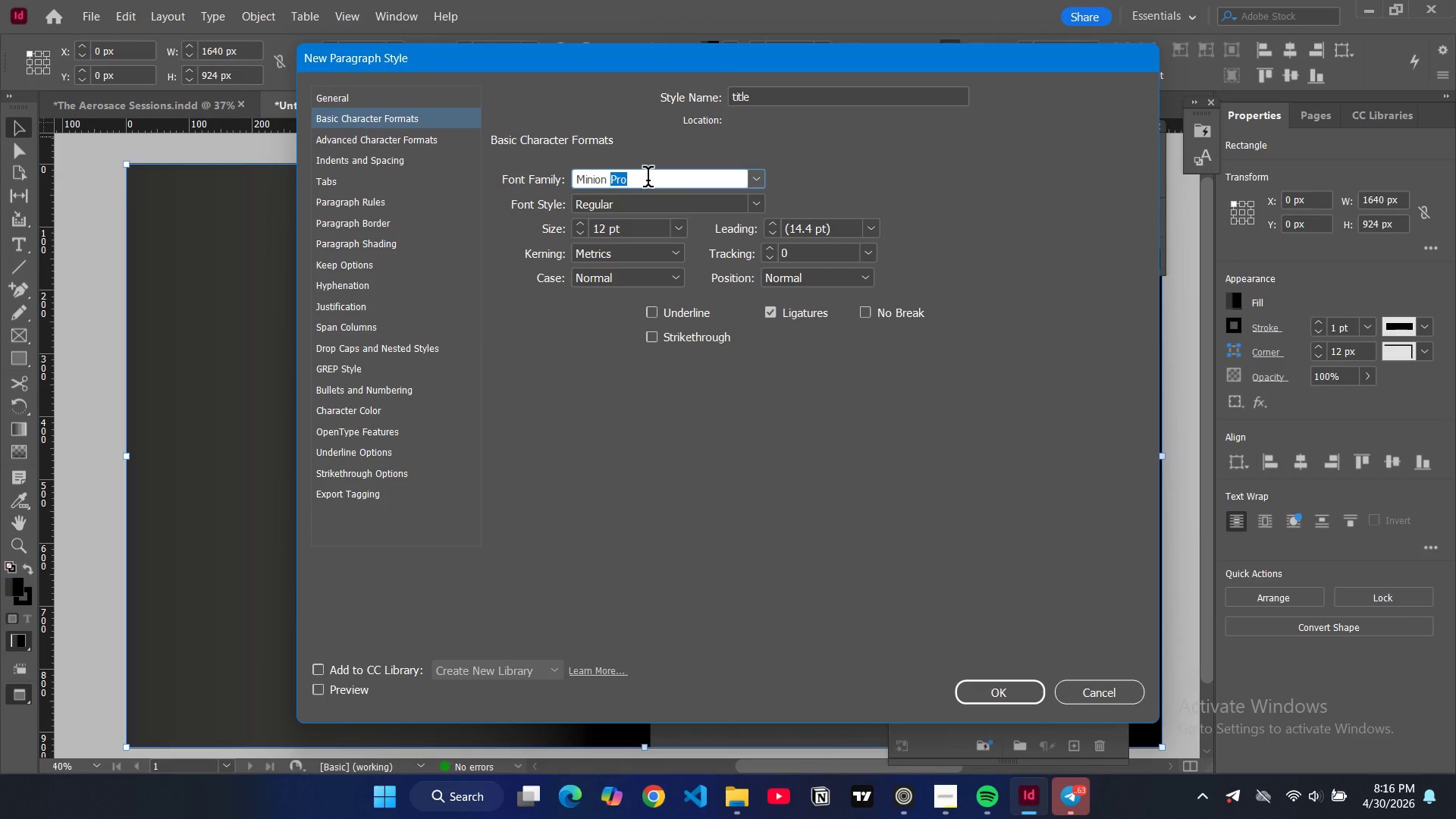 
key(Control+ControlLeft)
 